 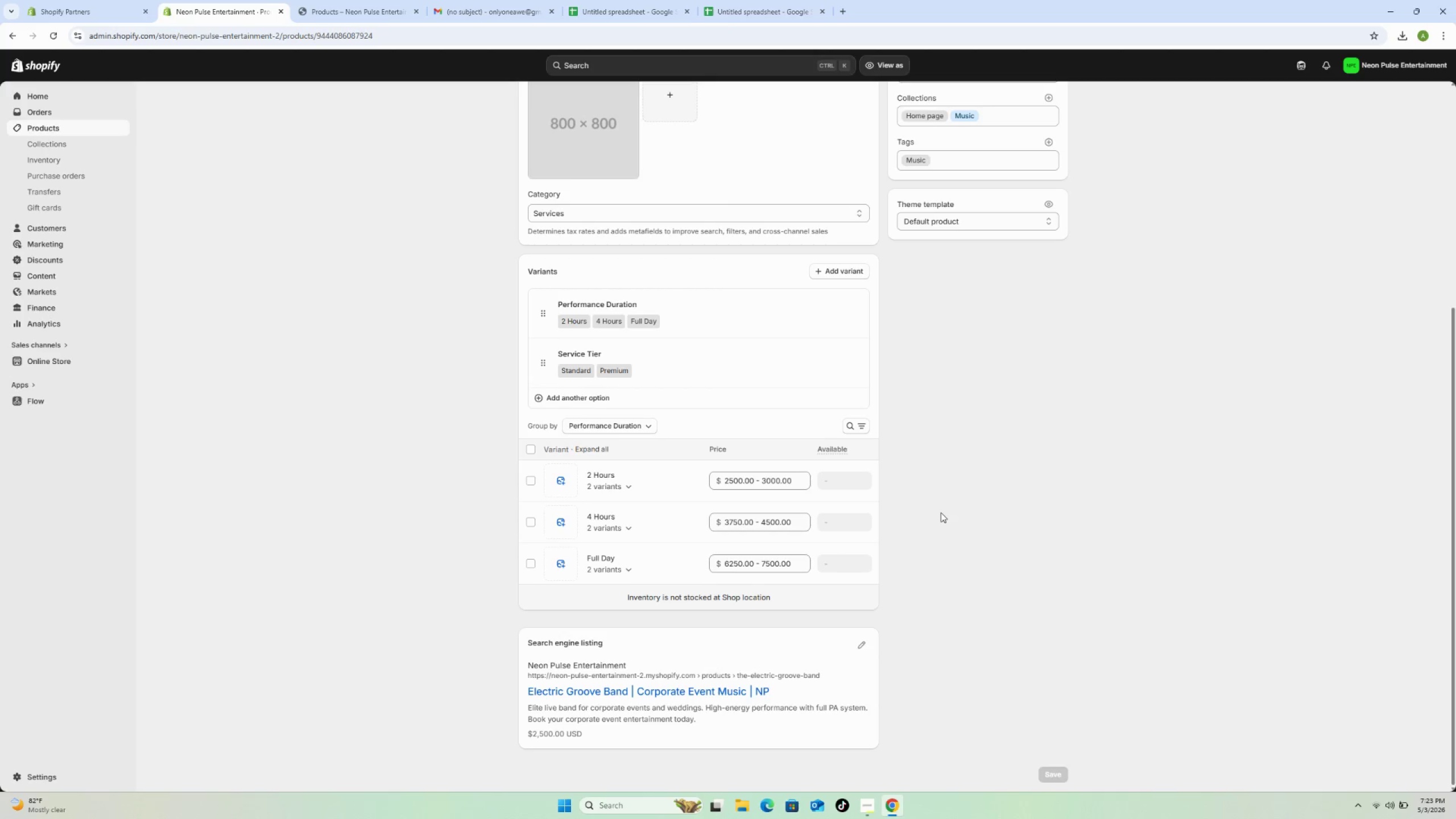 
left_click([624, 486])
 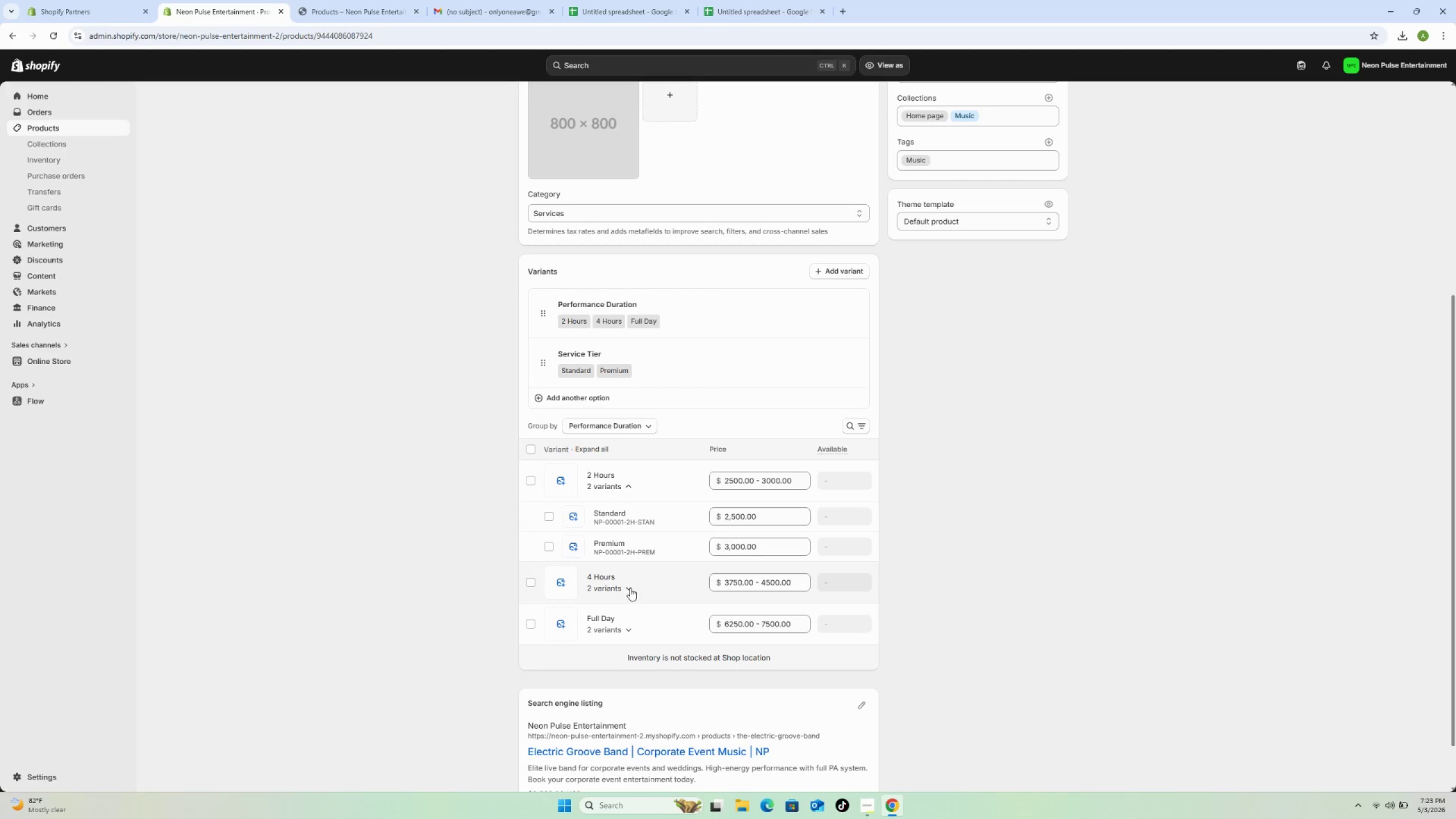 
left_click([628, 589])
 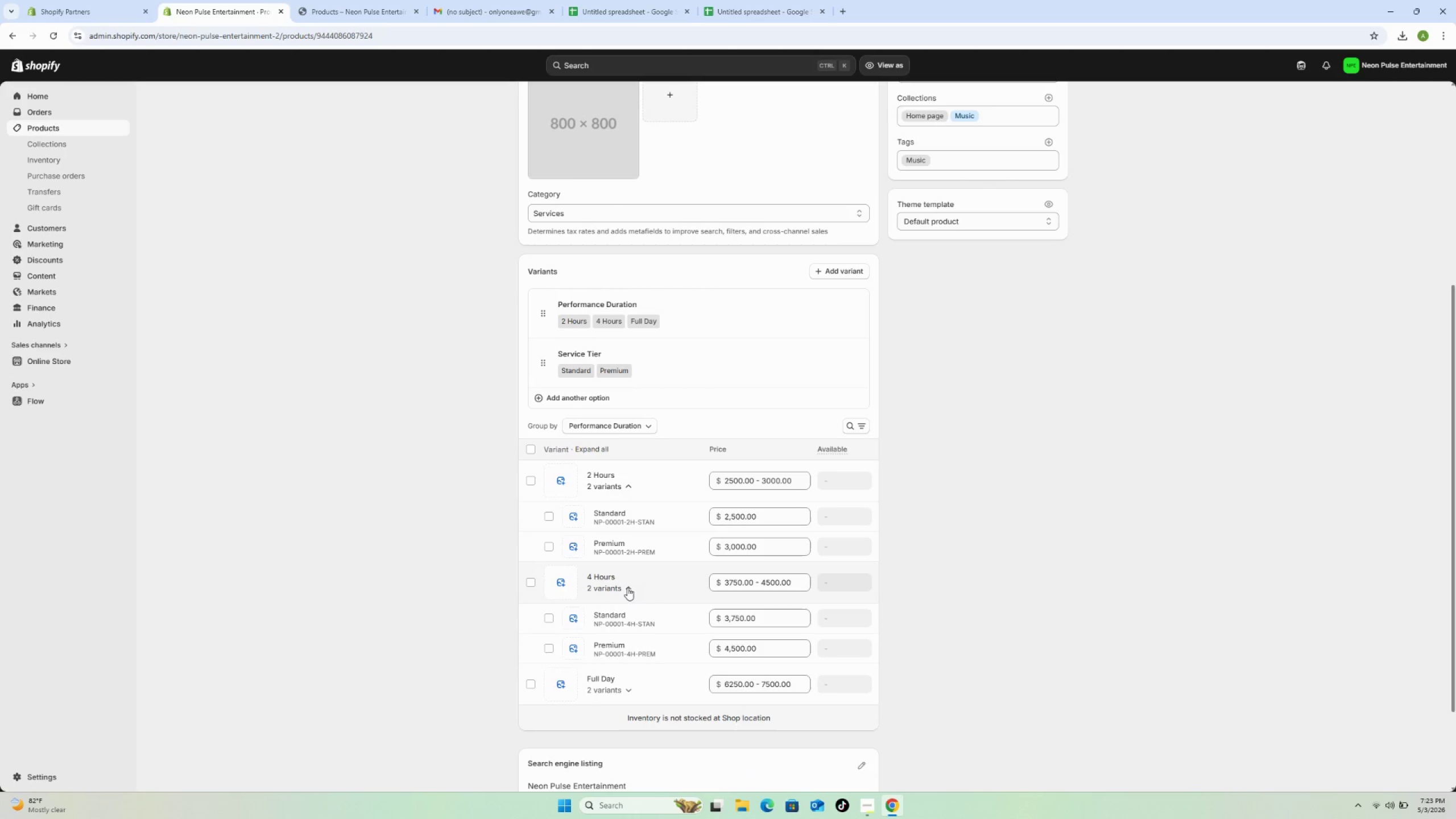 
scroll: coordinate [628, 586], scroll_direction: down, amount: 2.0
 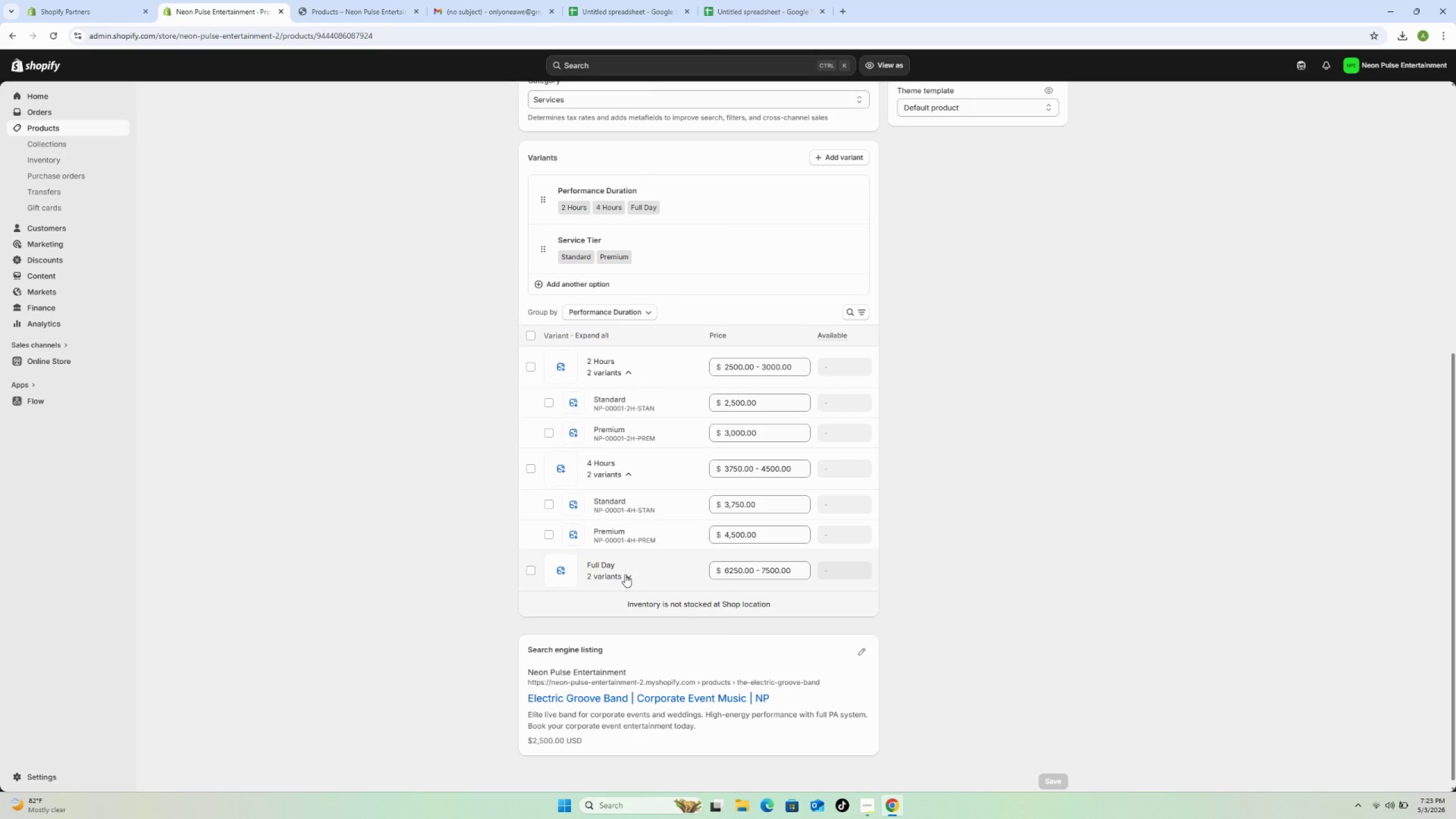 
left_click([625, 574])
 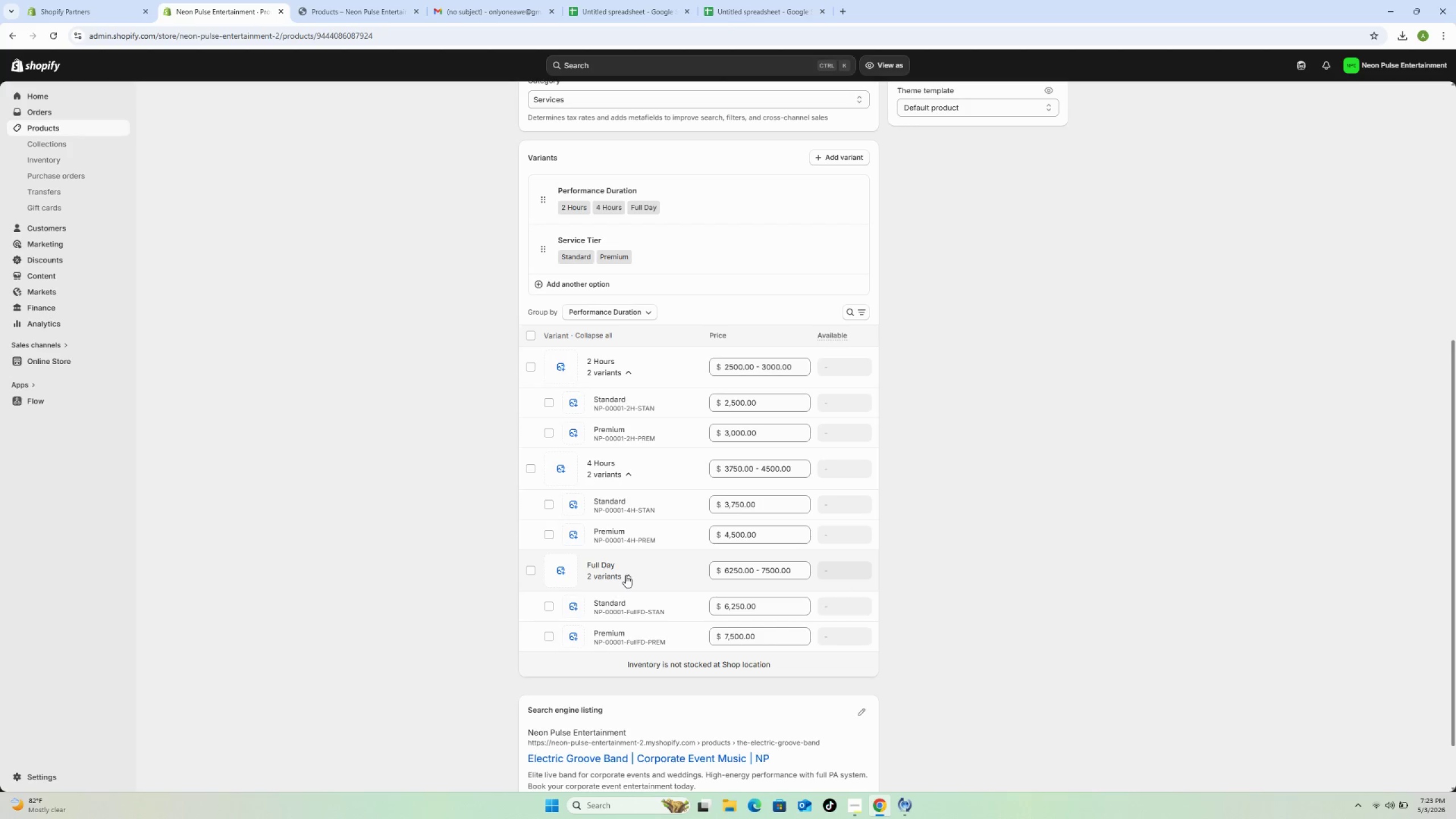 
scroll: coordinate [636, 555], scroll_direction: up, amount: 6.0
 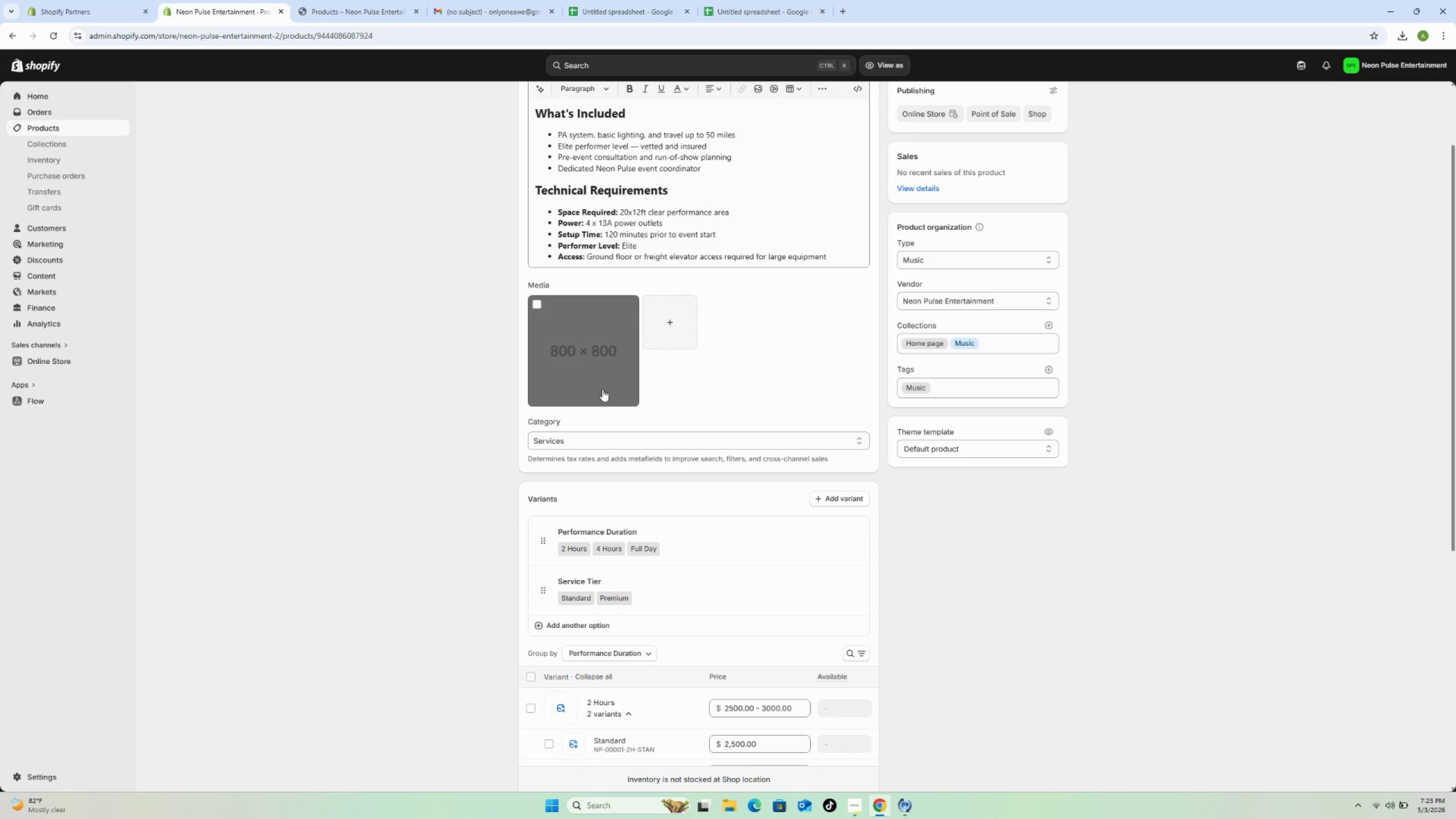 
scroll: coordinate [608, 404], scroll_direction: down, amount: 6.0
 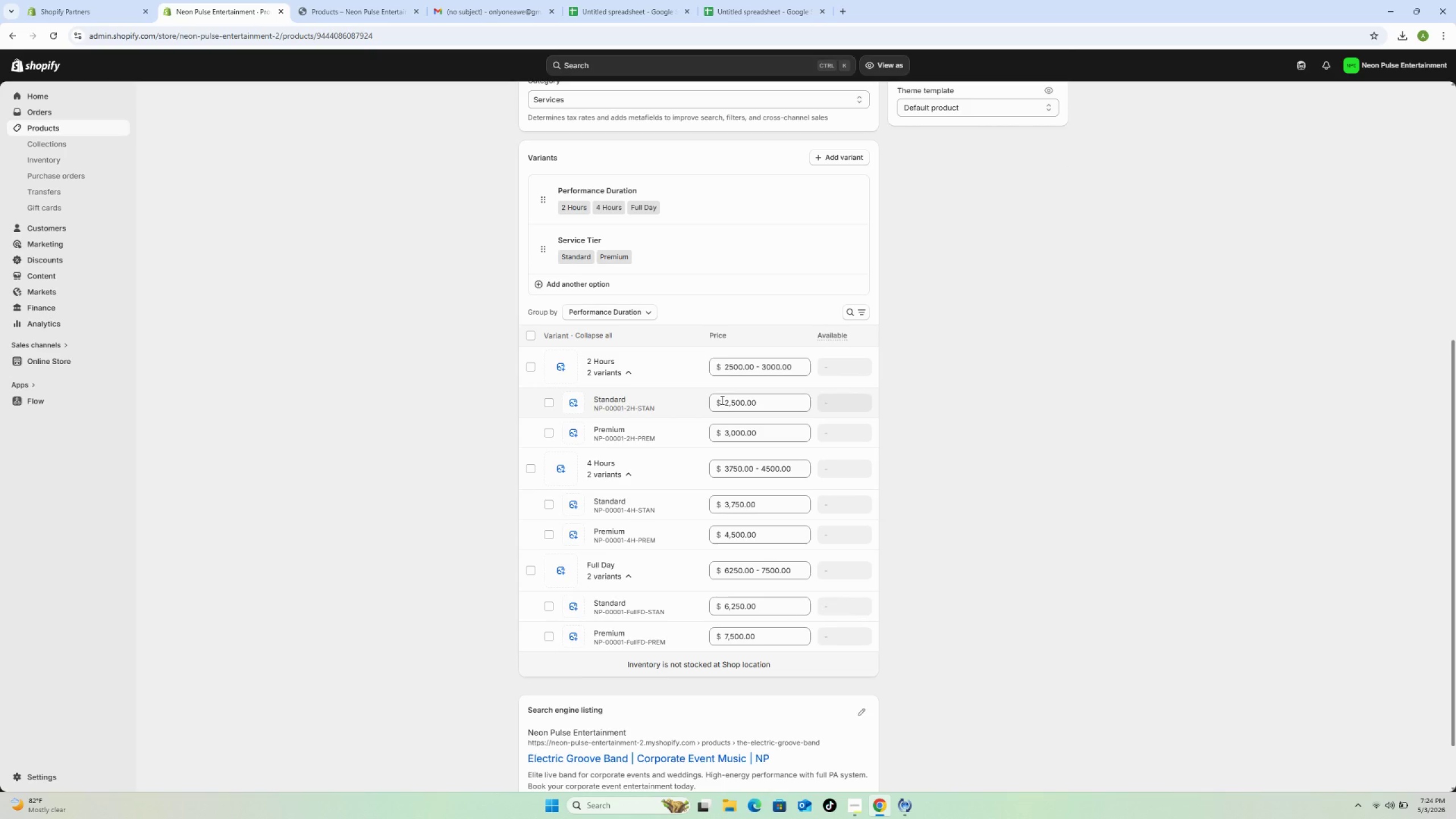 
wait(8.99)
 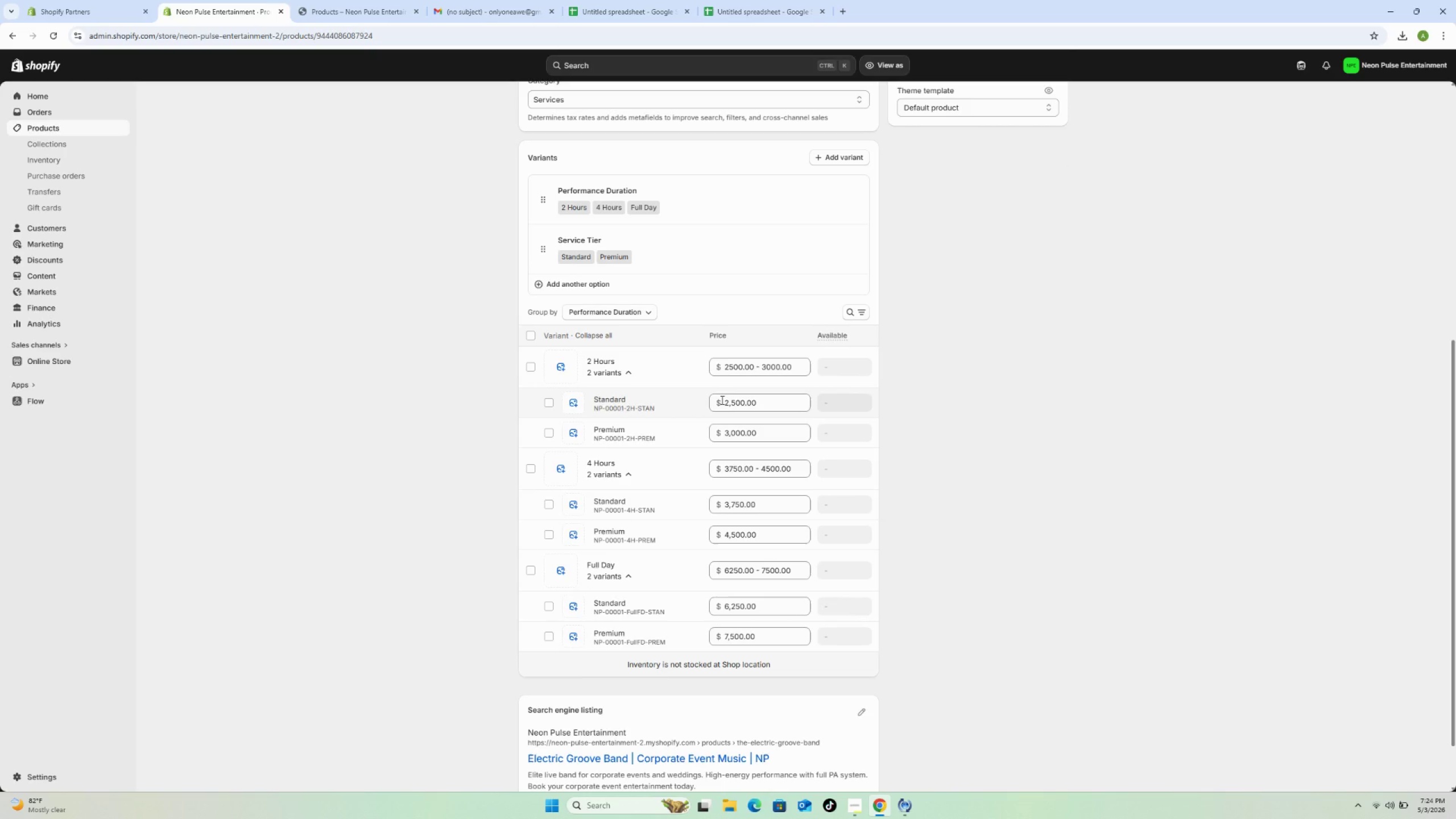 
scroll: coordinate [526, 218], scroll_direction: up, amount: 13.0
 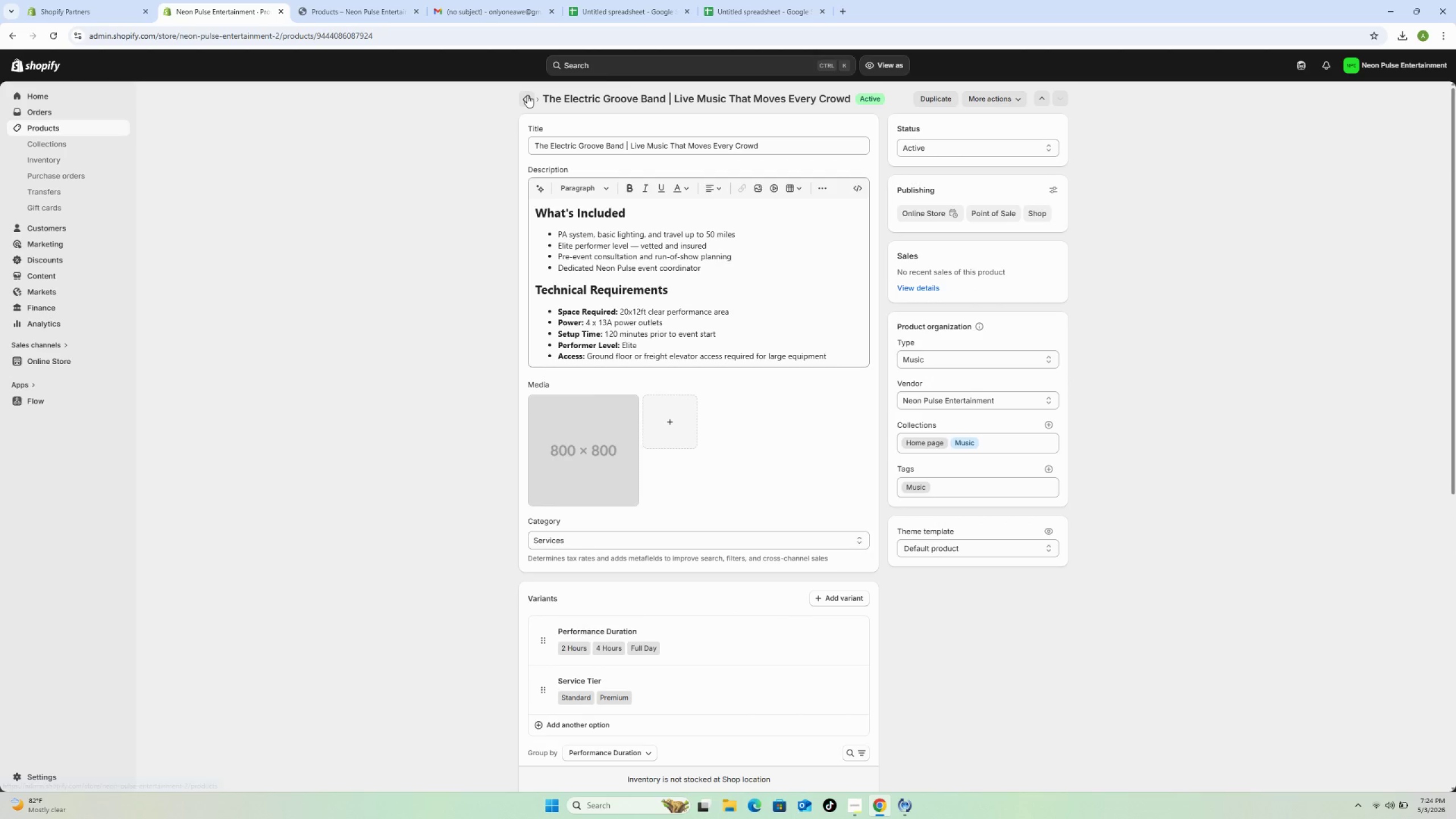 
left_click([527, 95])
 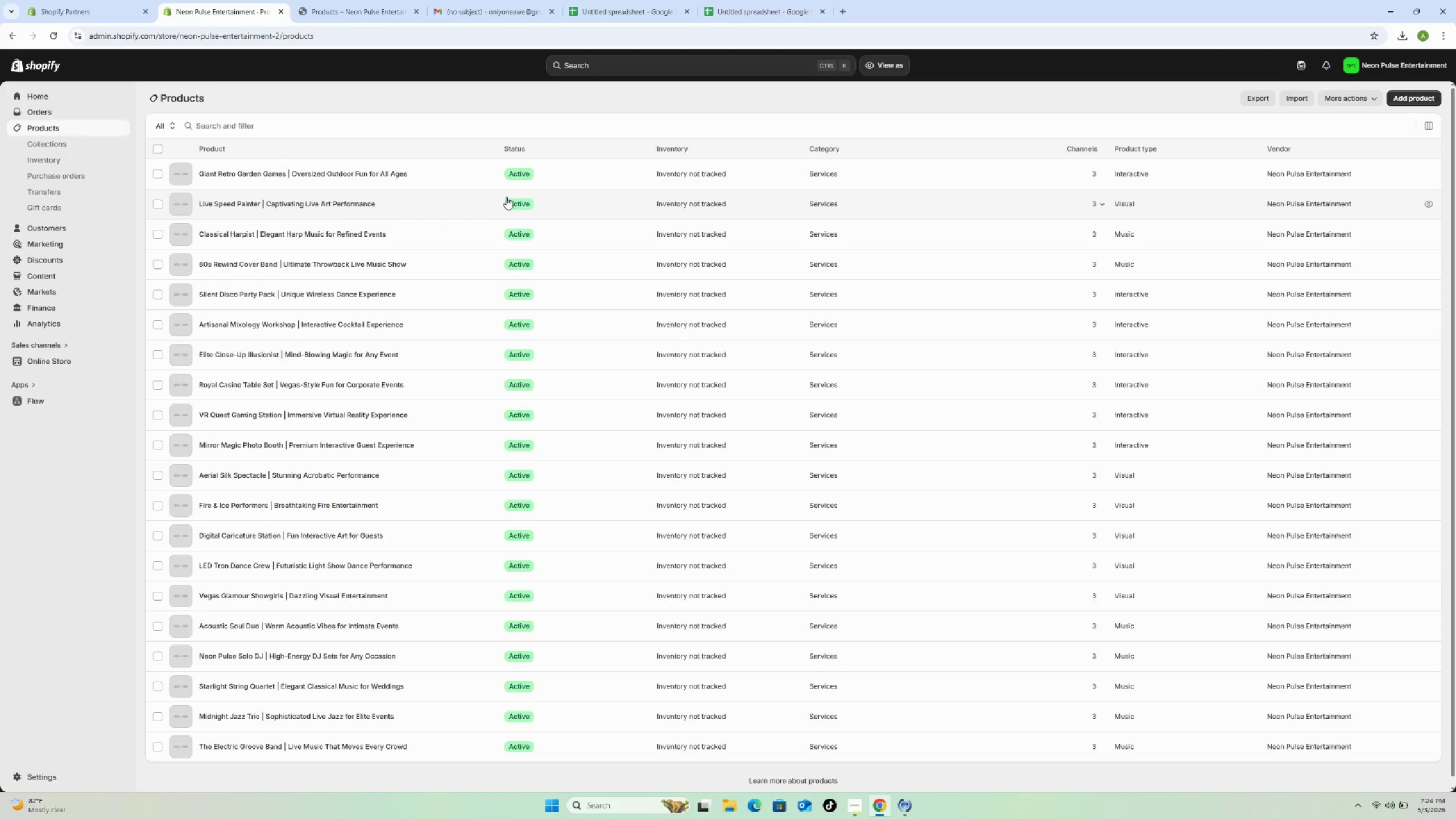 
wait(31.78)
 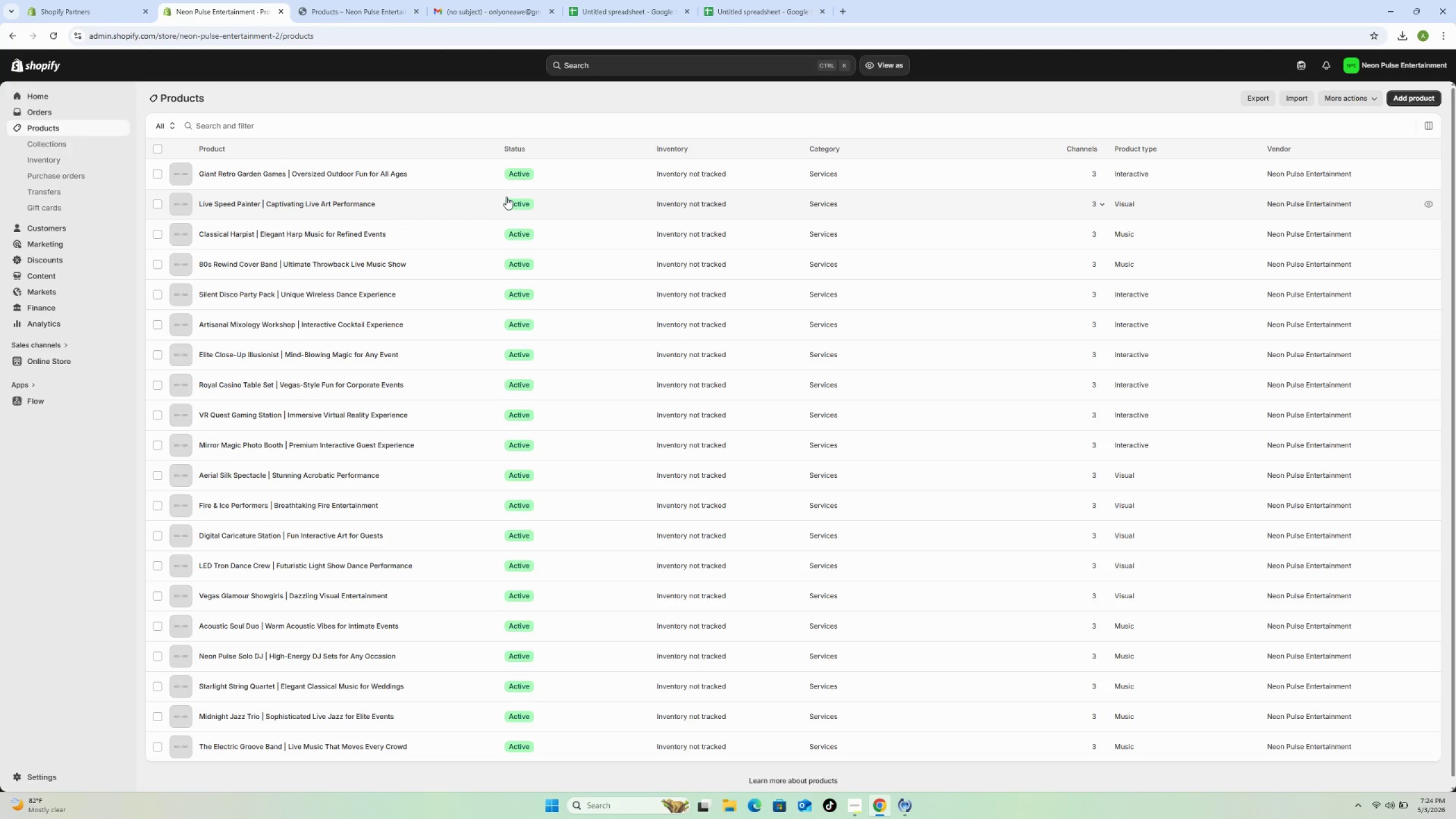 
left_click_drag(start_coordinate=[511, 11], to_coordinate=[55, 2])
 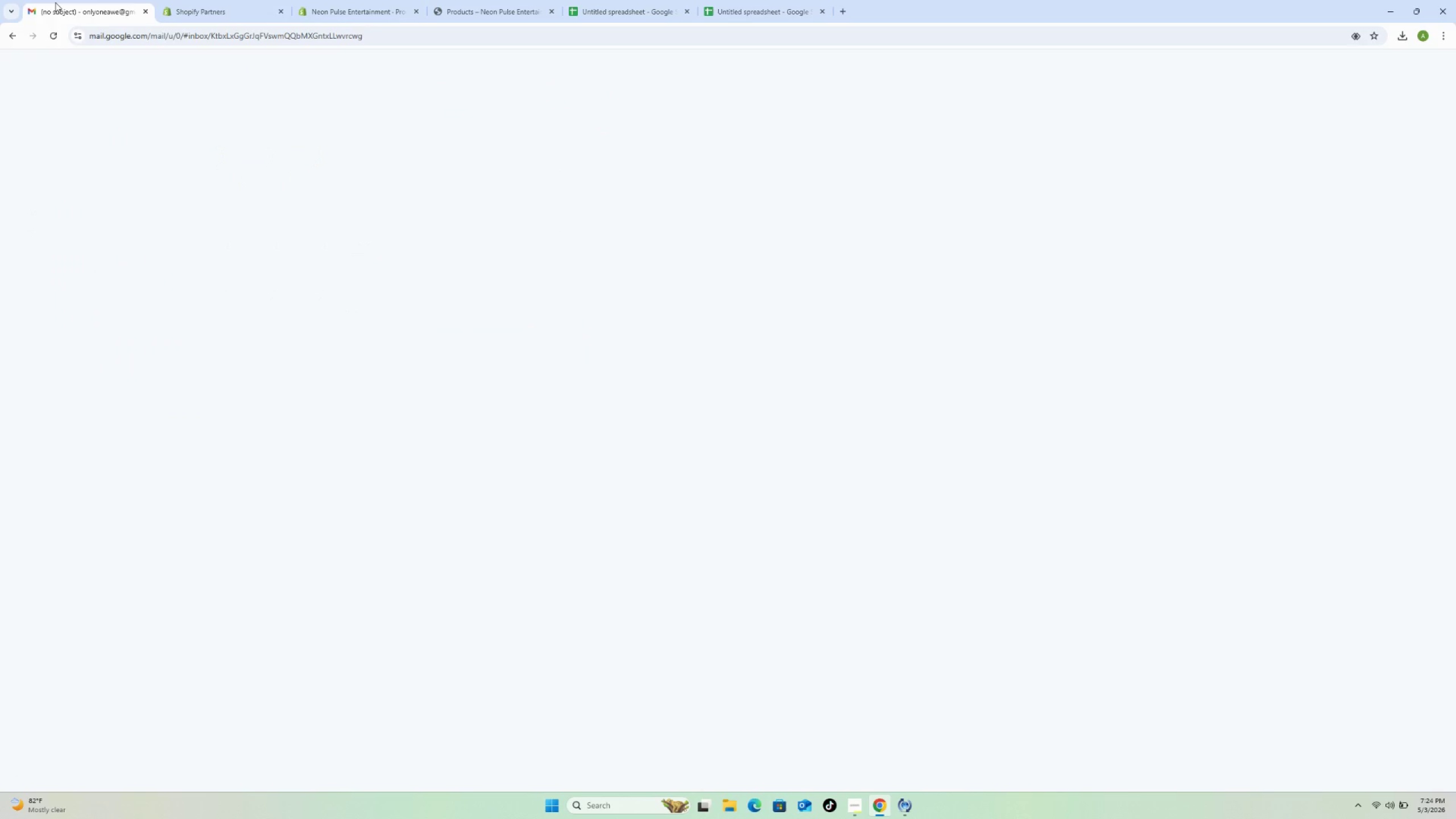 
left_click([354, 6])
 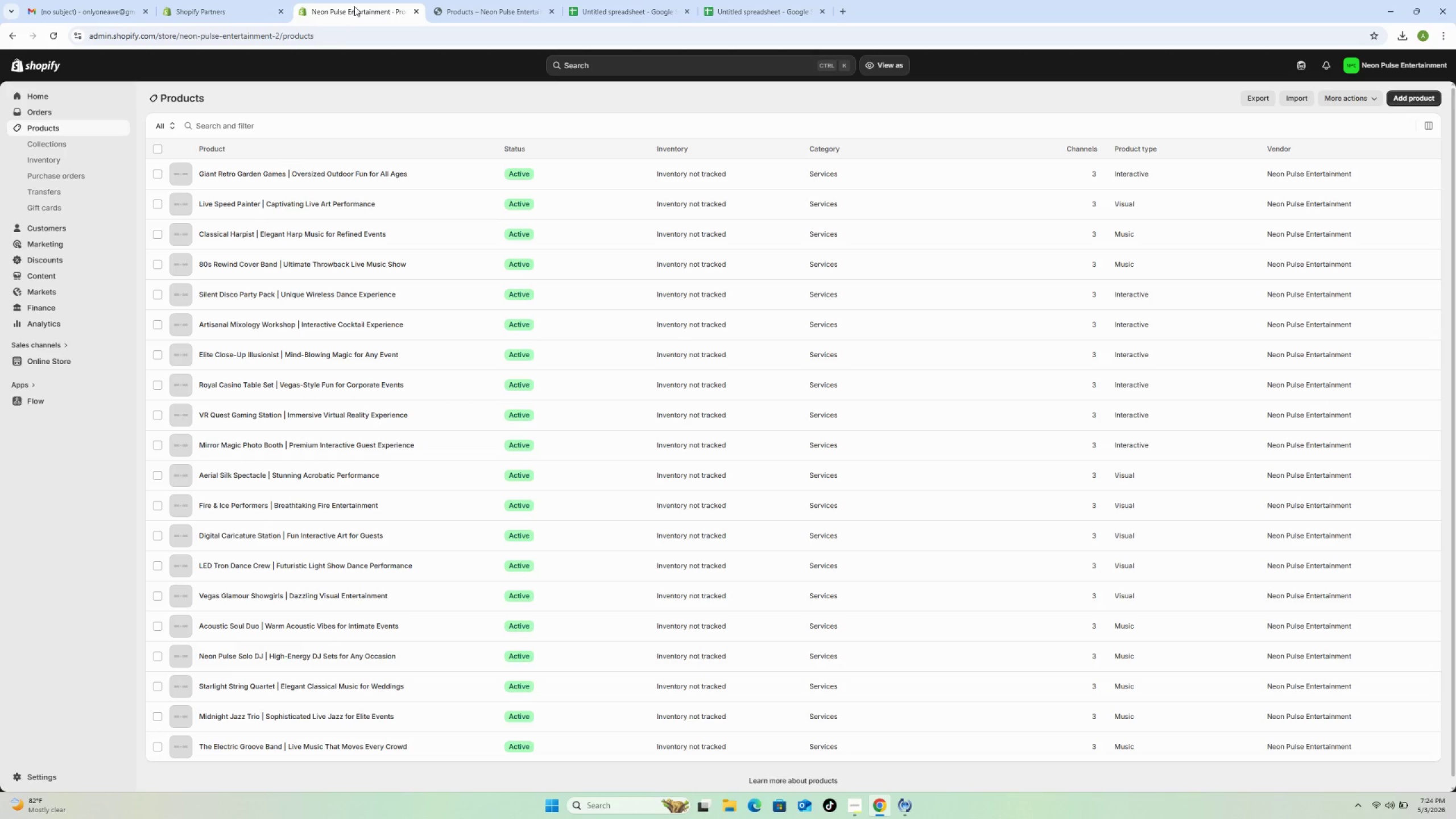 
left_click_drag(start_coordinate=[354, 6], to_coordinate=[710, 3])
 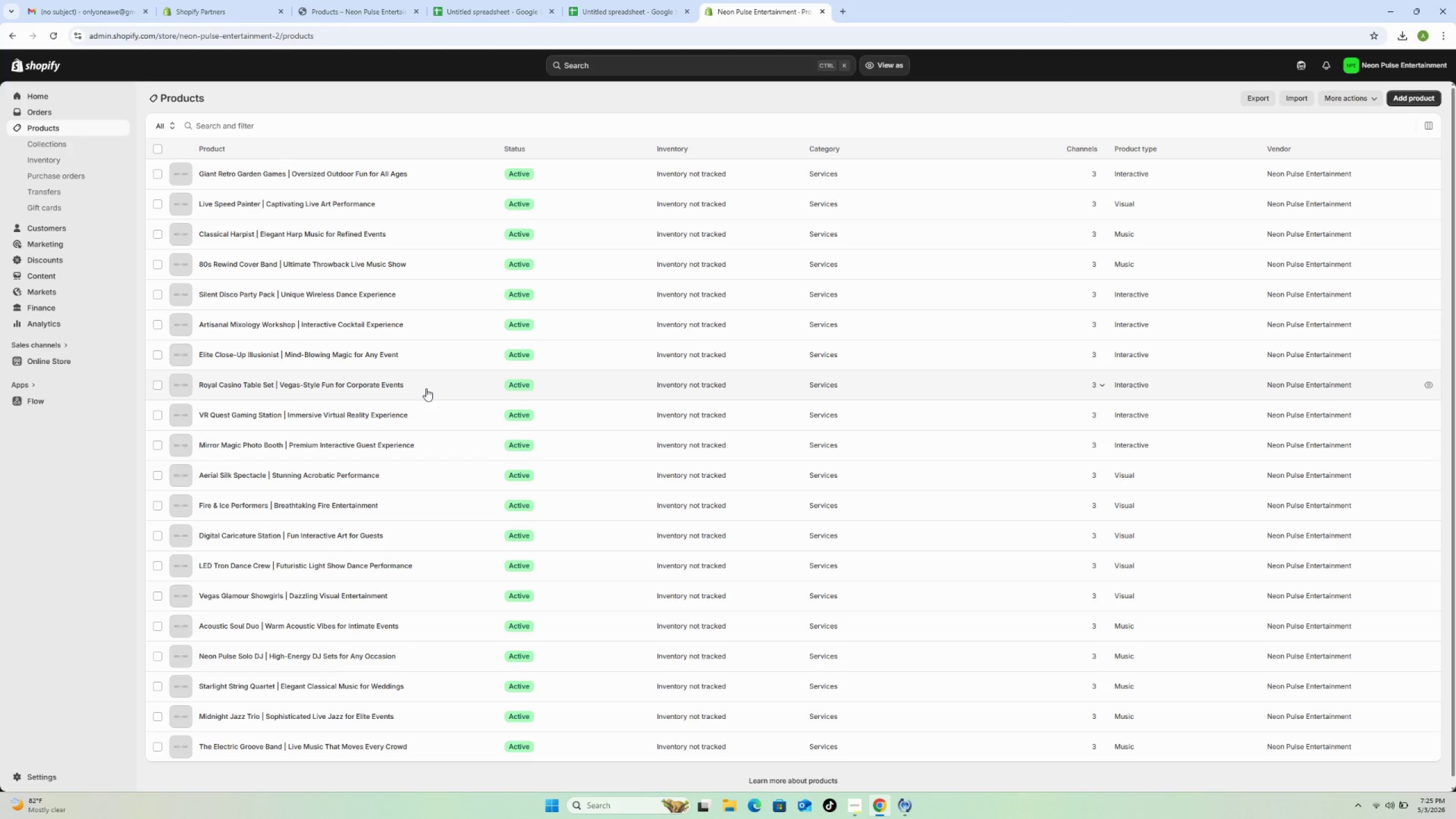 
wait(18.14)
 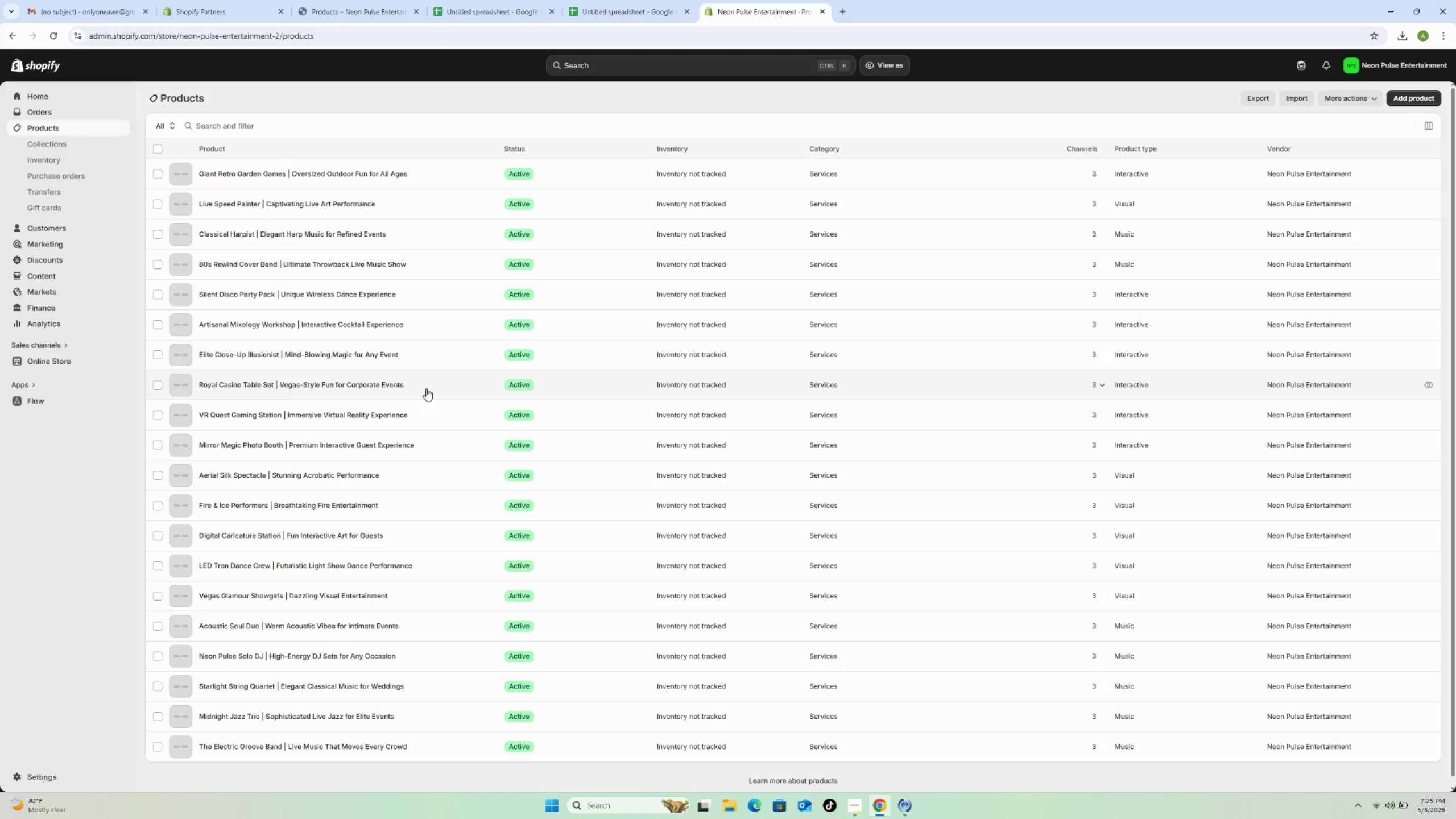 
scroll: coordinate [427, 462], scroll_direction: down, amount: 4.0
 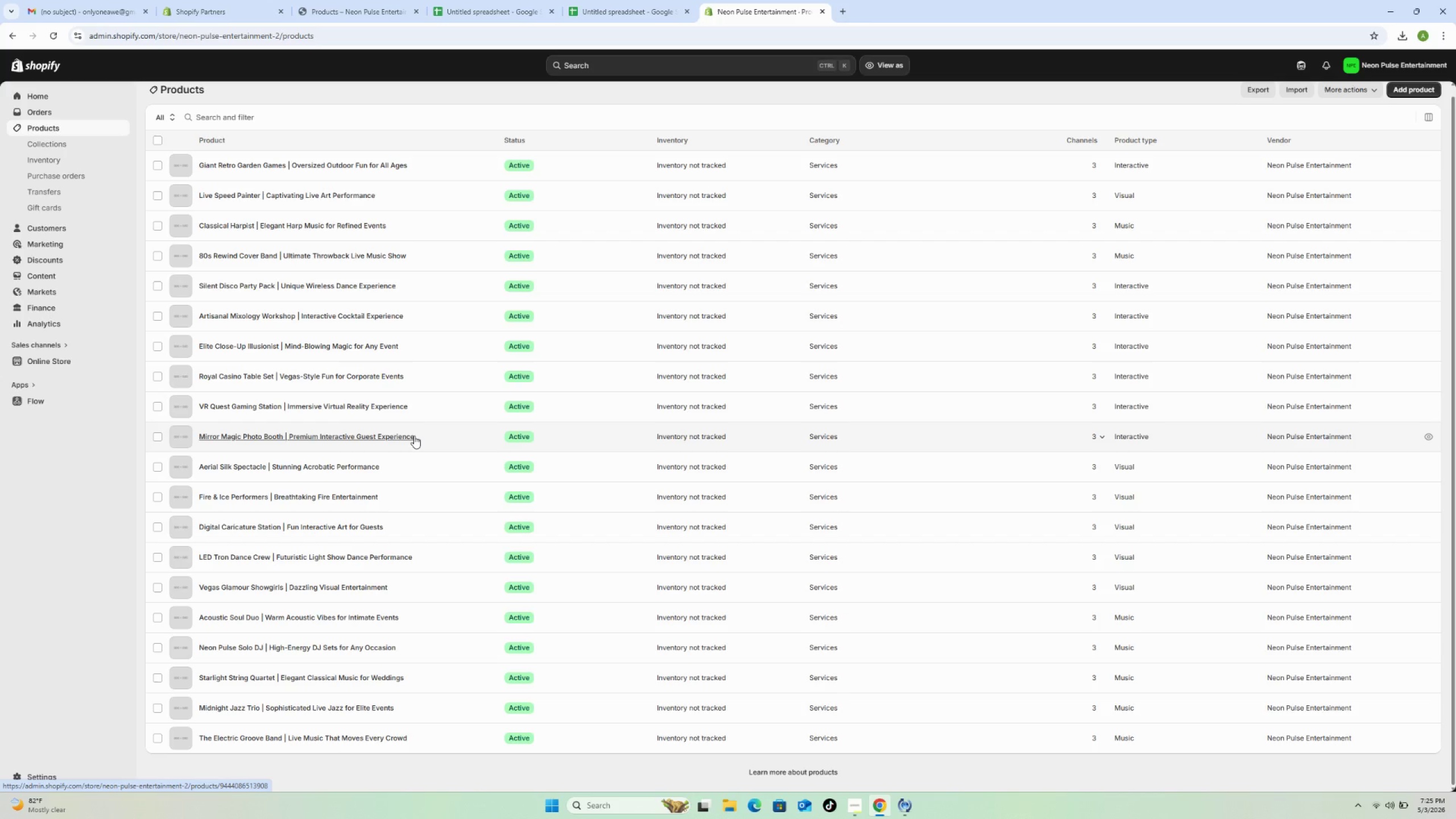 
wait(7.71)
 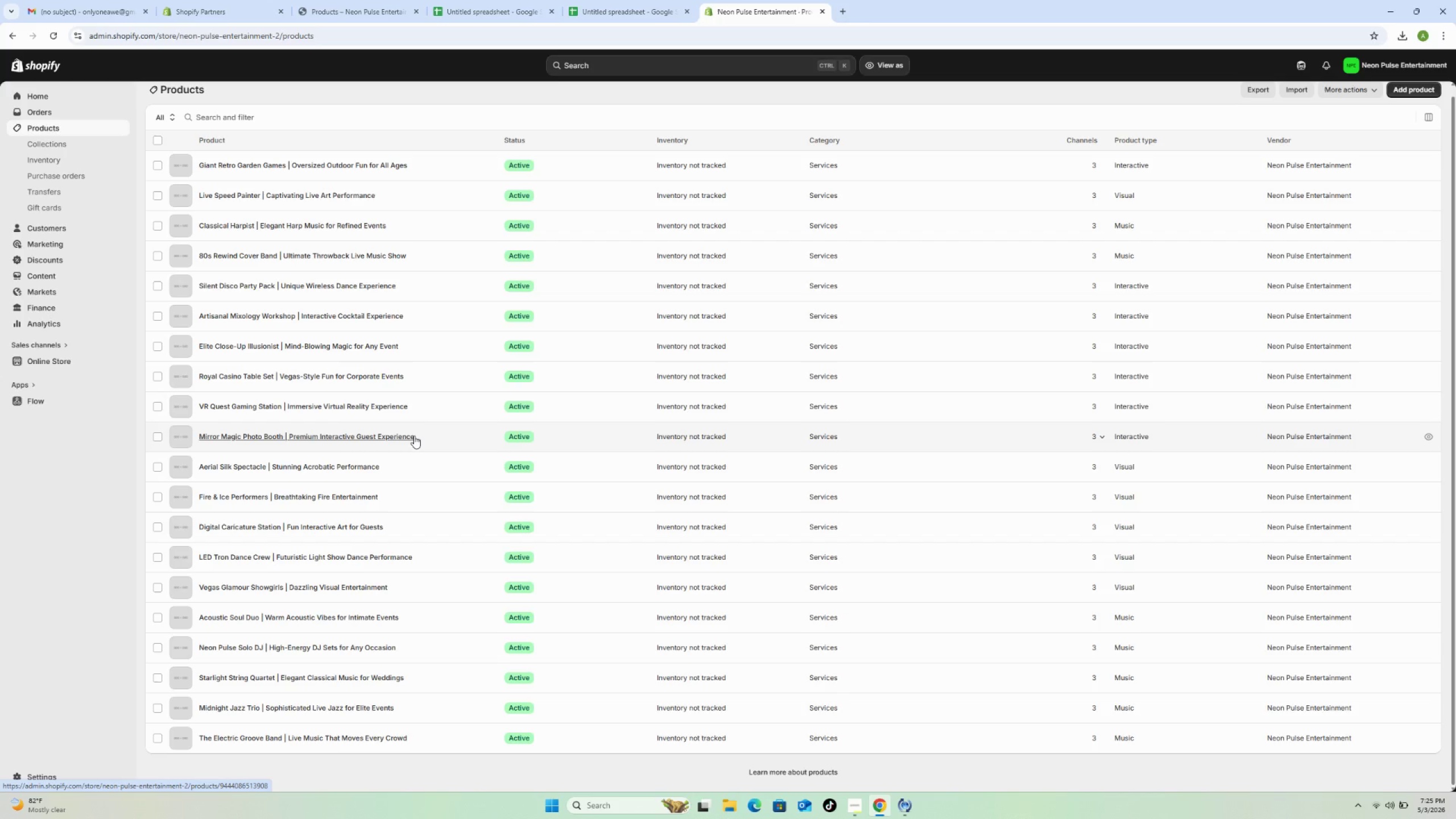 
left_click([435, 727])
 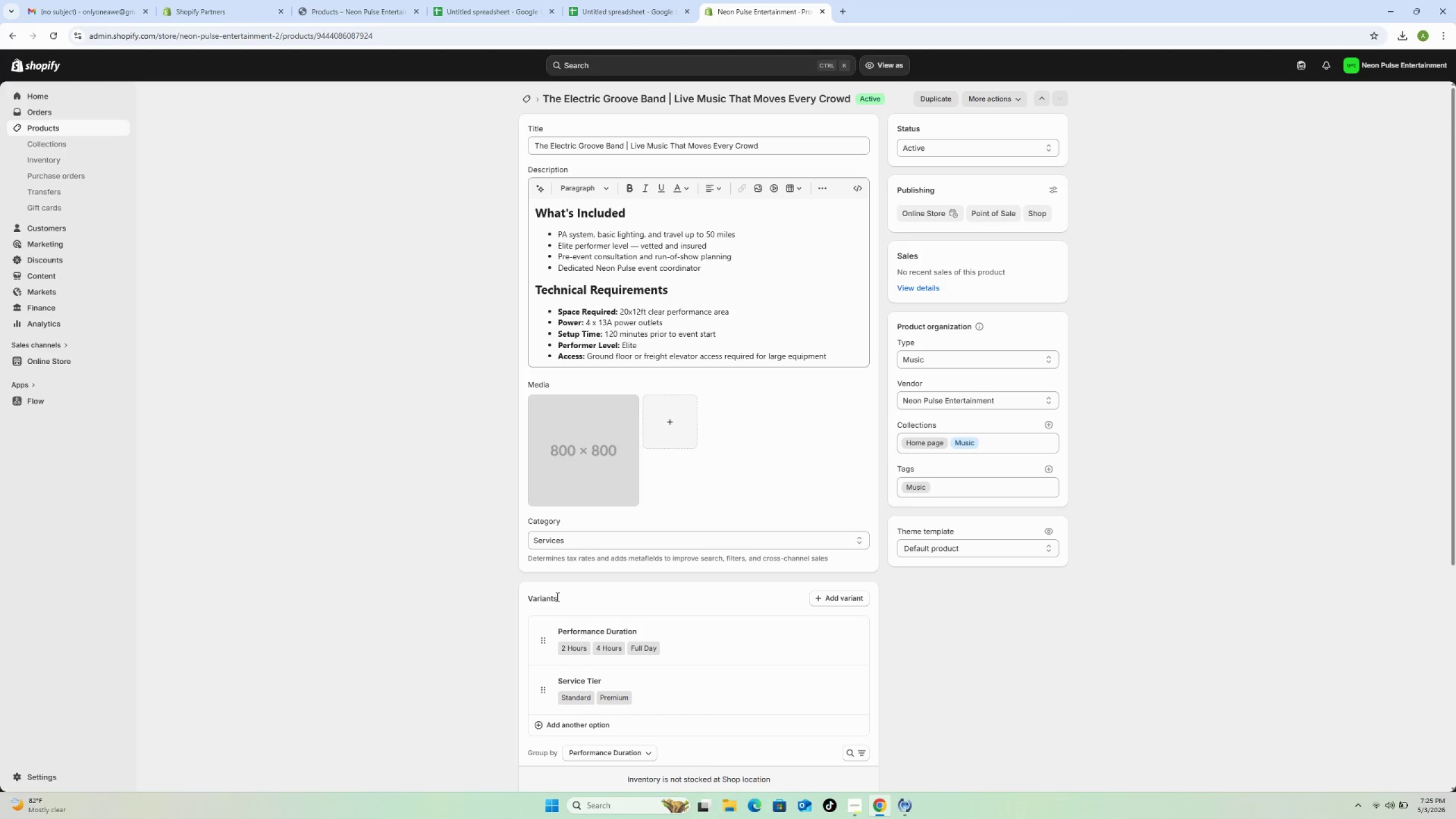 
wait(11.48)
 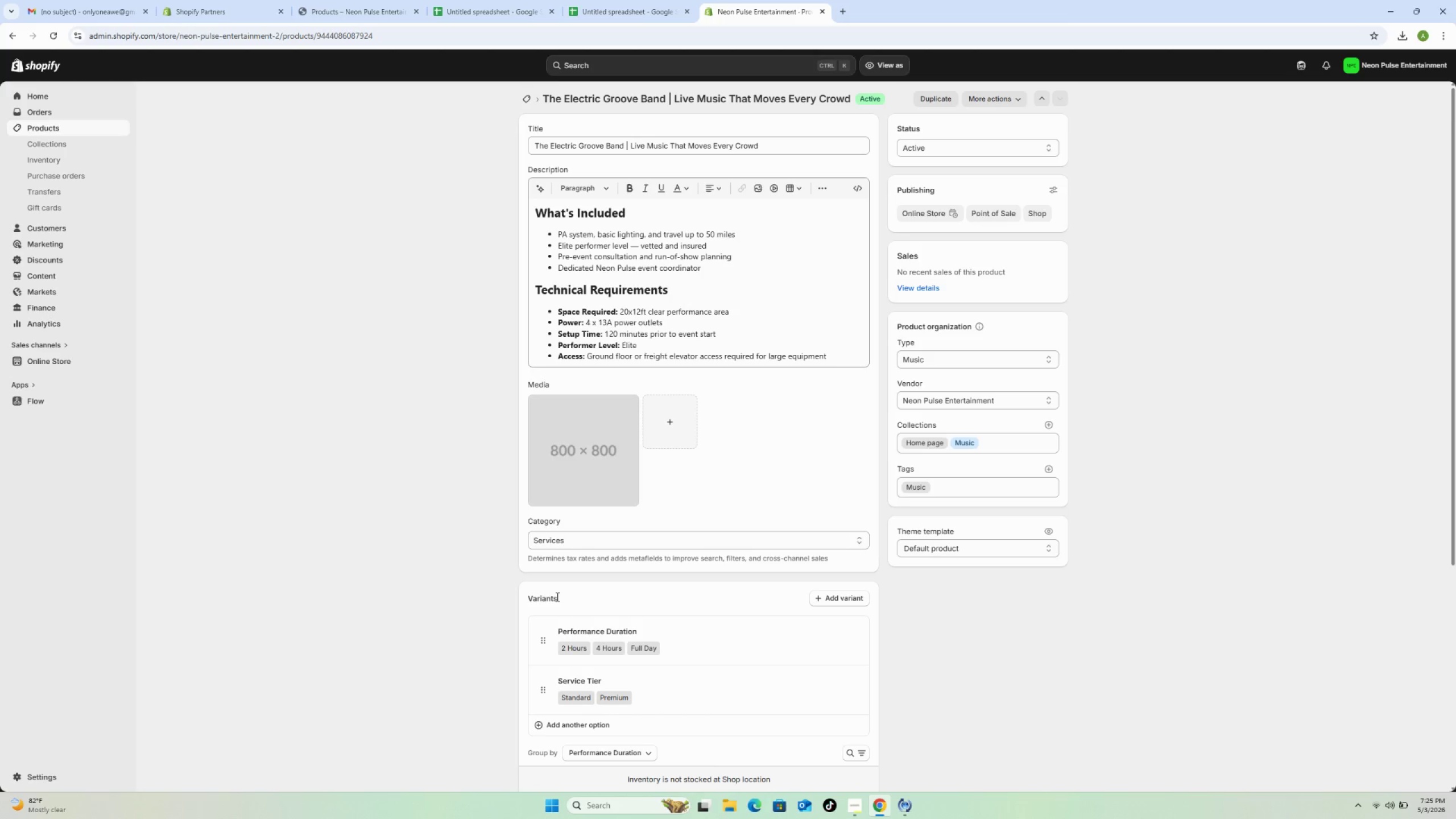 
left_click([843, 13])
 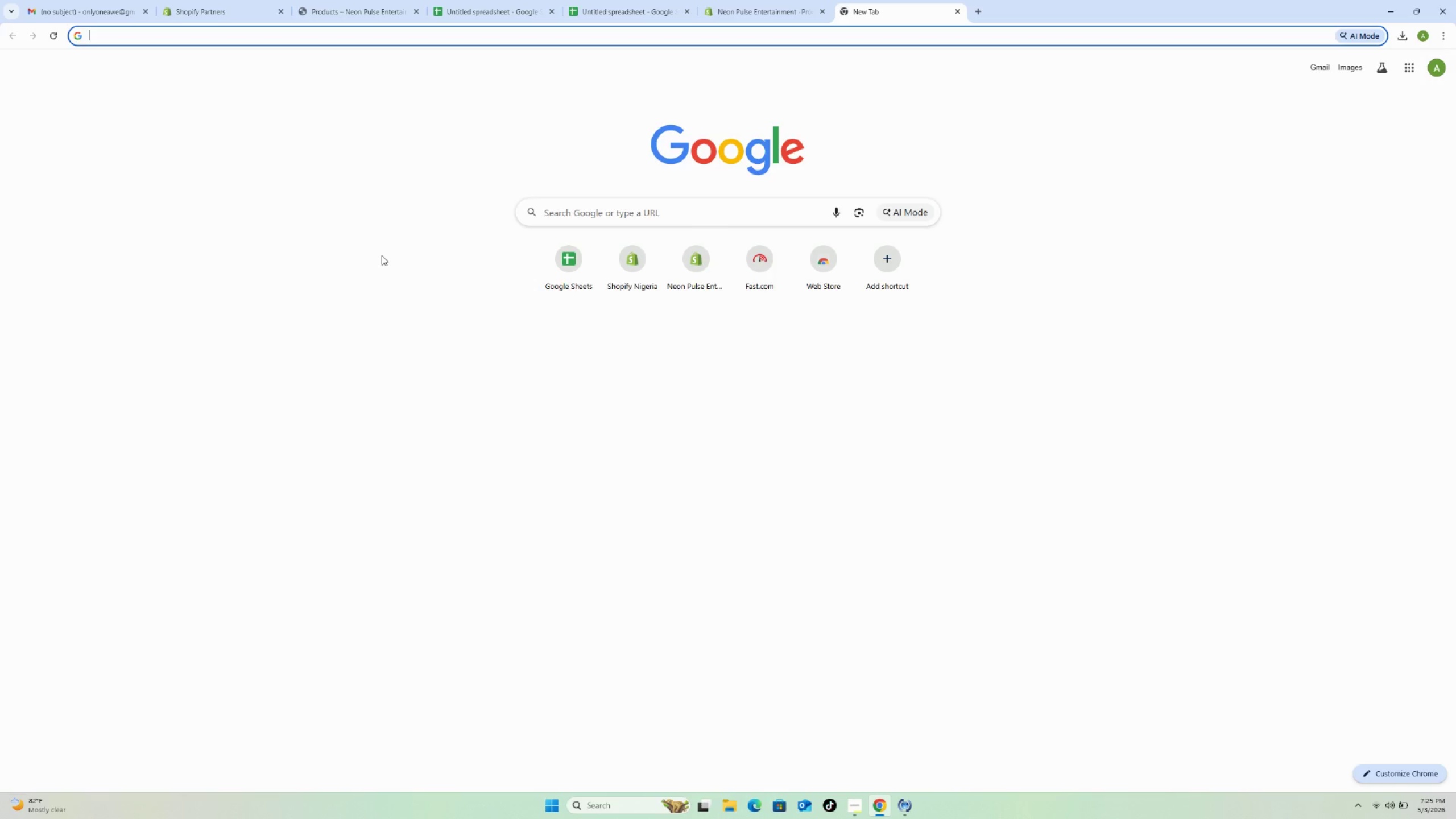 
wait(7.41)
 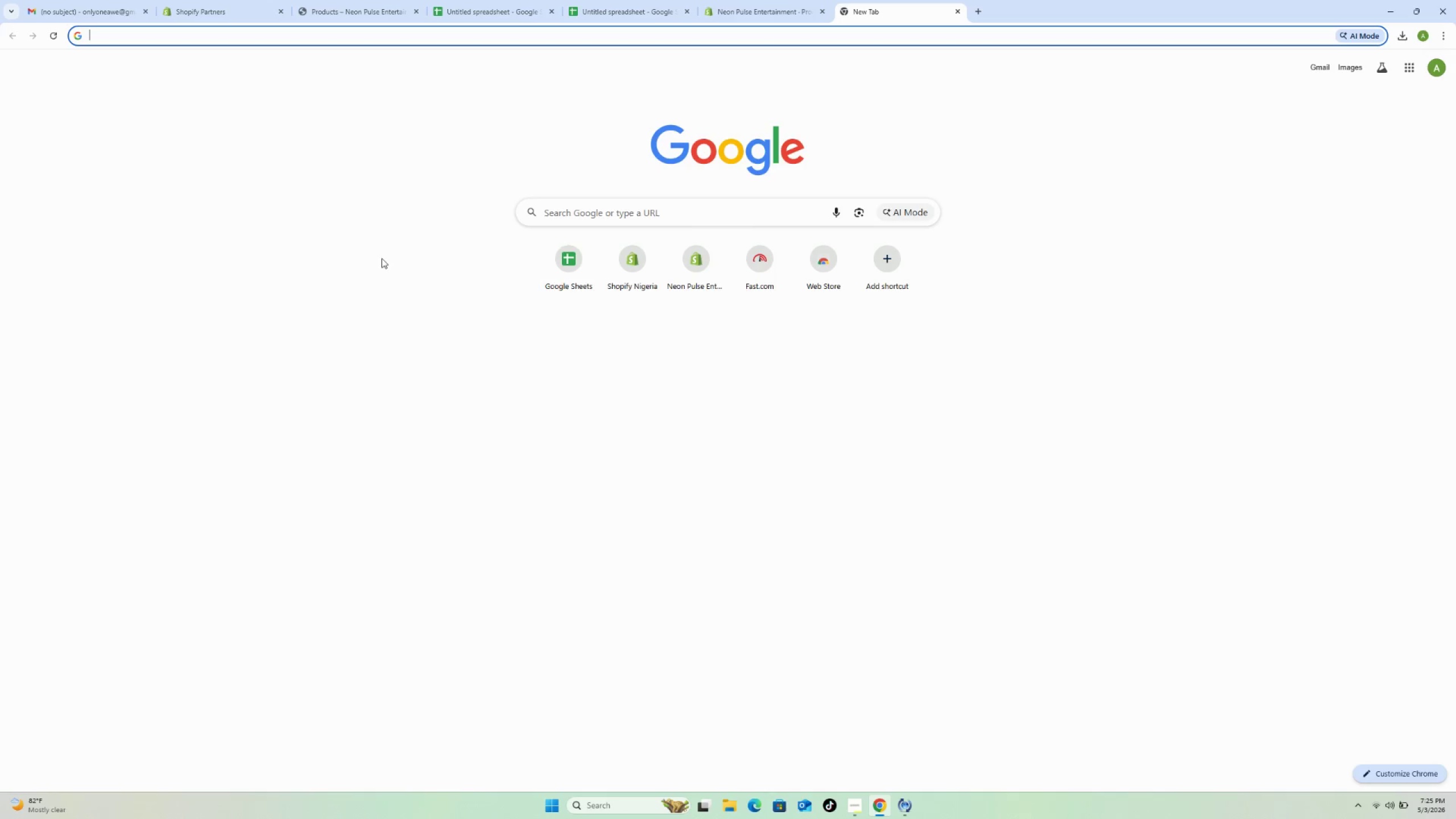 
type(live band corporate event stage)
 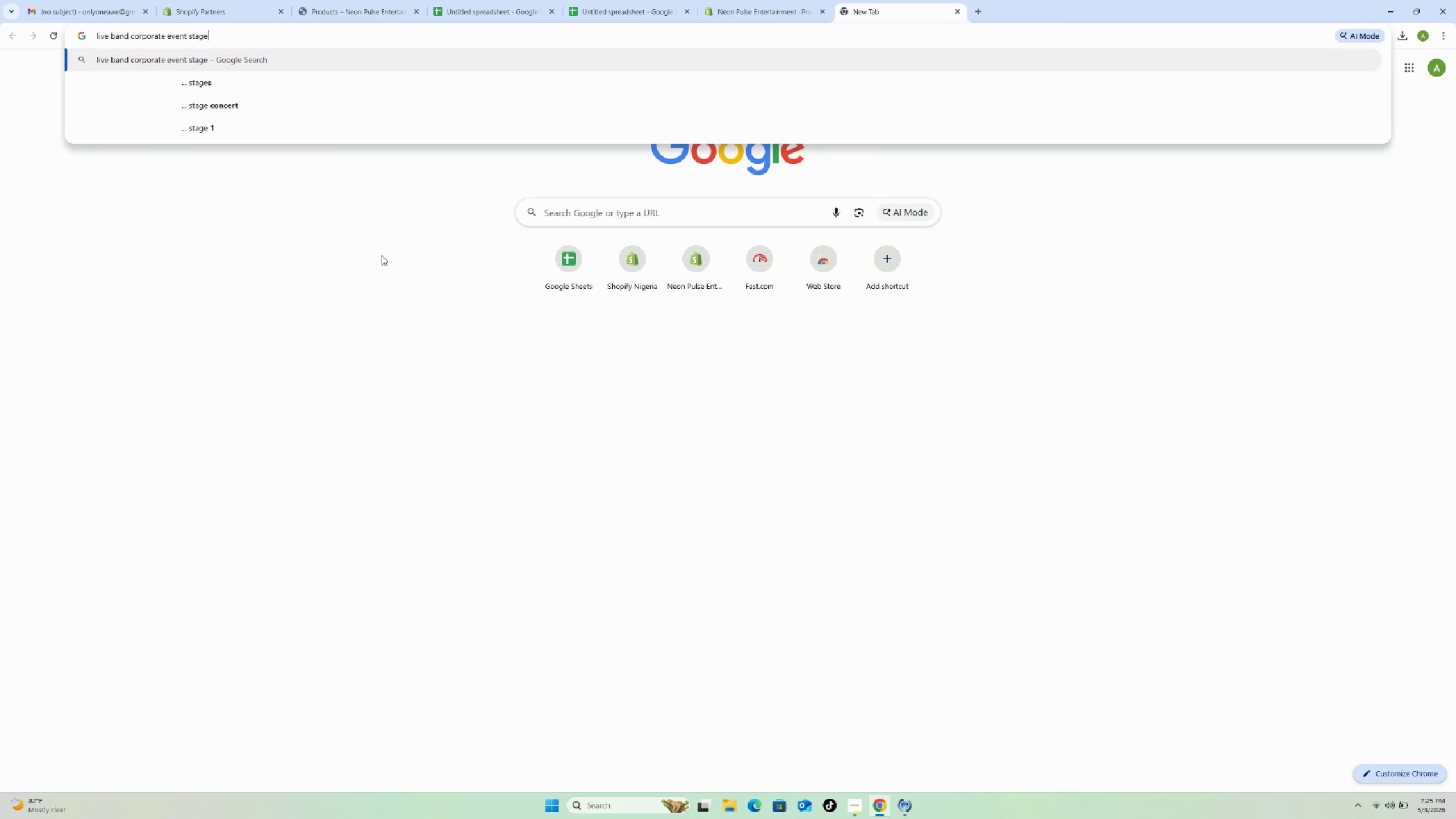 
hold_key(key=Enter, duration=0.34)
 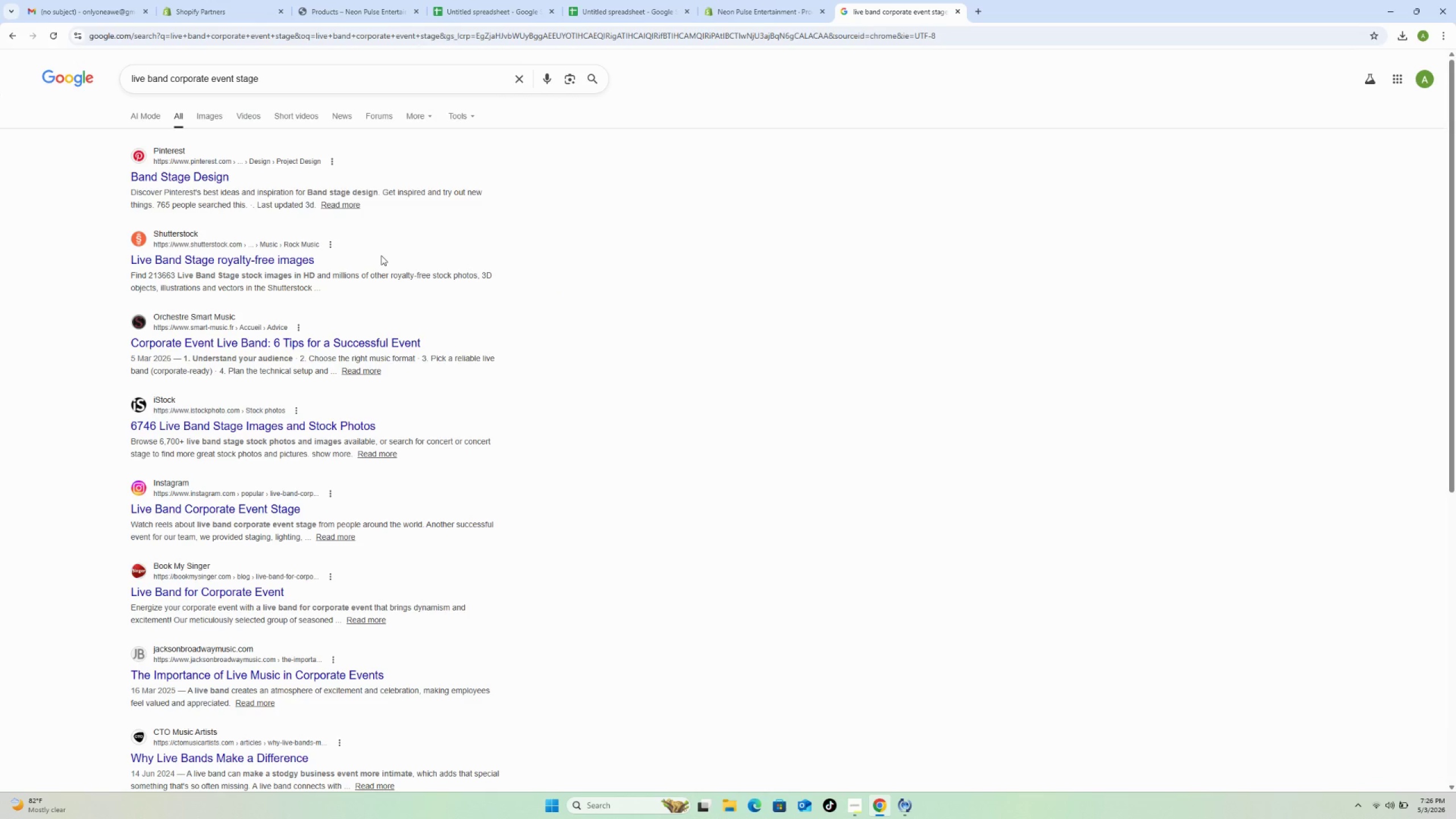 
wait(15.06)
 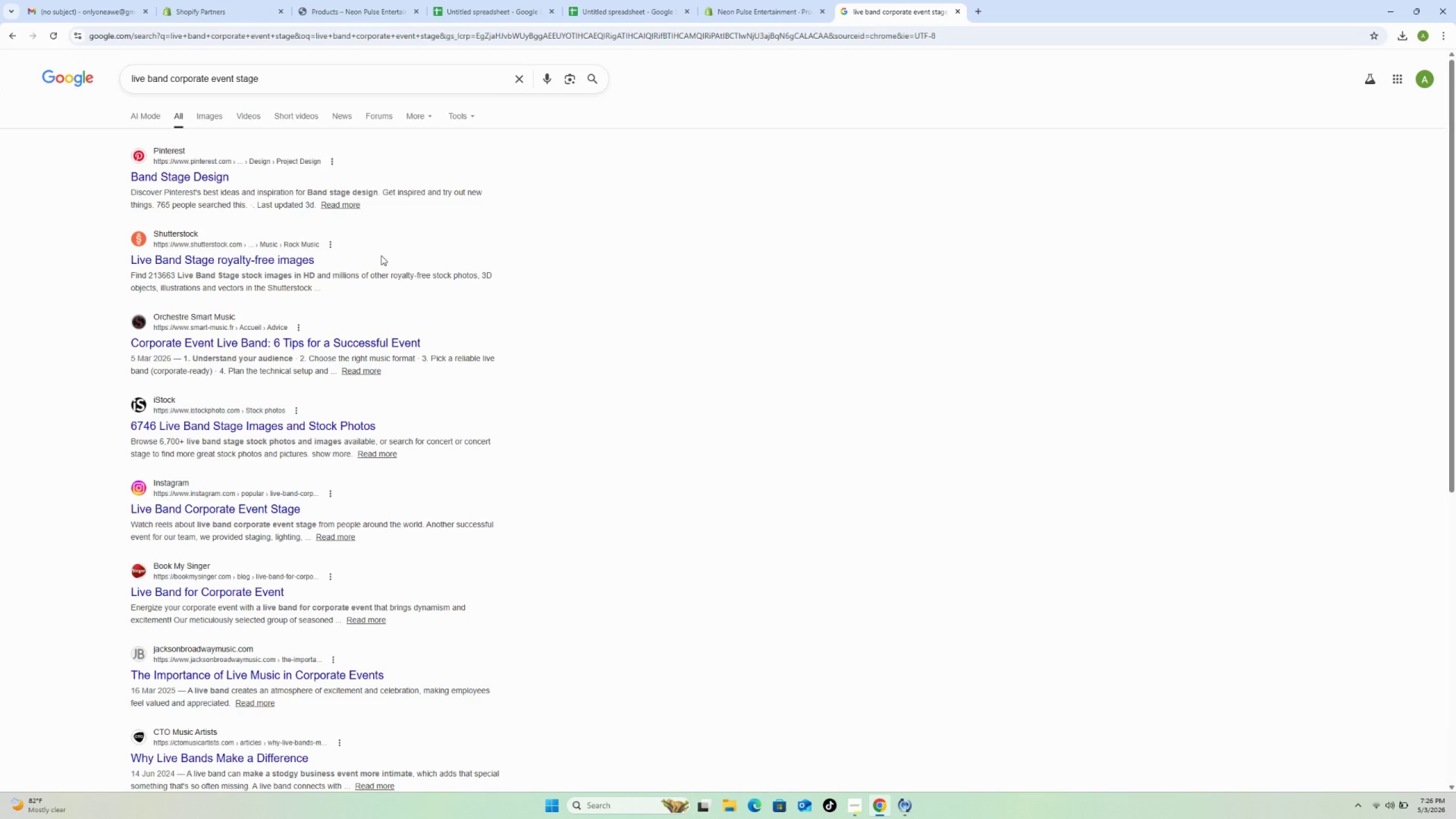 
left_click([208, 117])
 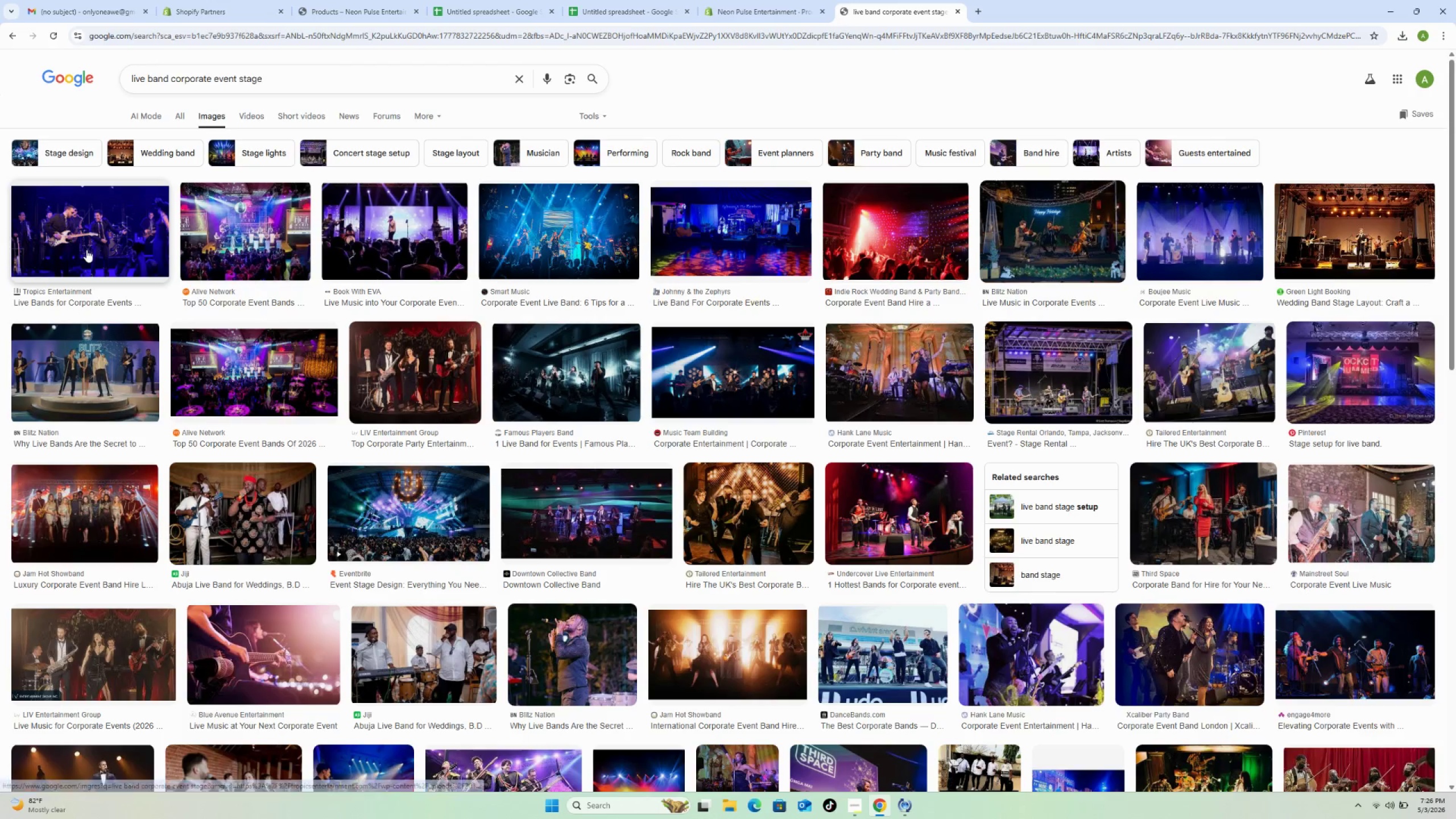 
left_click([97, 210])
 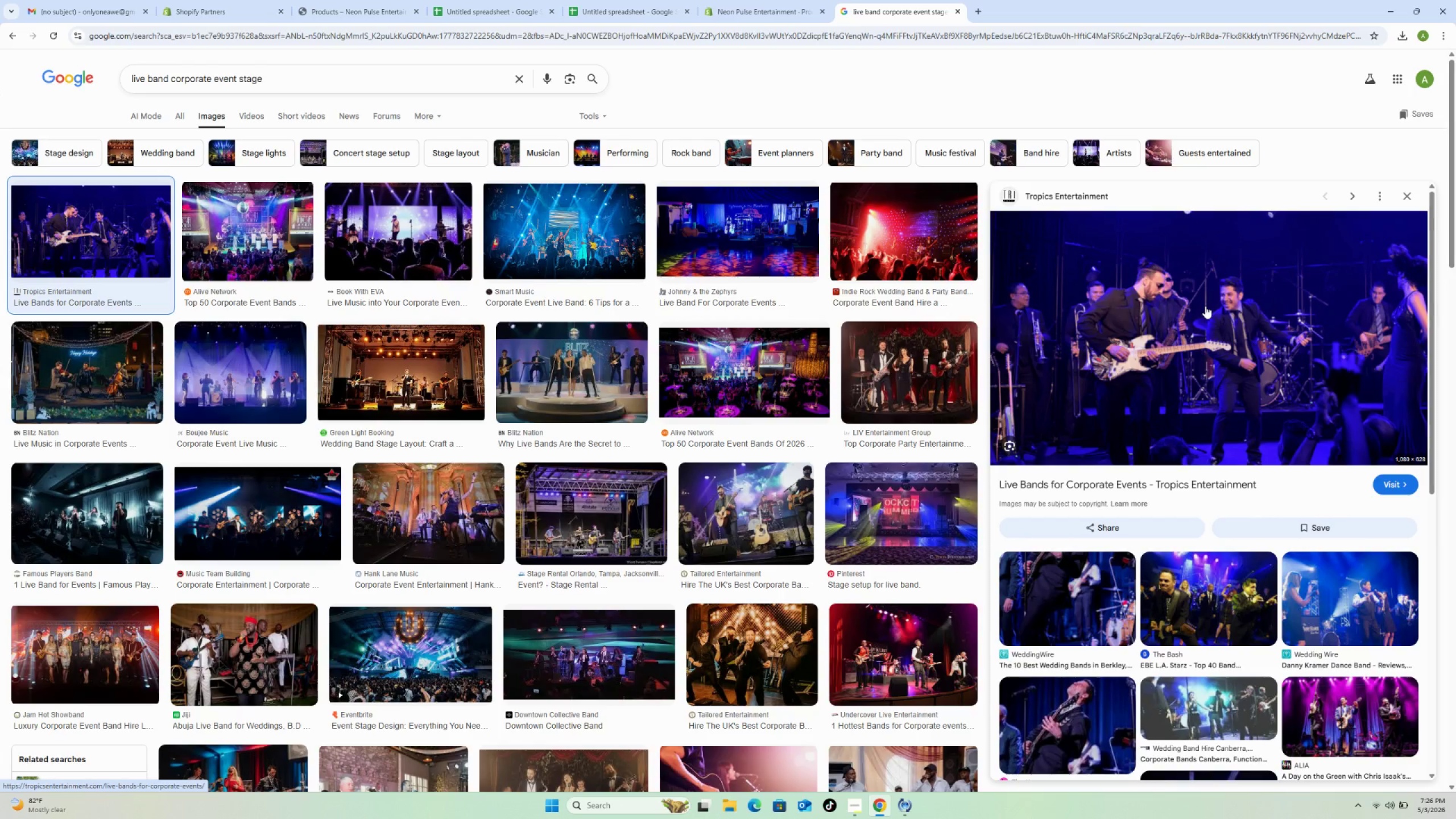 
wait(5.92)
 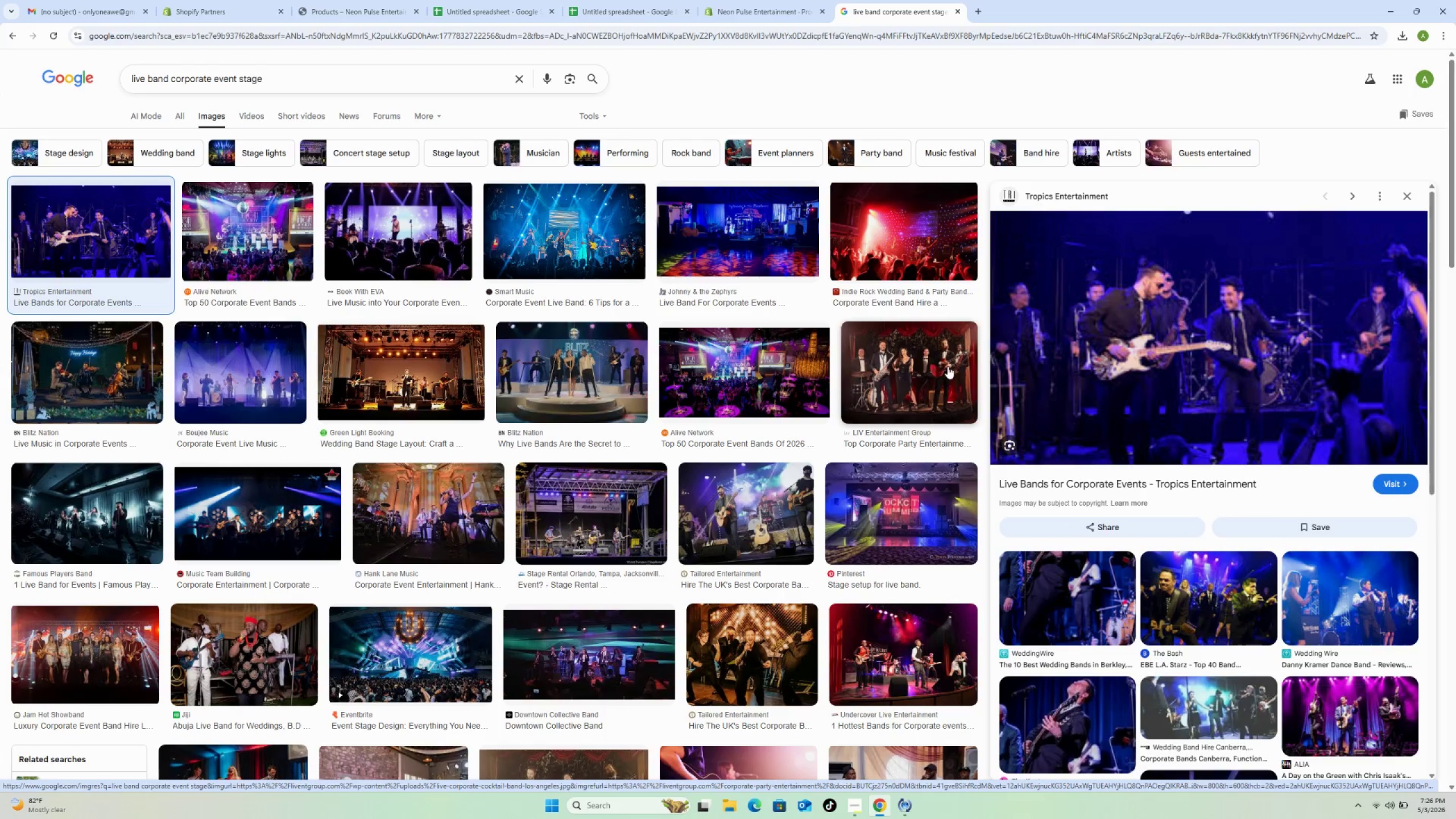 
right_click([1199, 306])
 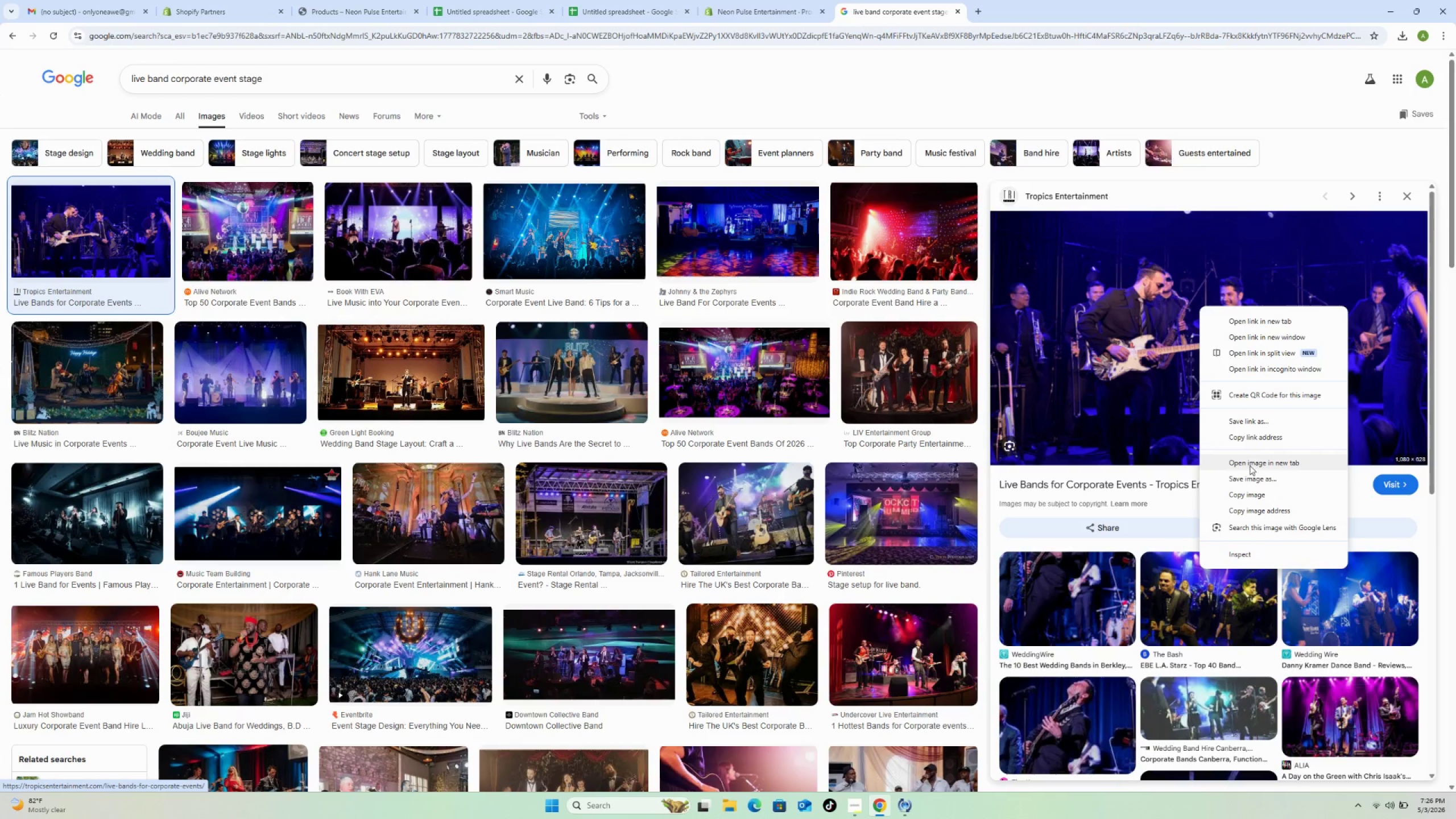 
left_click([1249, 478])
 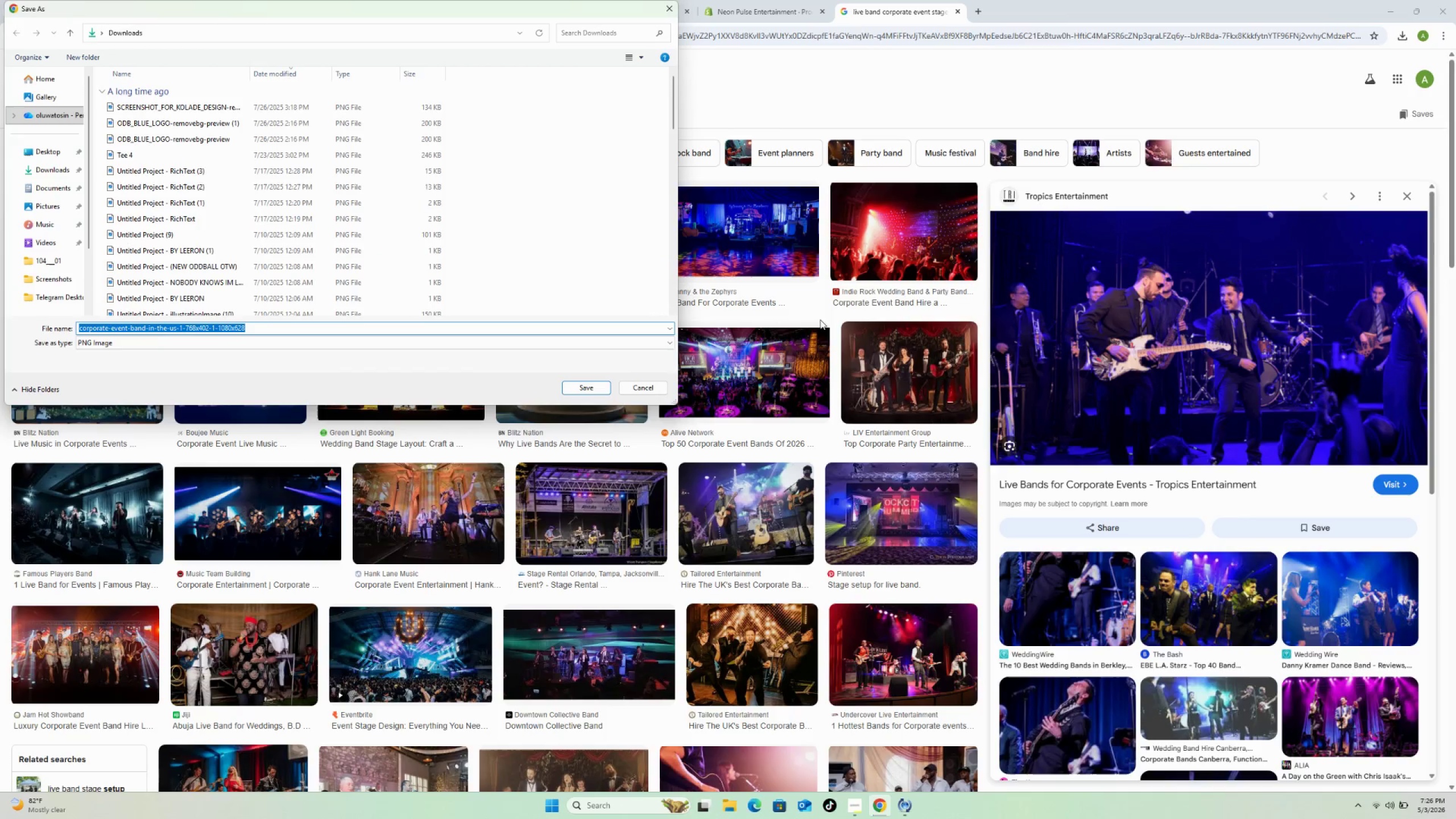 
left_click([572, 385])
 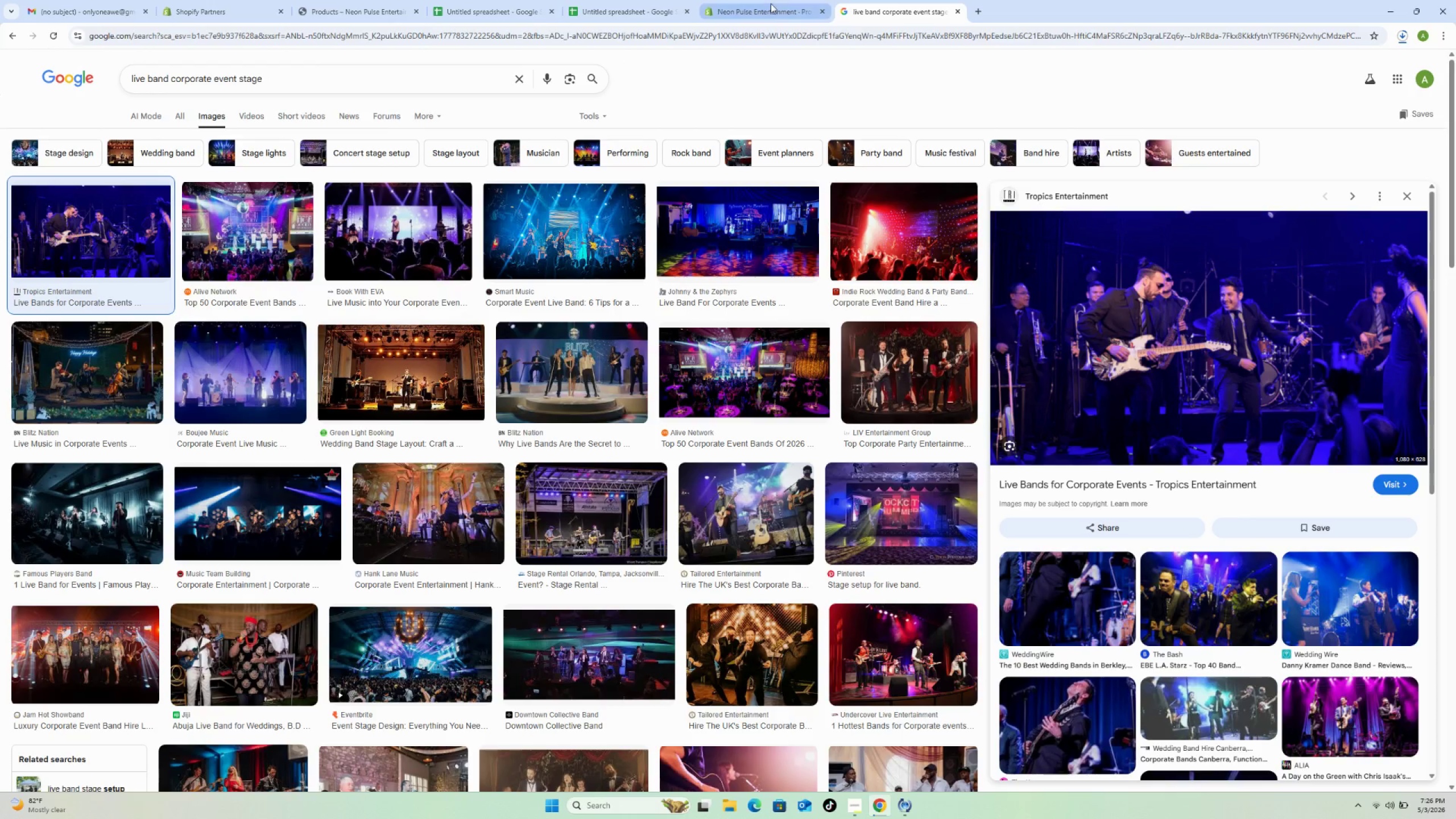 
left_click([773, 6])
 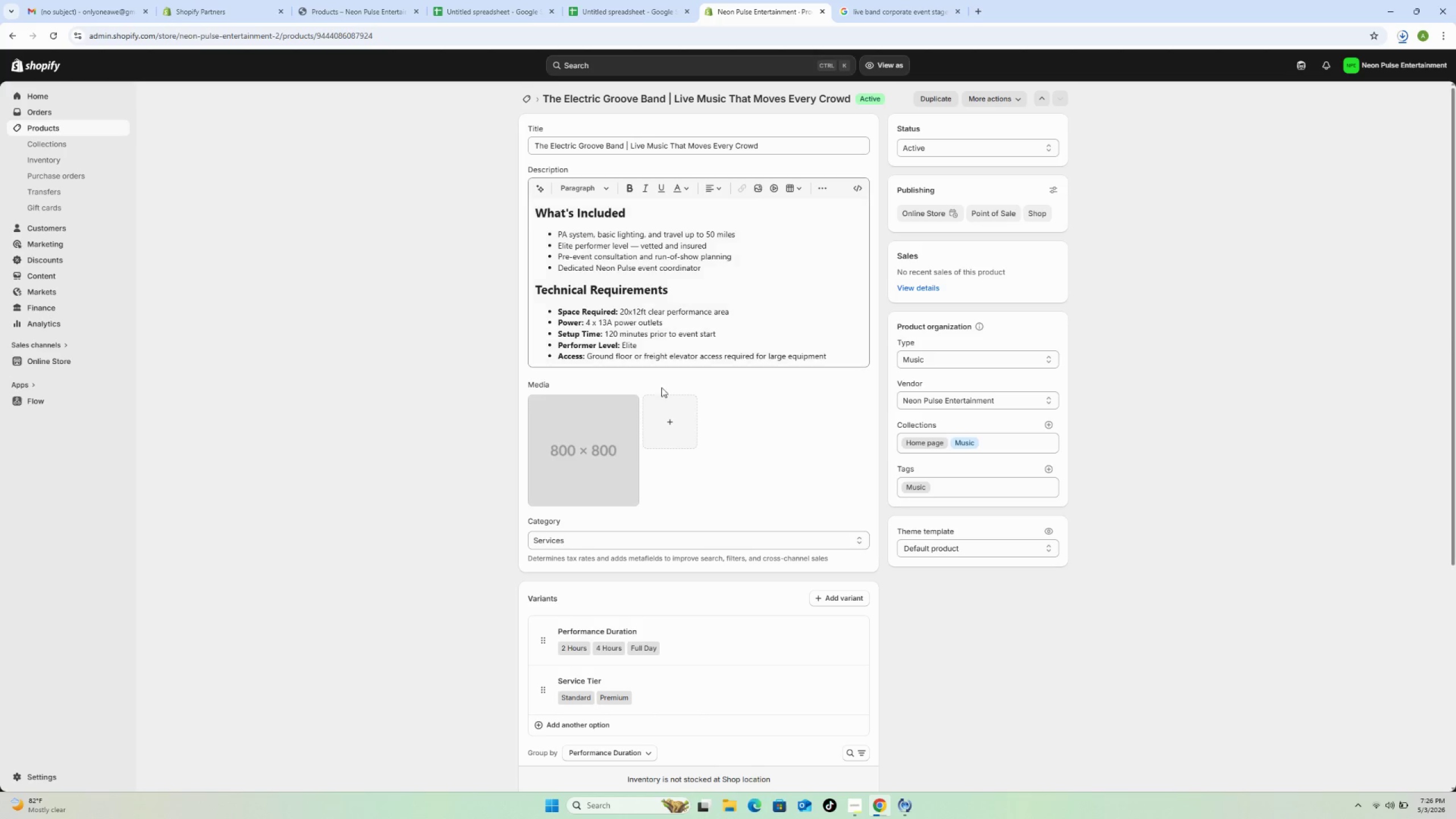 
left_click([660, 409])
 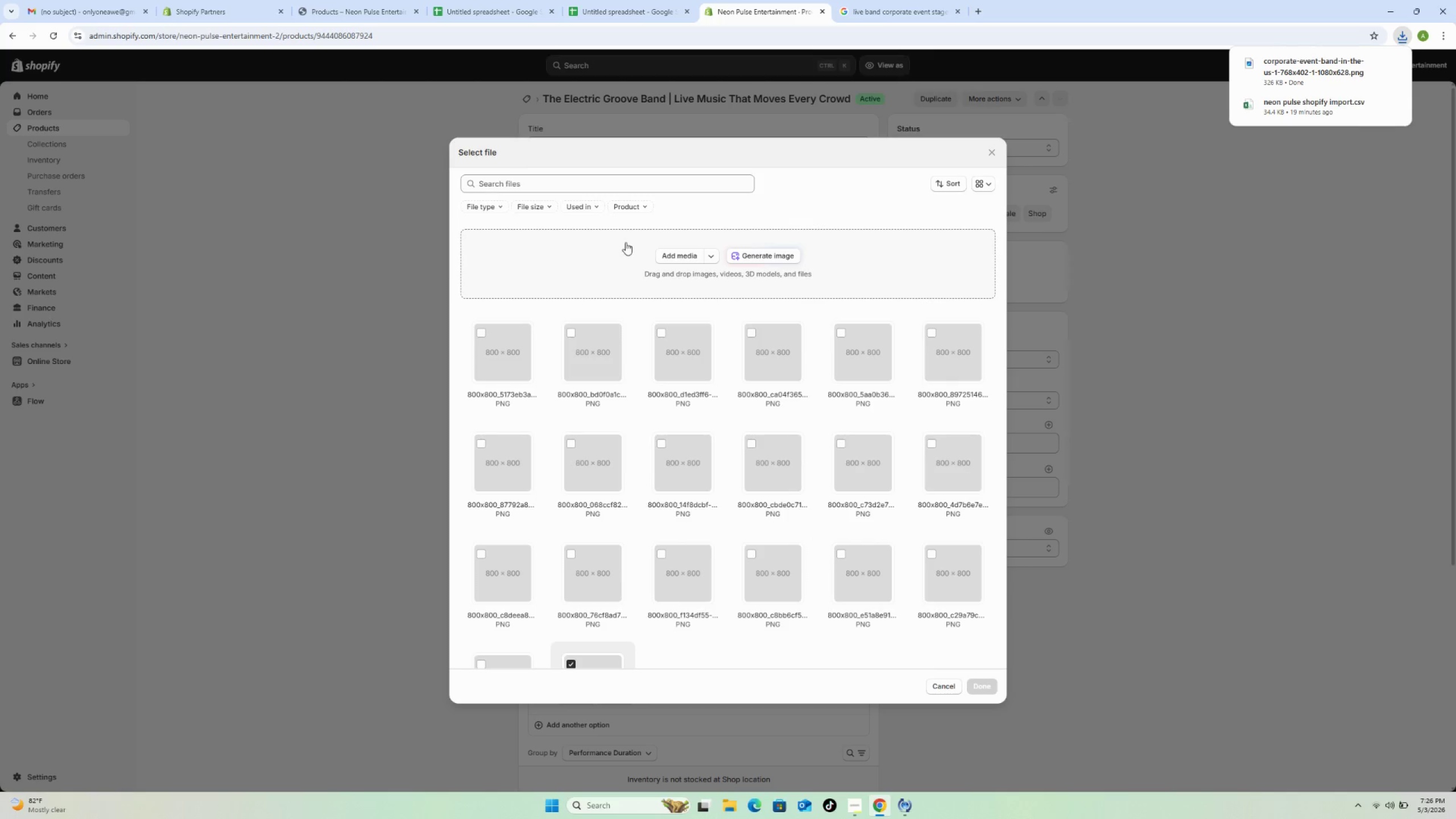 
left_click([679, 255])
 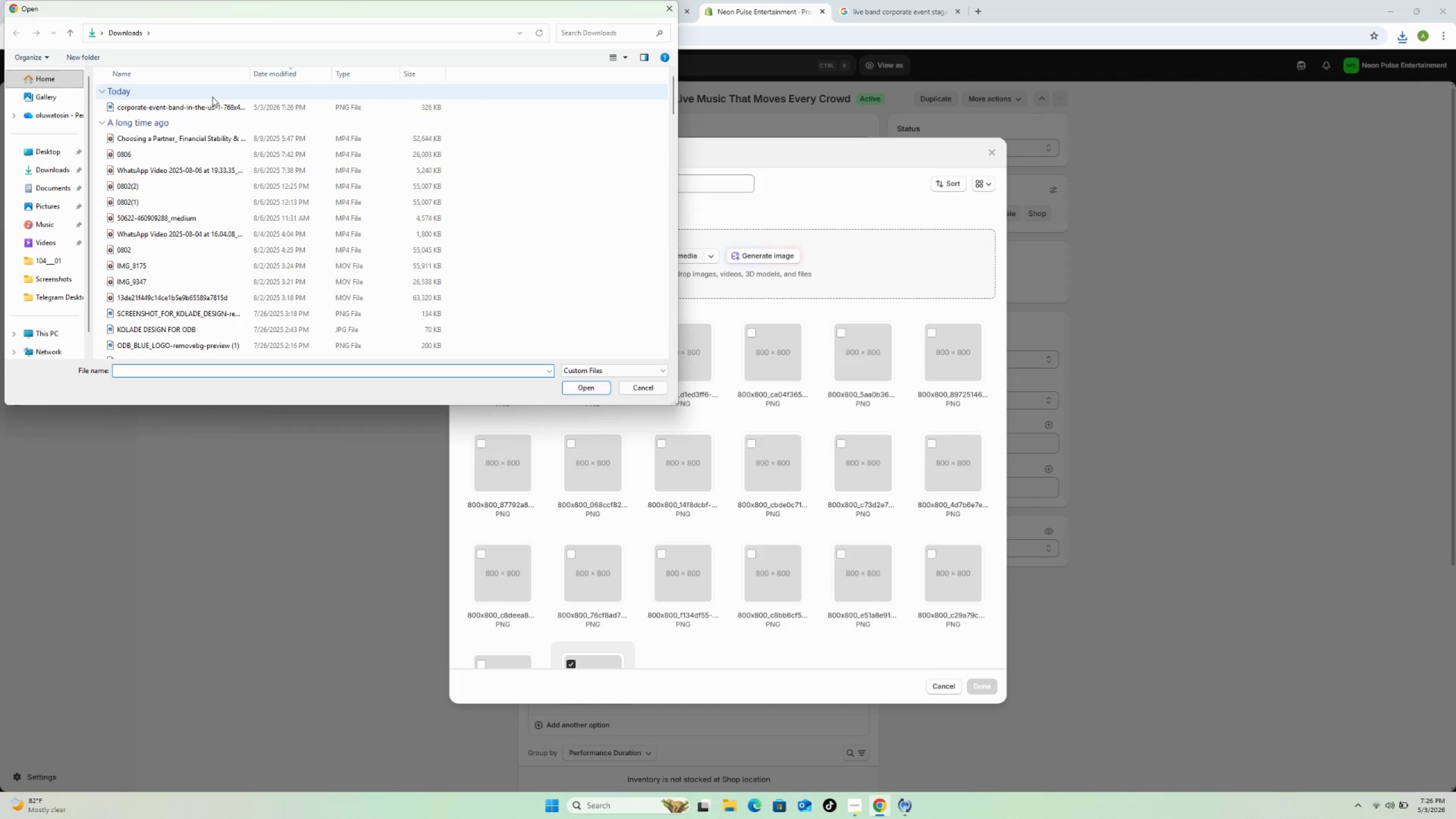 
left_click([195, 106])
 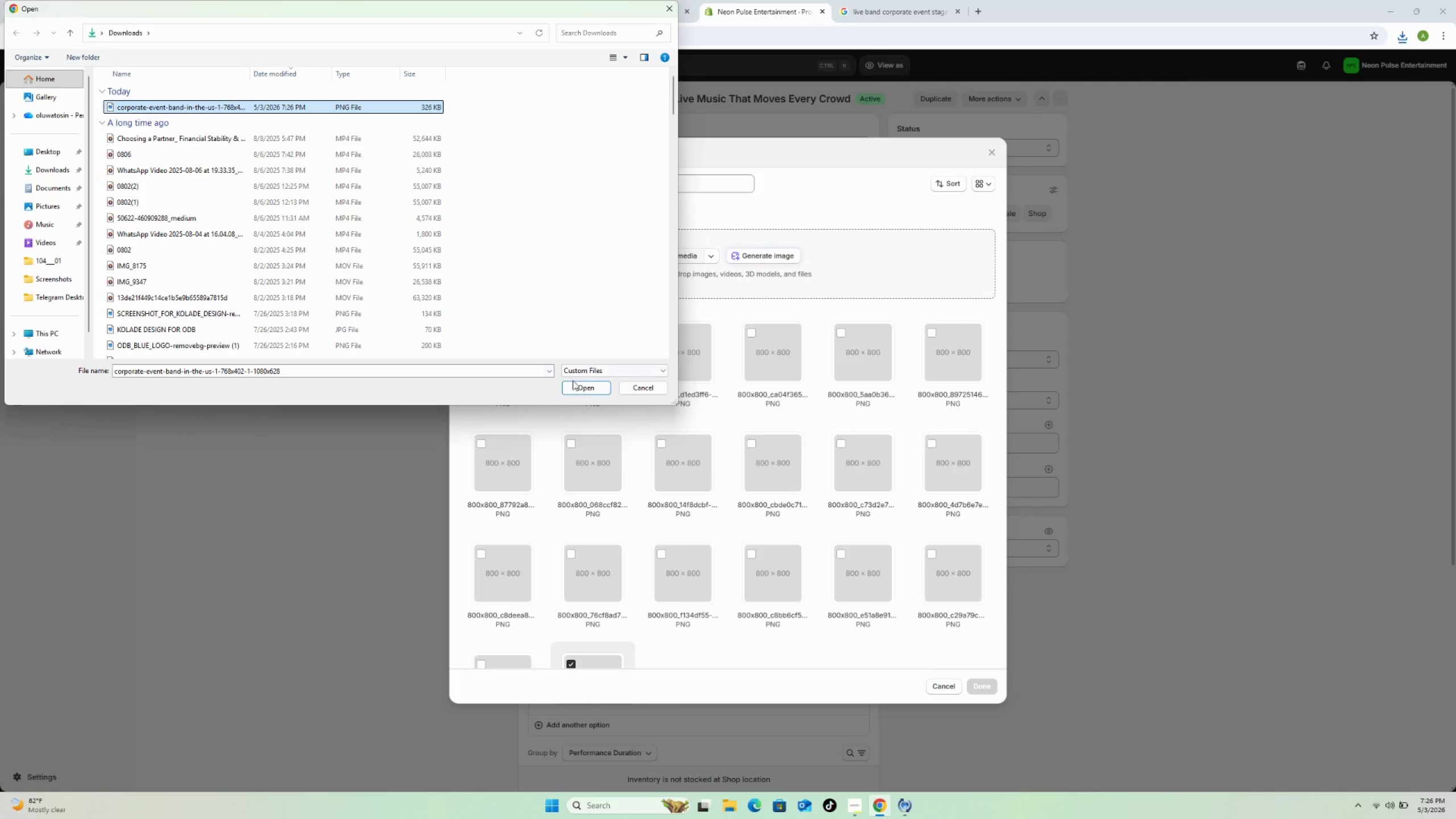 
left_click([582, 384])
 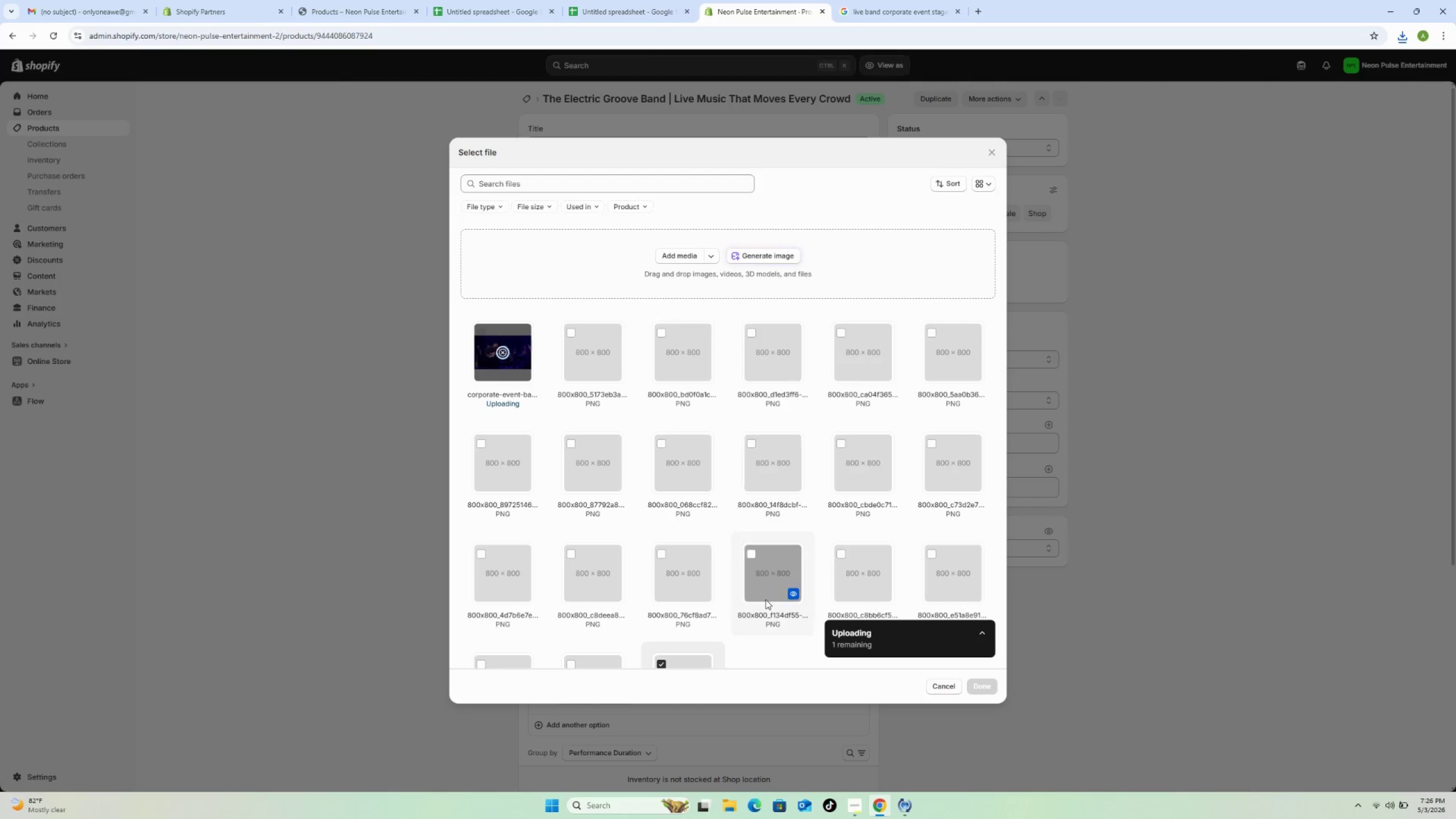 
scroll: coordinate [667, 618], scroll_direction: down, amount: 1.0
 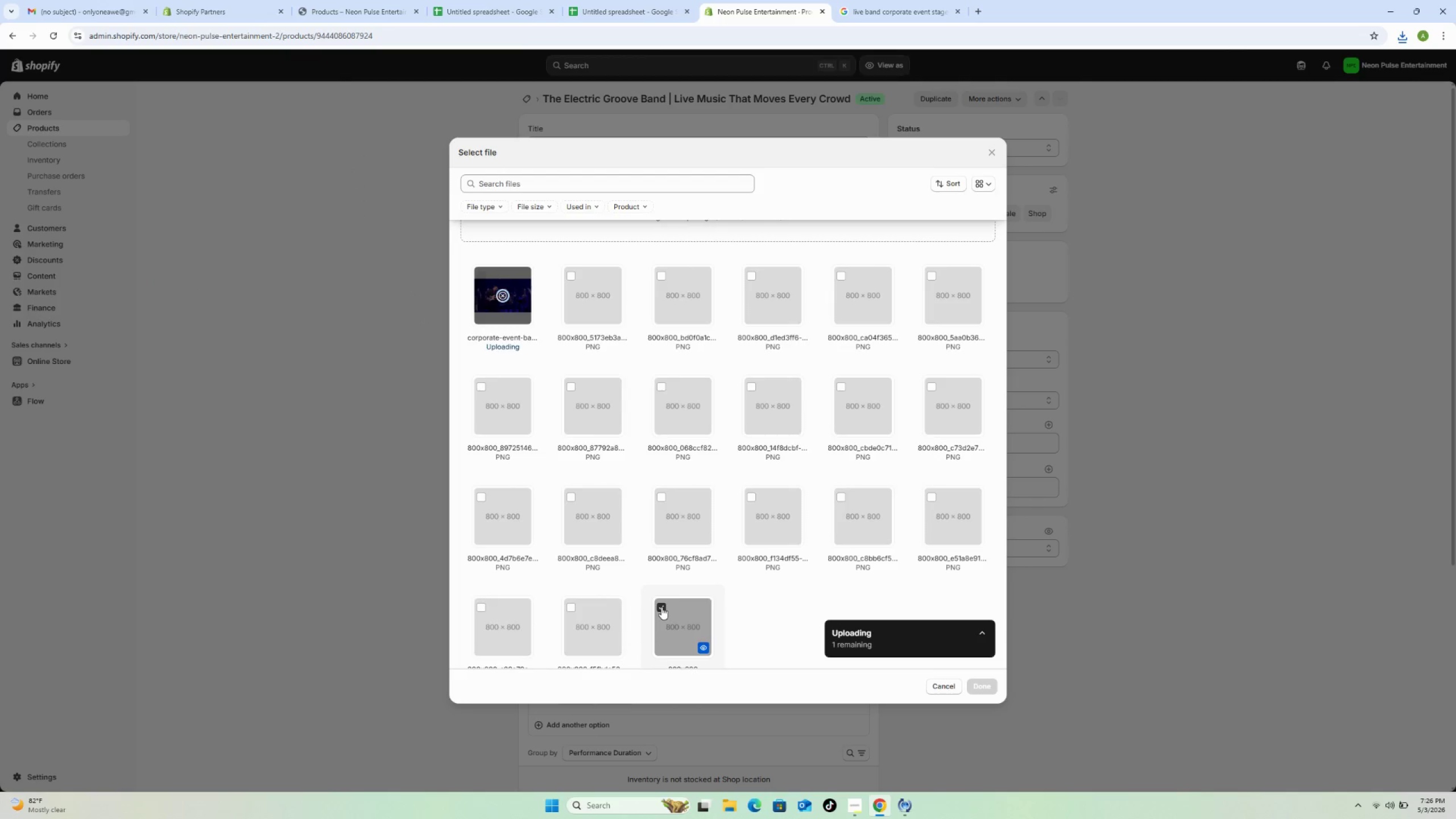 
left_click([662, 607])
 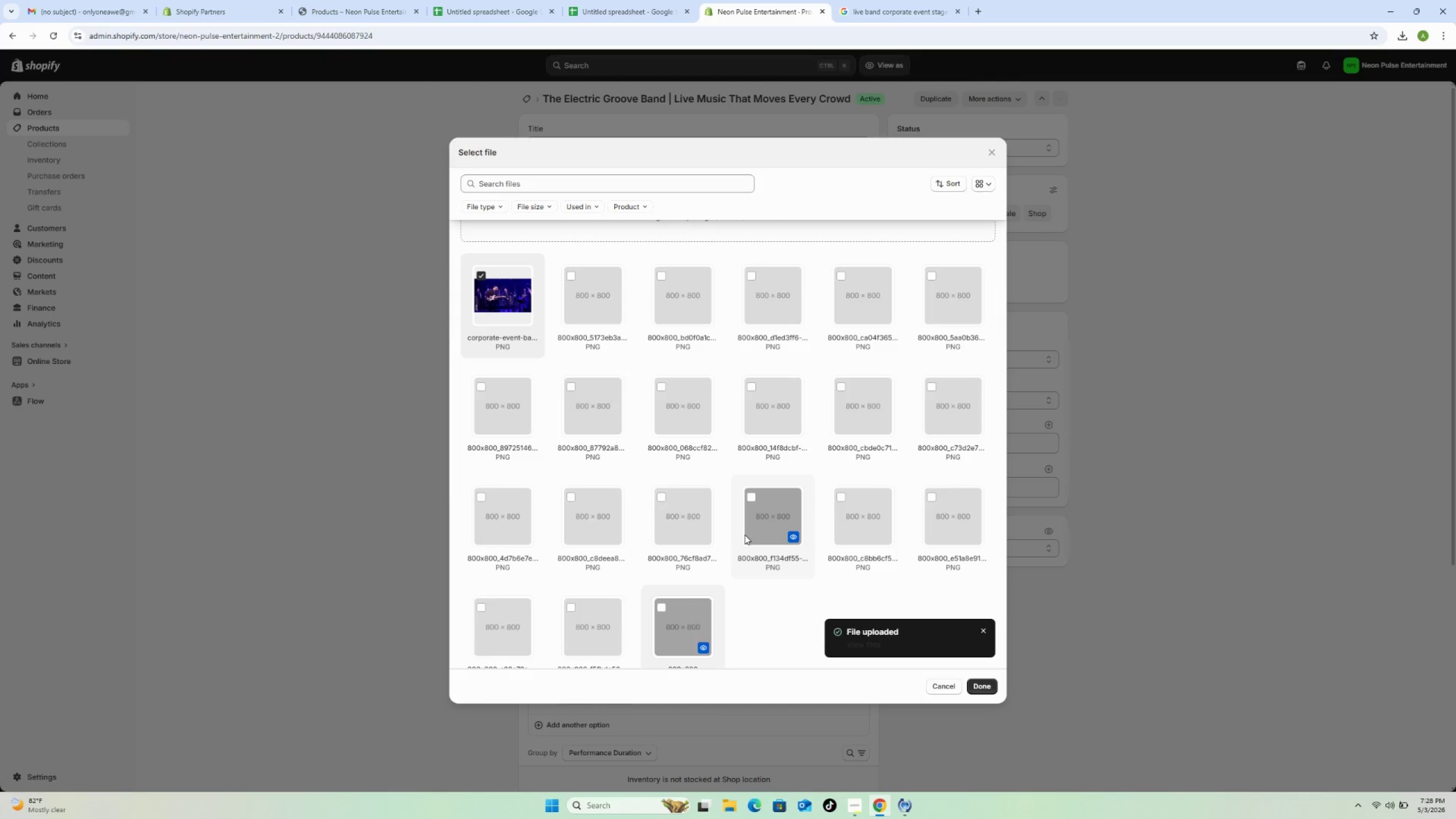 
wait(110.78)
 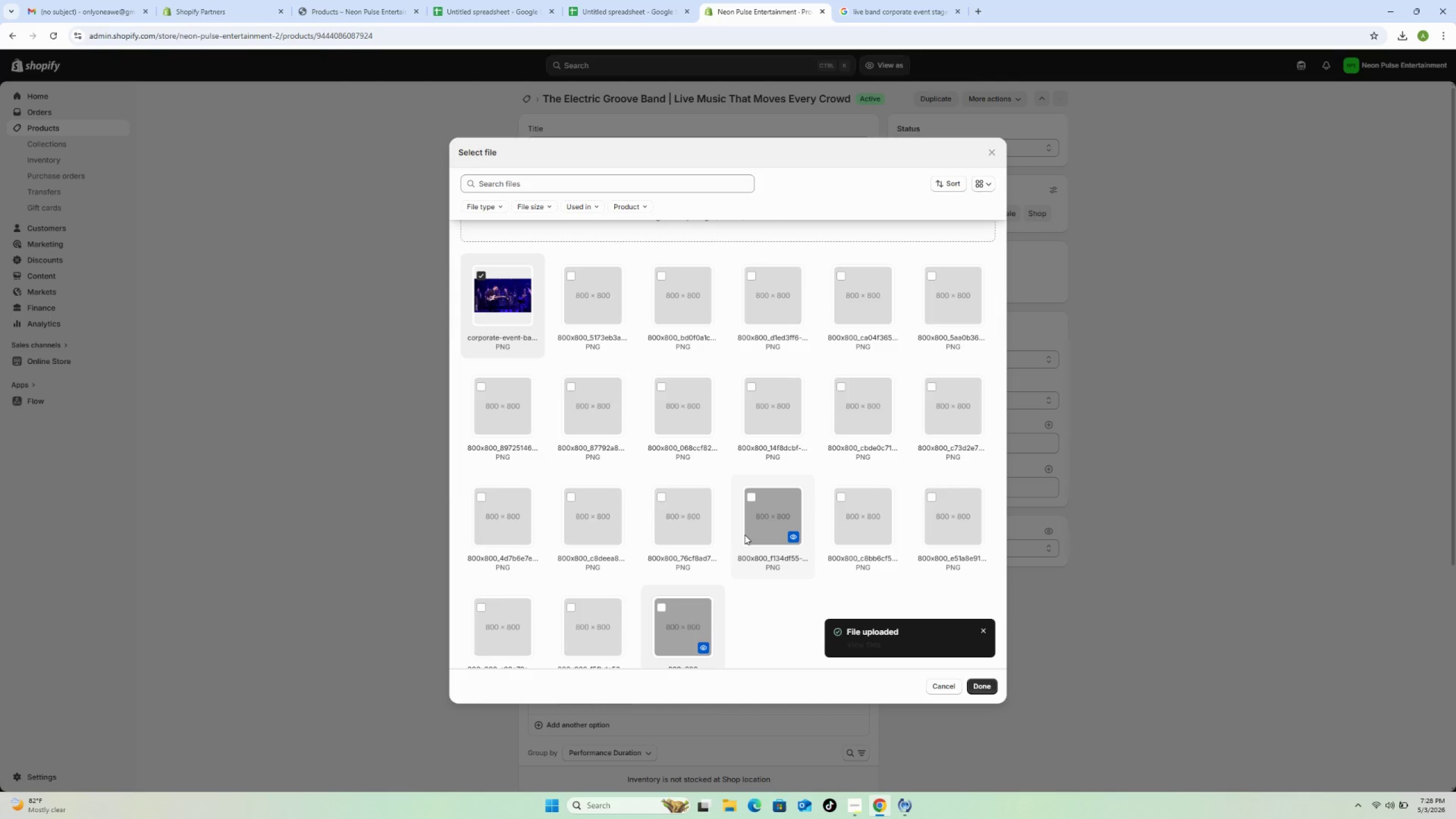 
left_click([971, 689])
 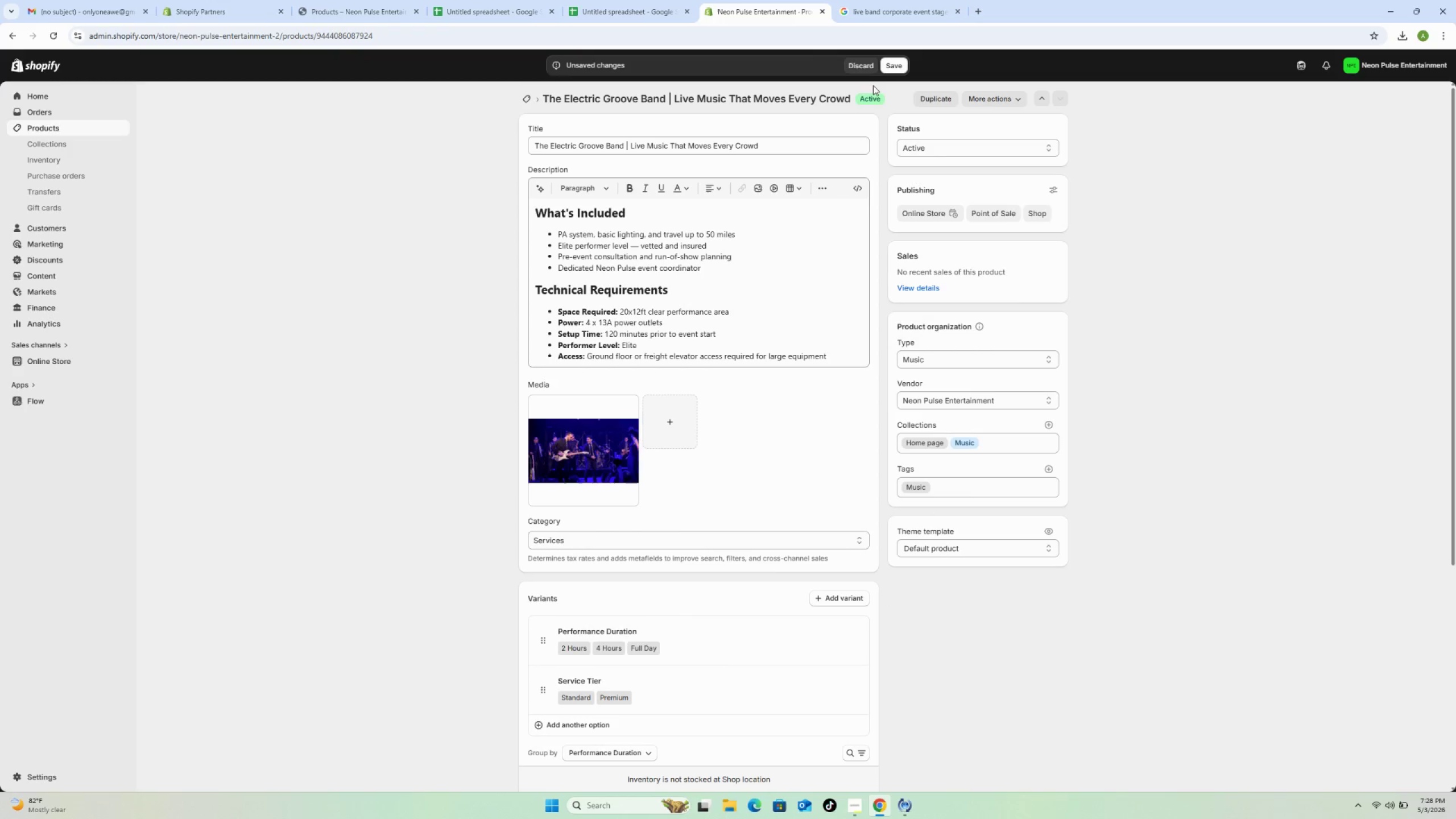 
left_click([894, 67])
 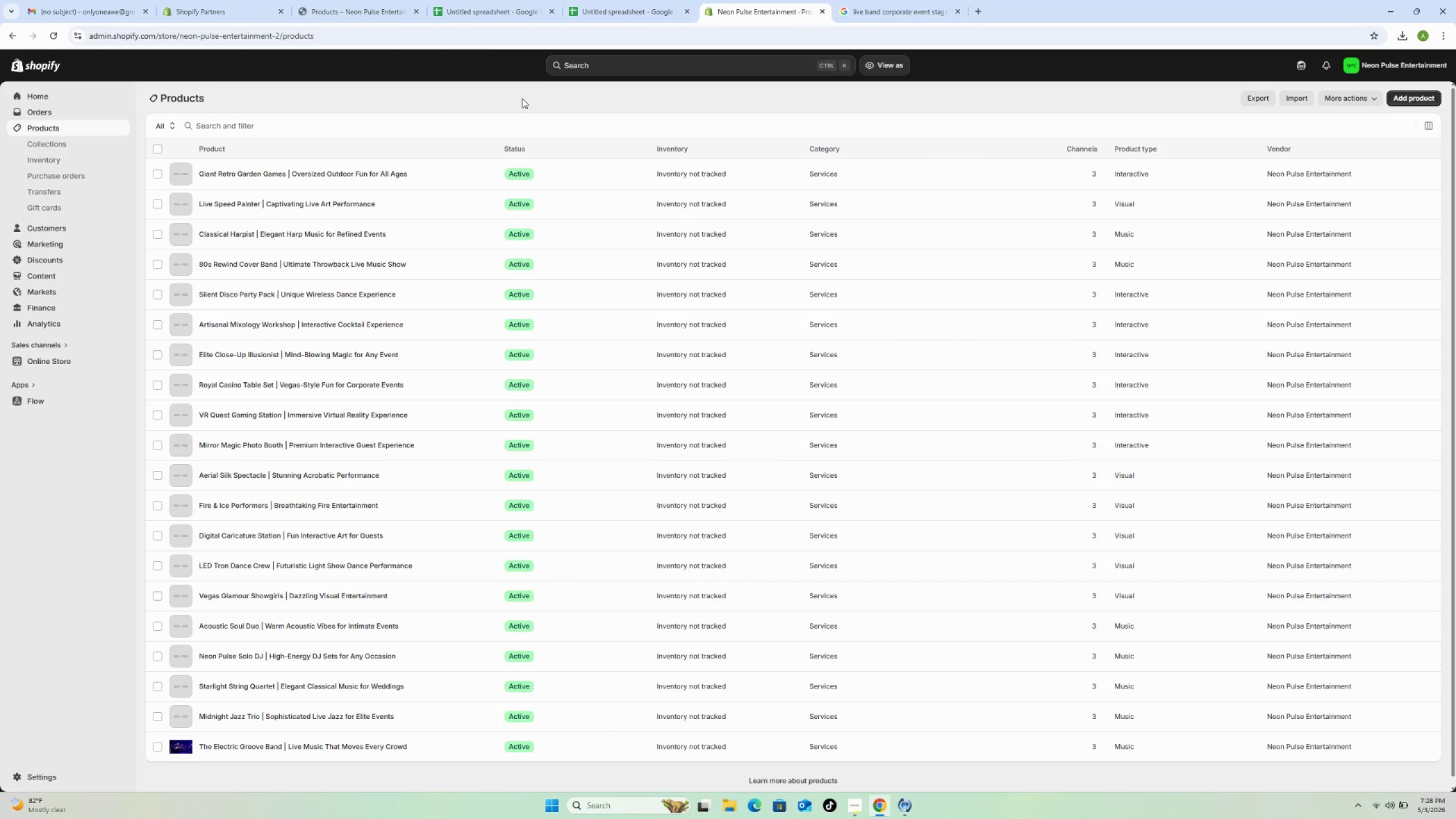 
wait(20.86)
 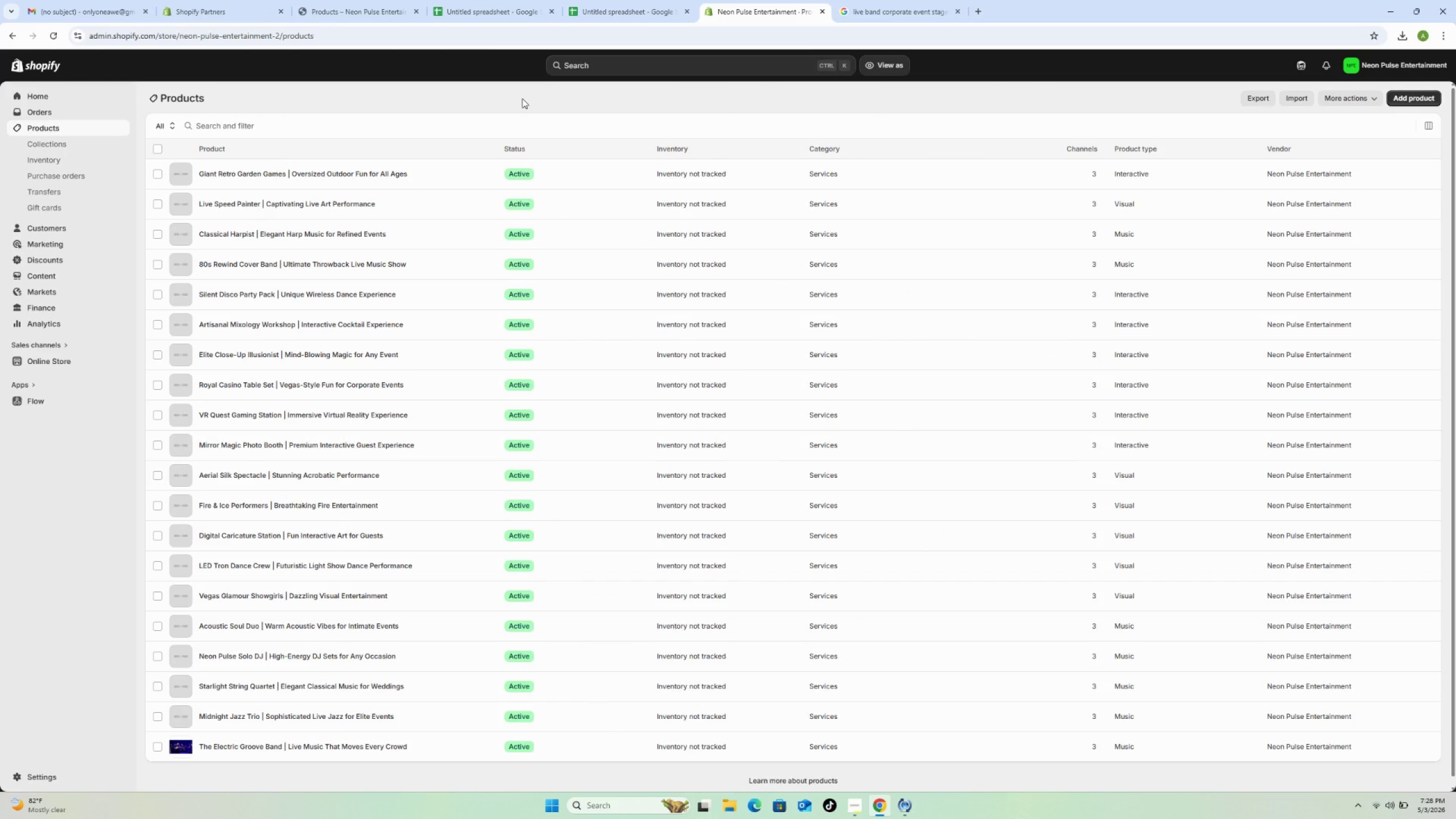 
left_click([426, 713])
 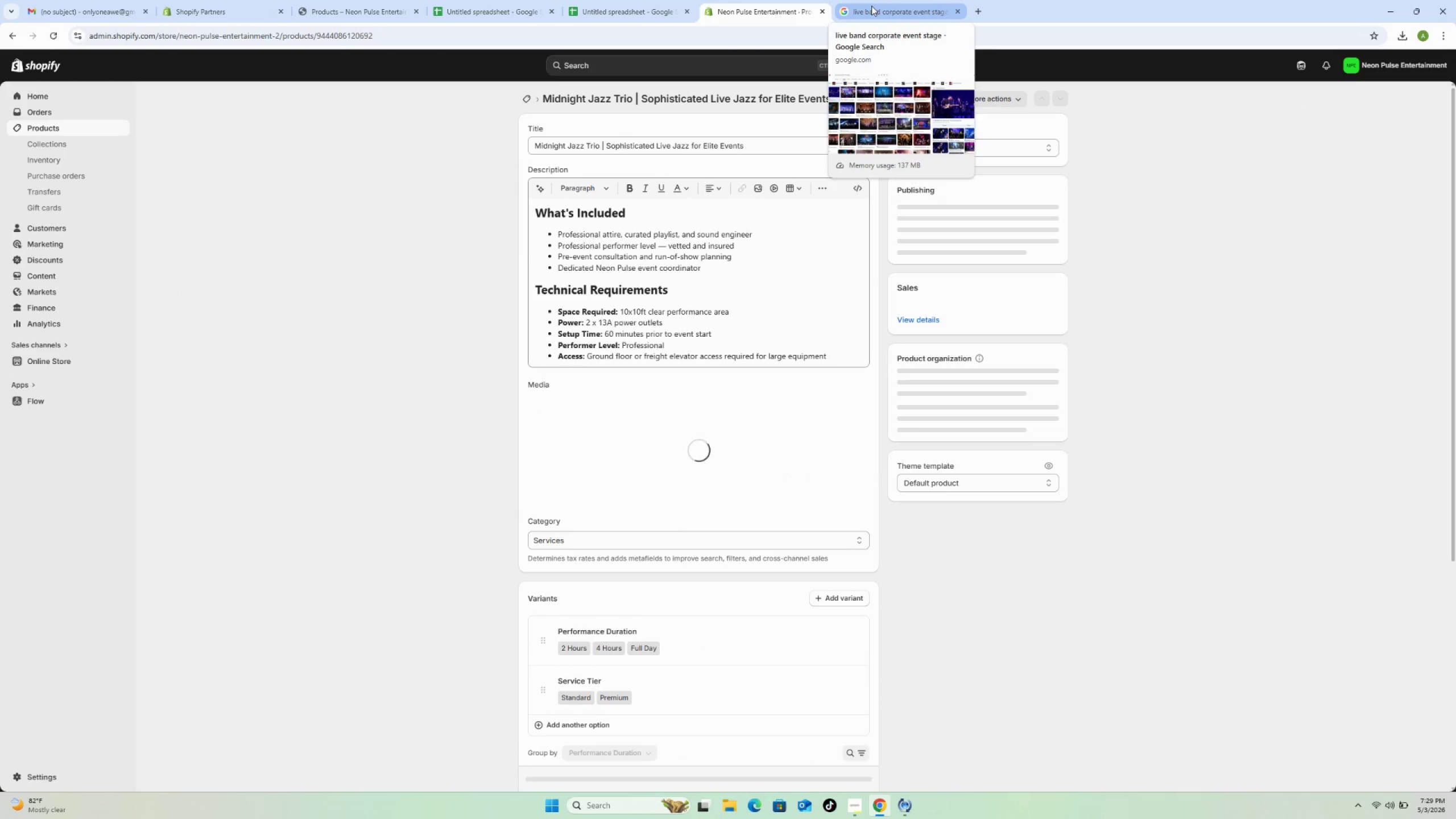 
left_click([871, 5])
 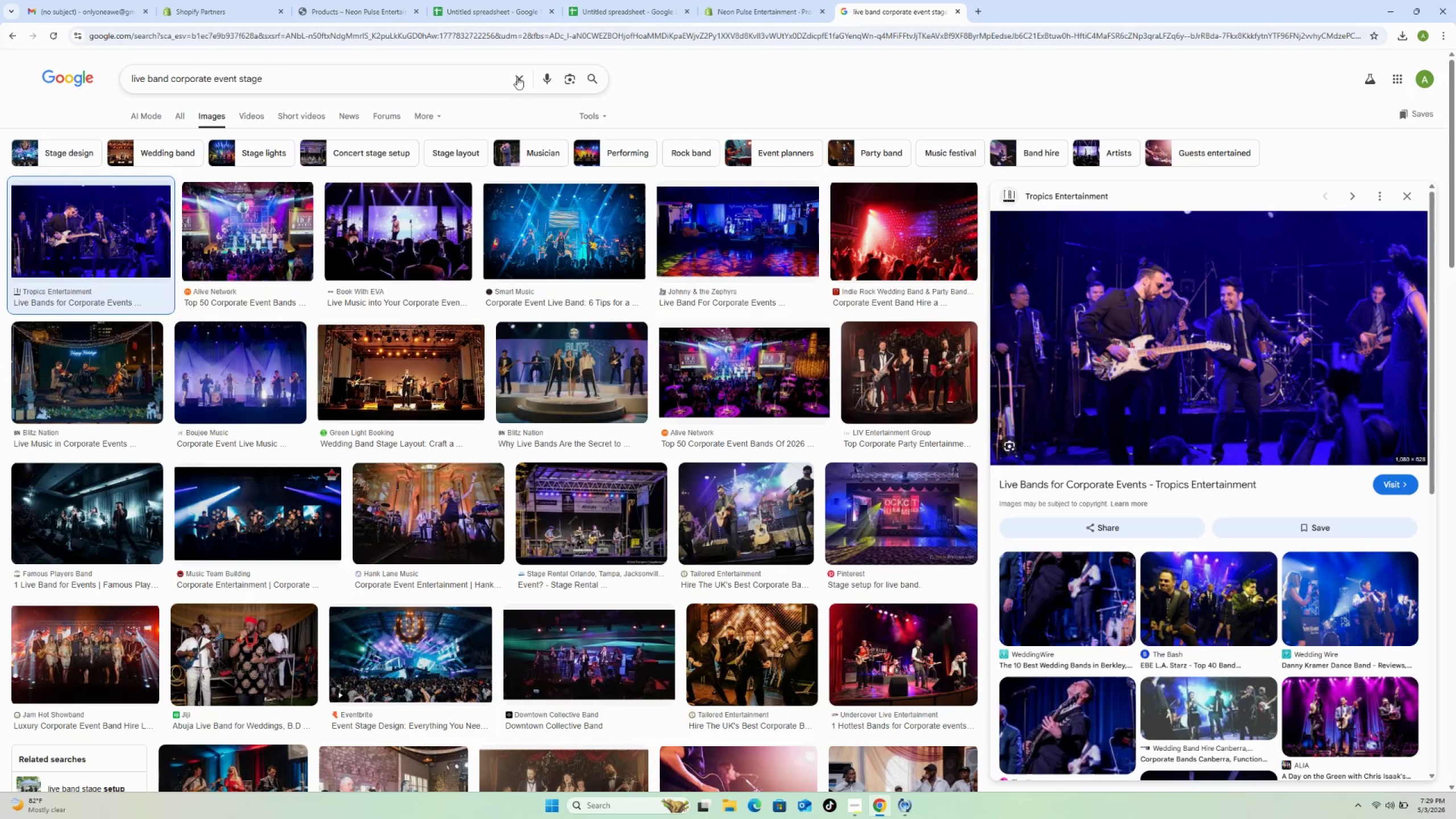 
left_click([511, 80])
 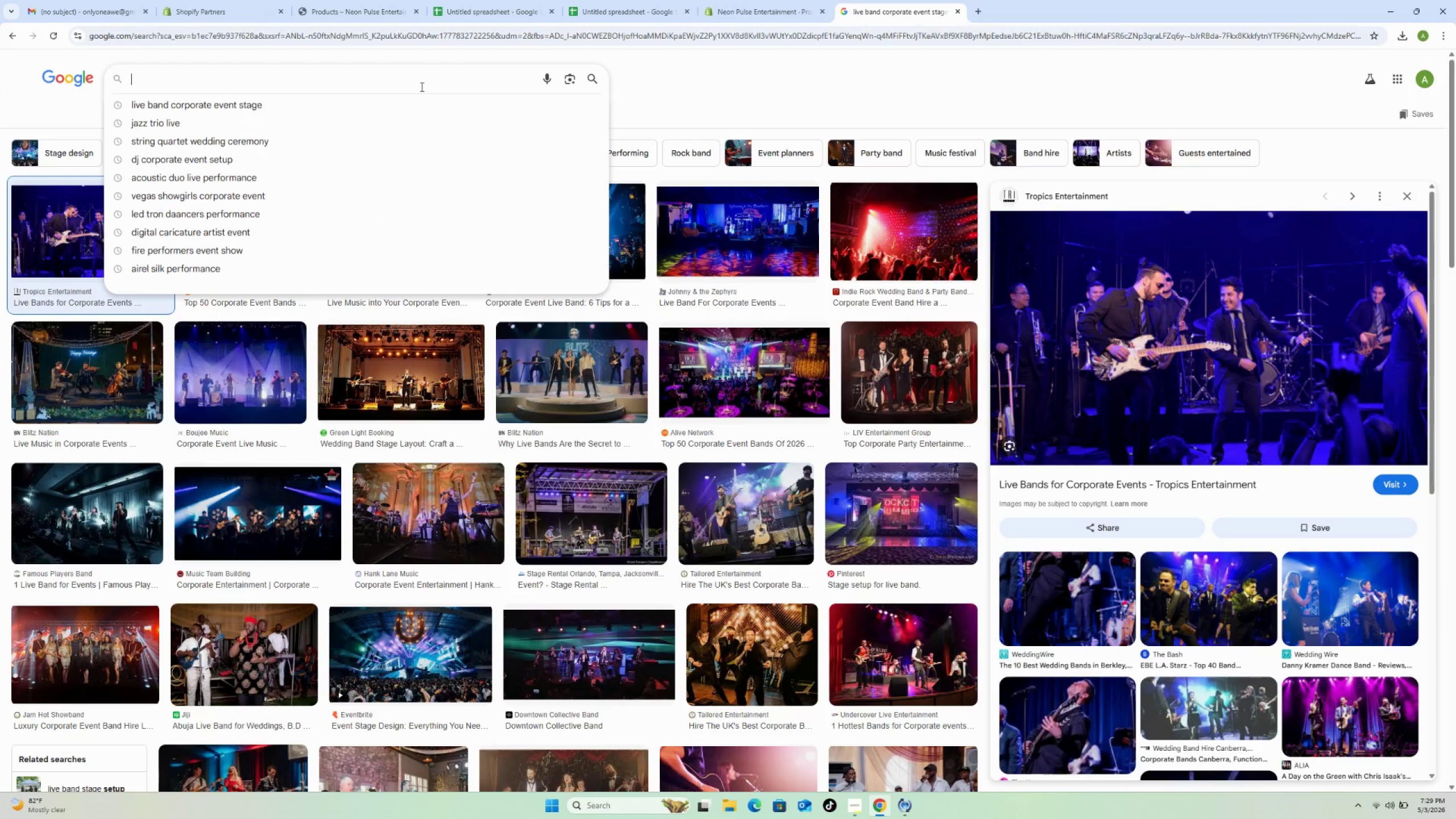 
wait(6.28)
 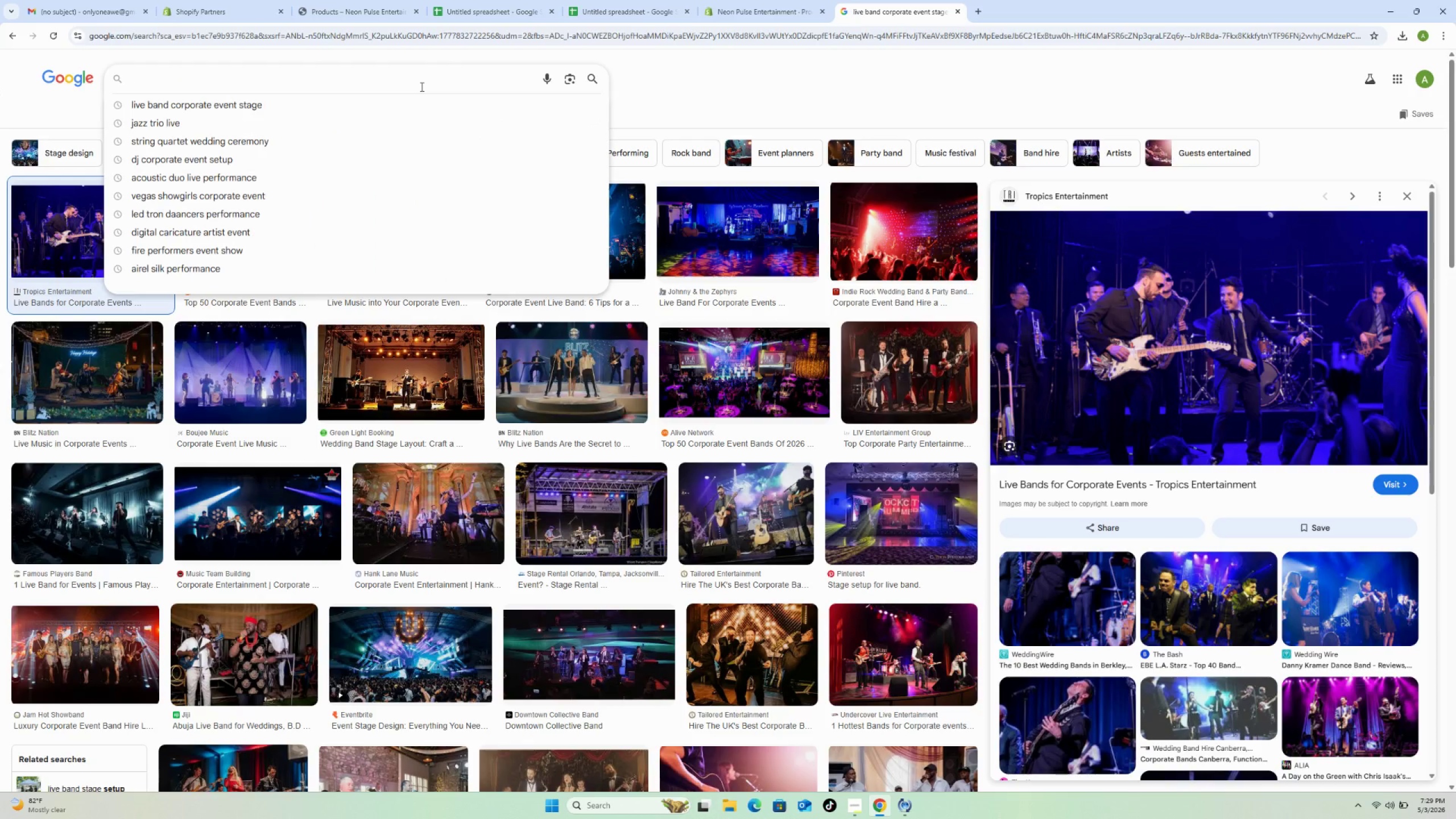 
type(jazz)
 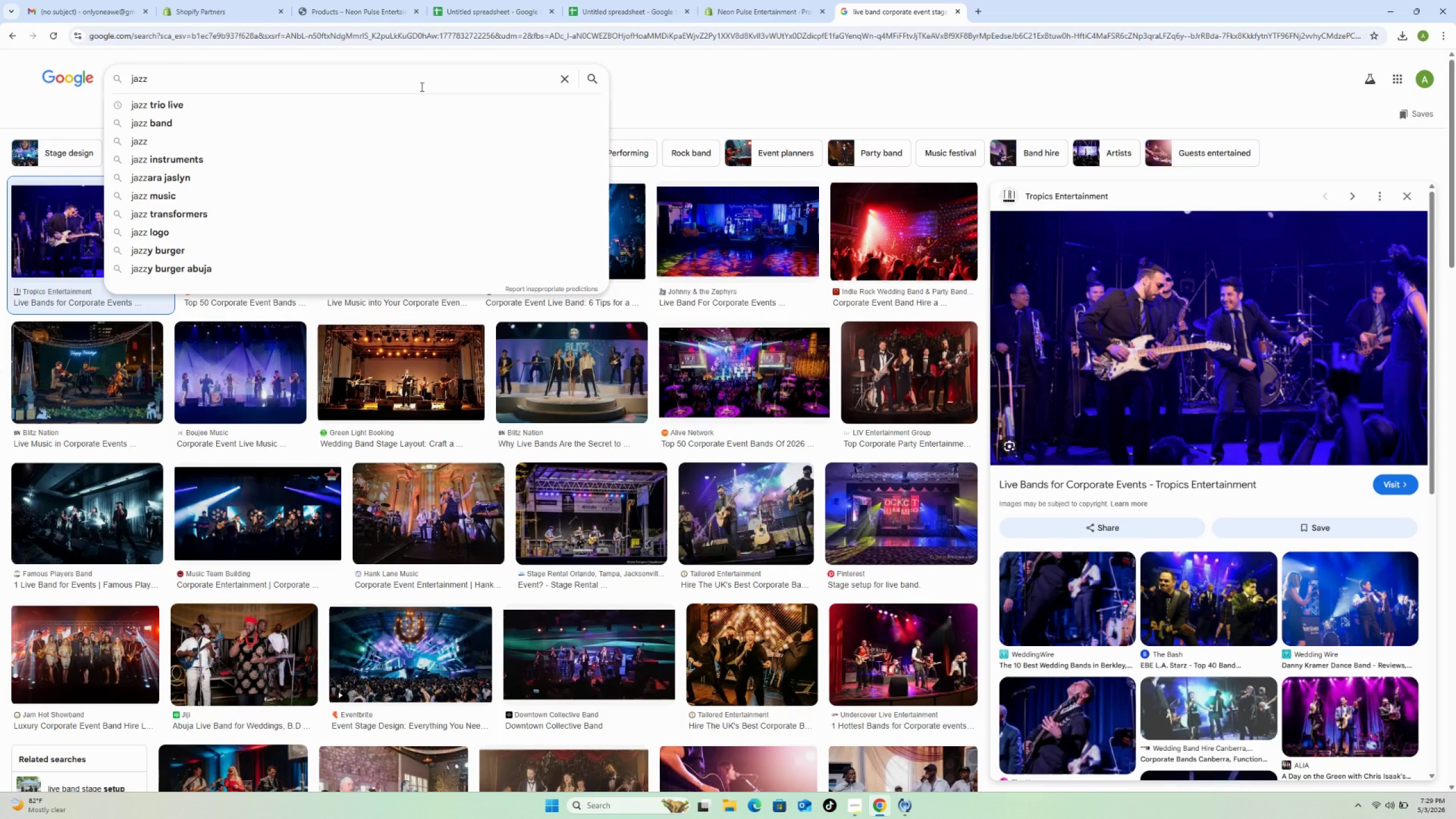 
key(ArrowDown)
 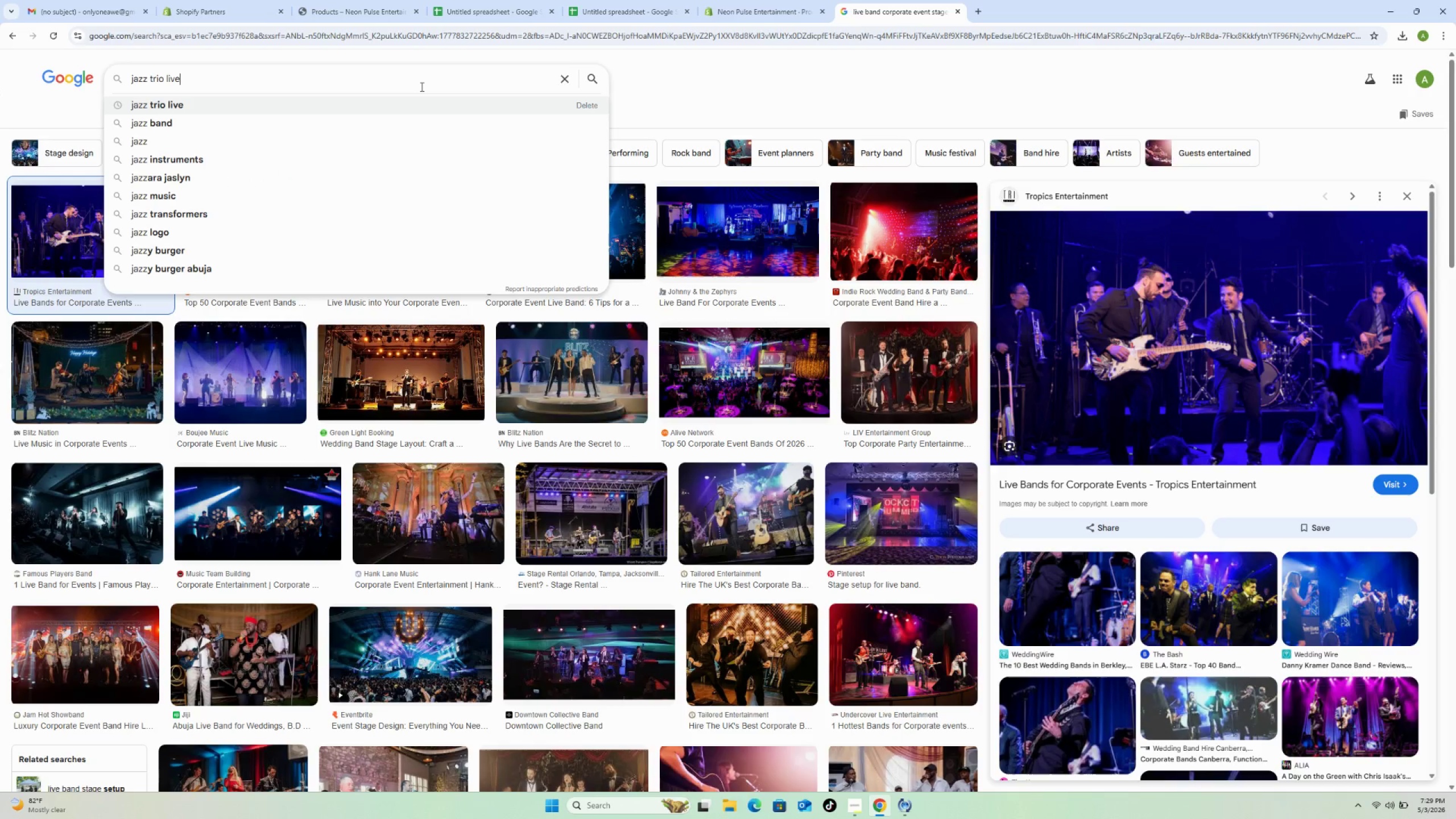 
key(Space)
 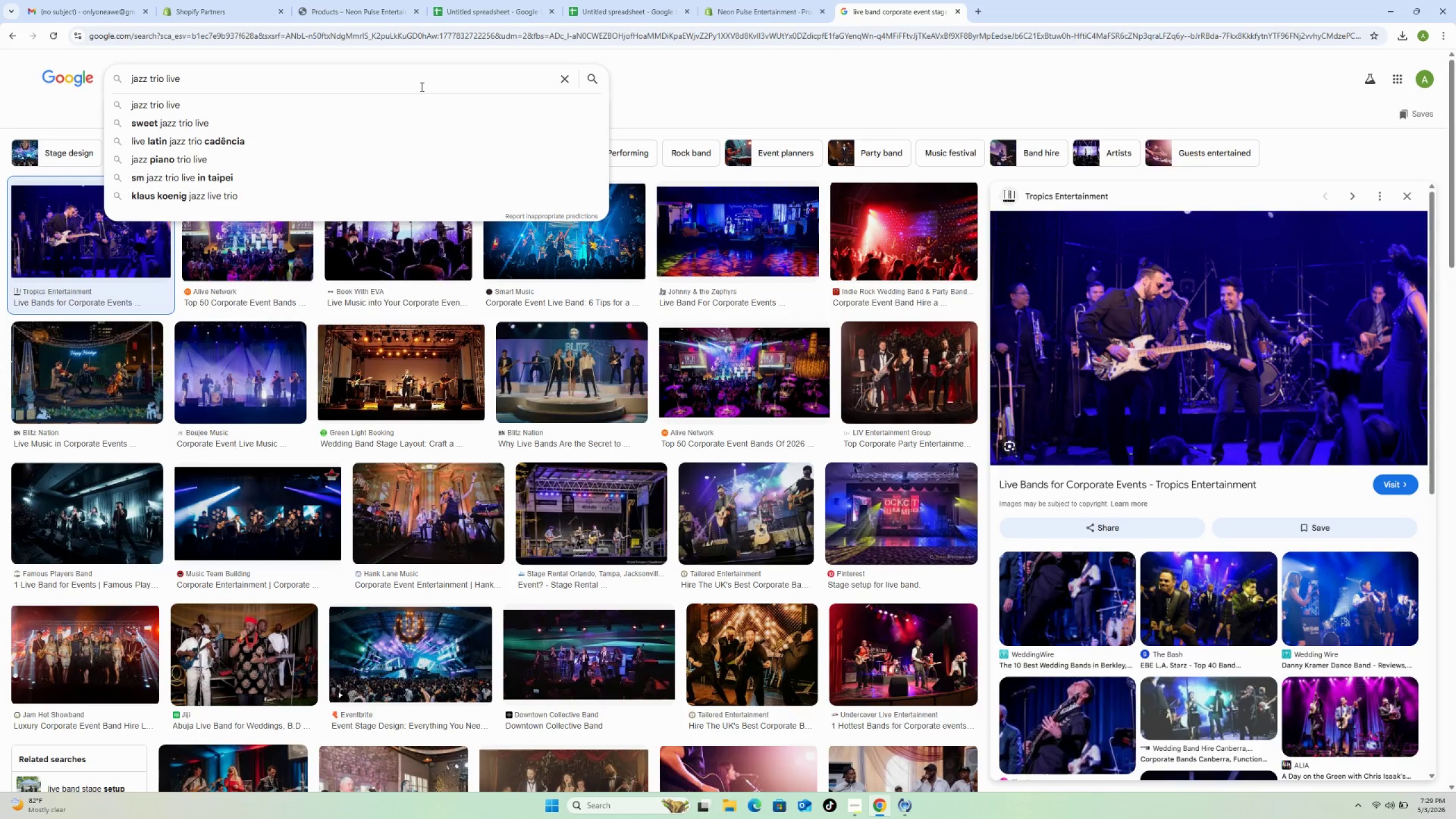 
key(Enter)
 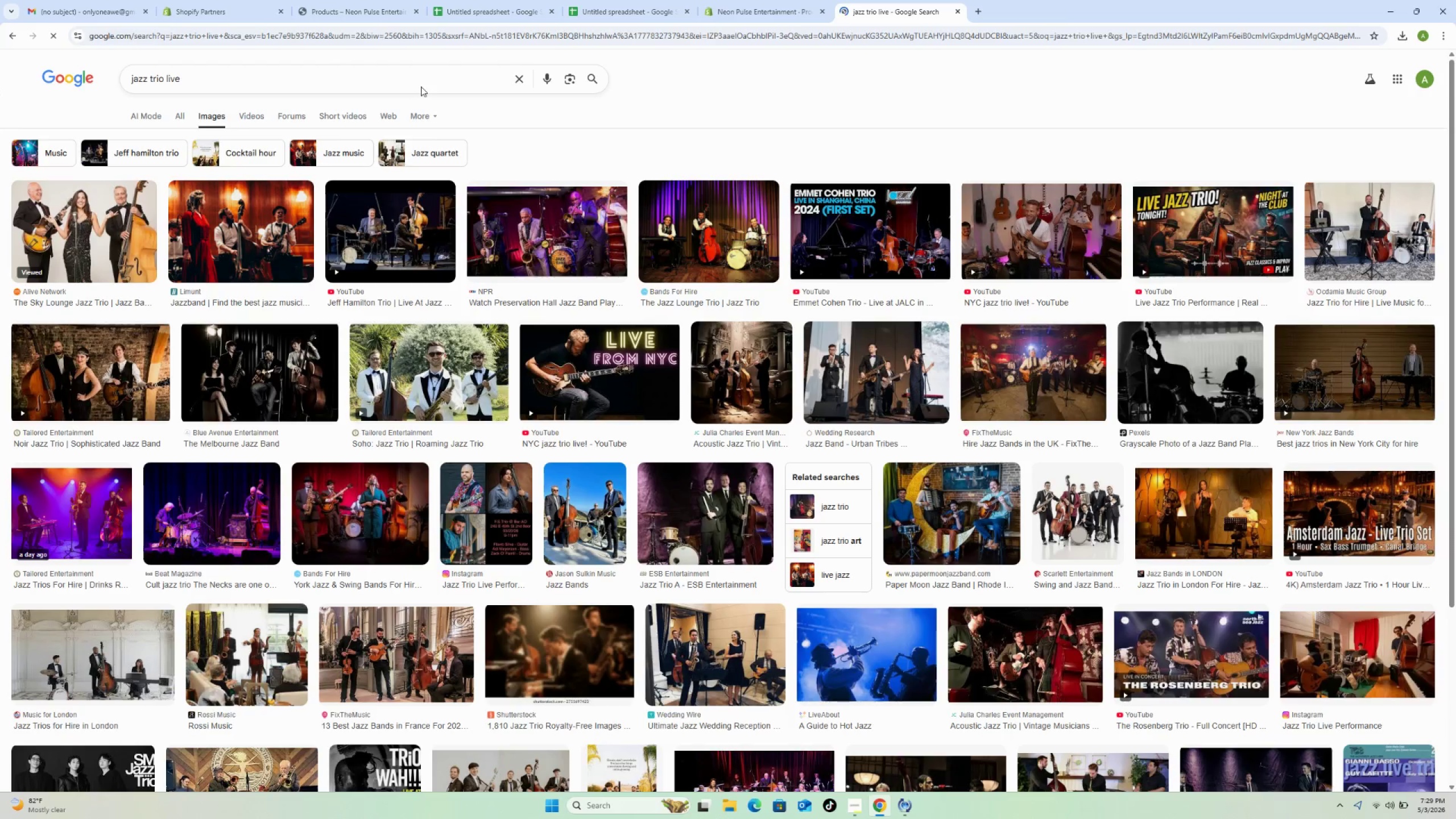 
wait(7.74)
 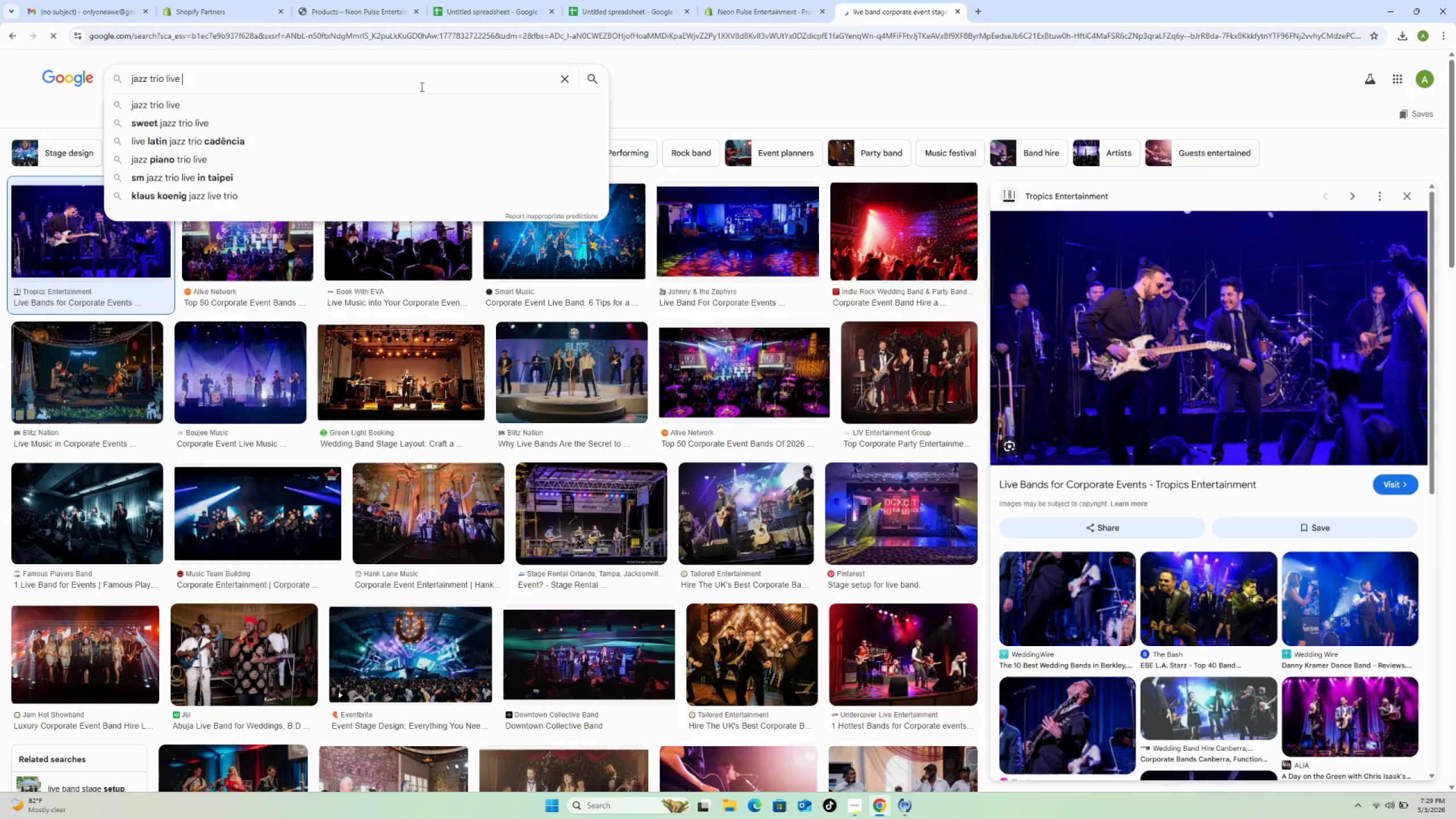 
left_click([93, 224])
 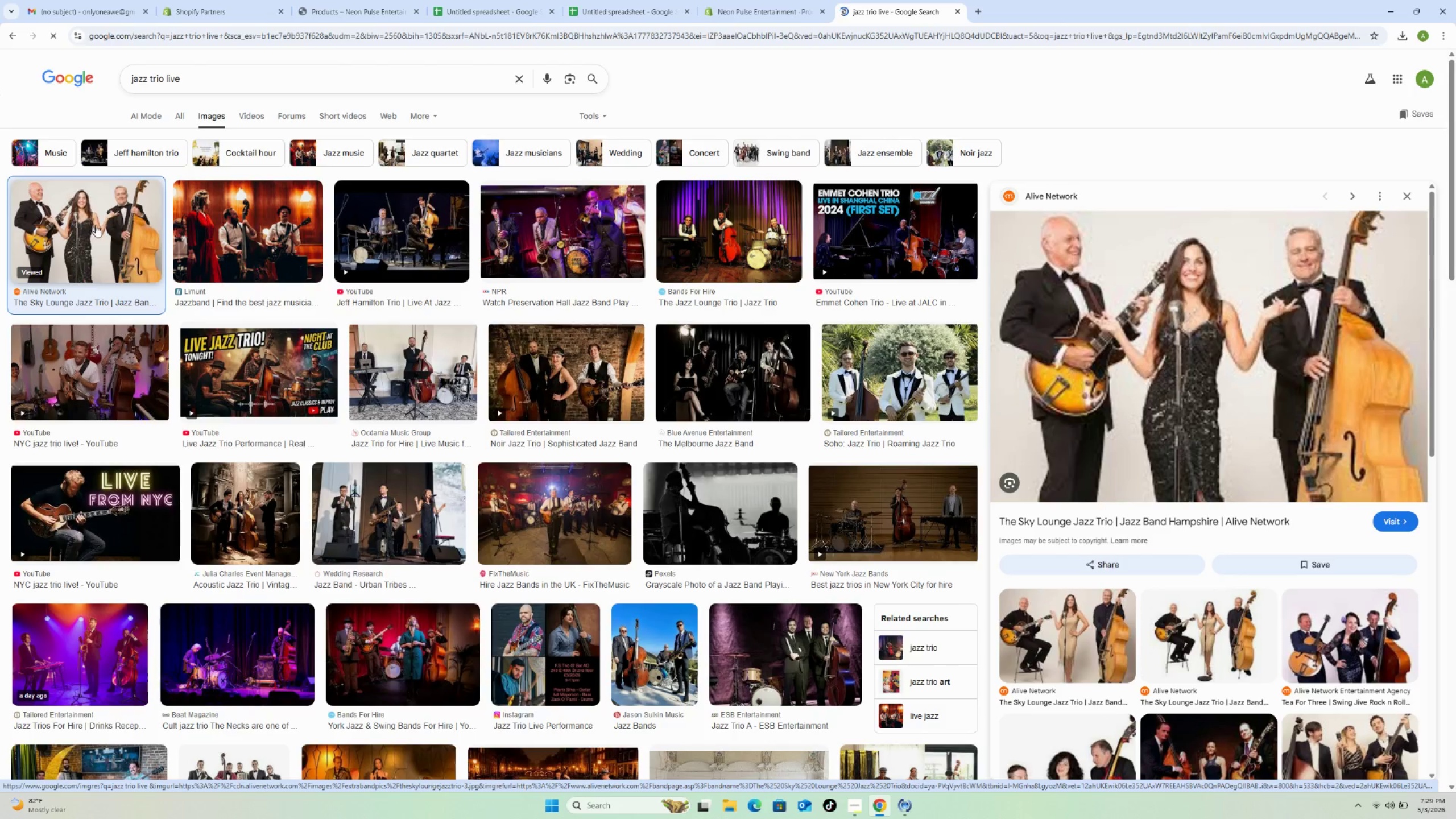 
wait(9.93)
 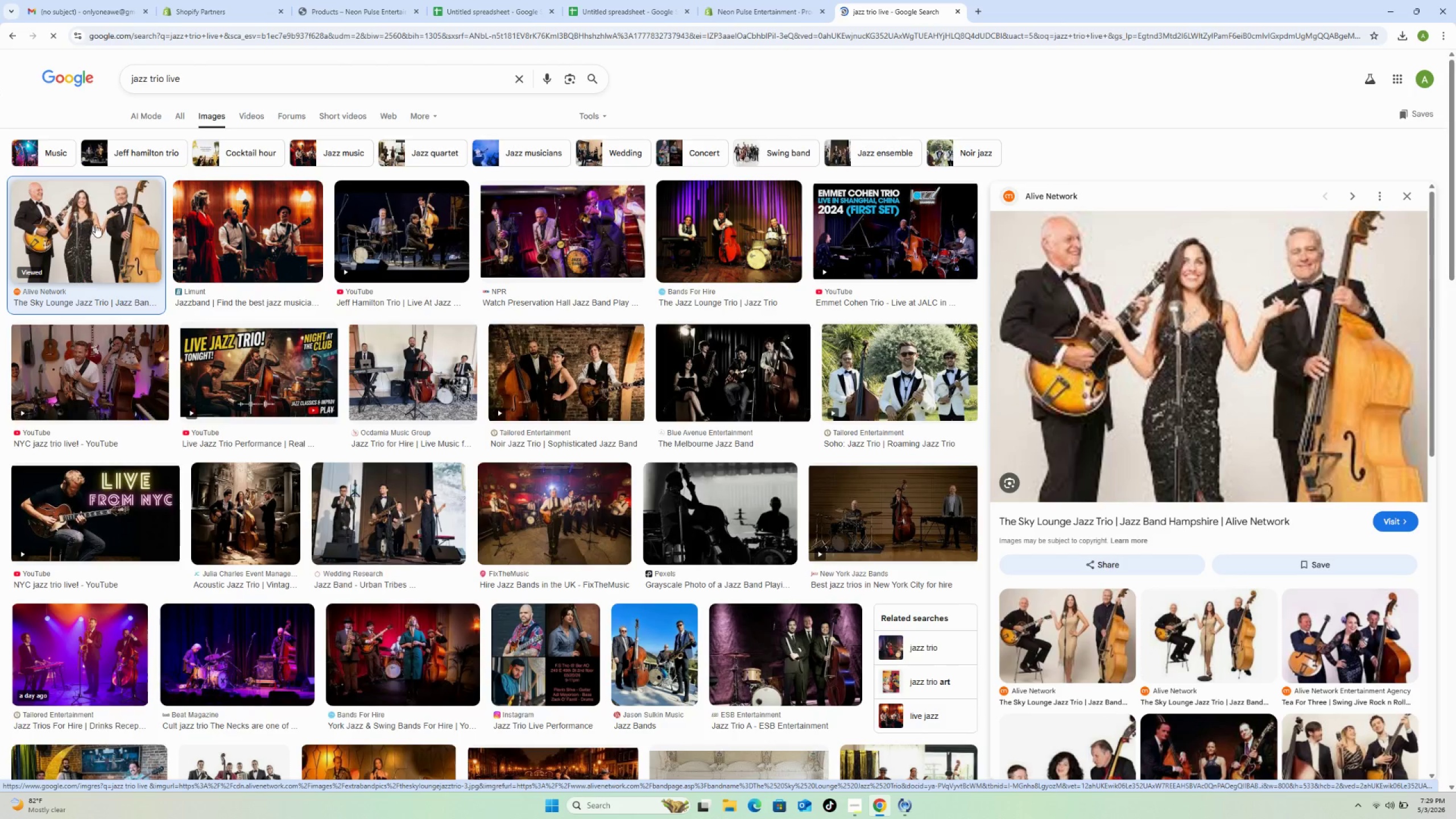 
mouse_move([1087, 297])
 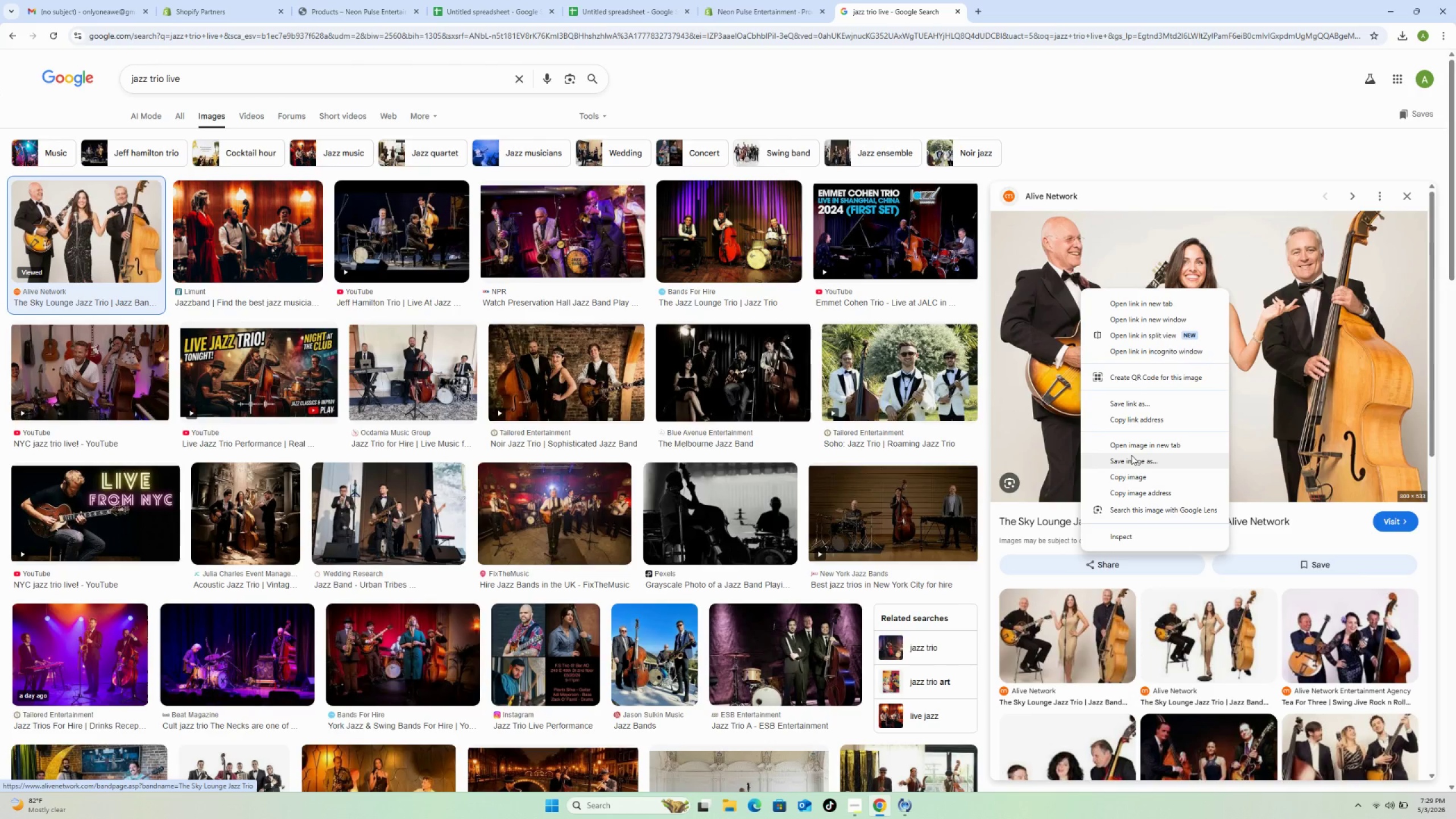 
left_click([1130, 458])
 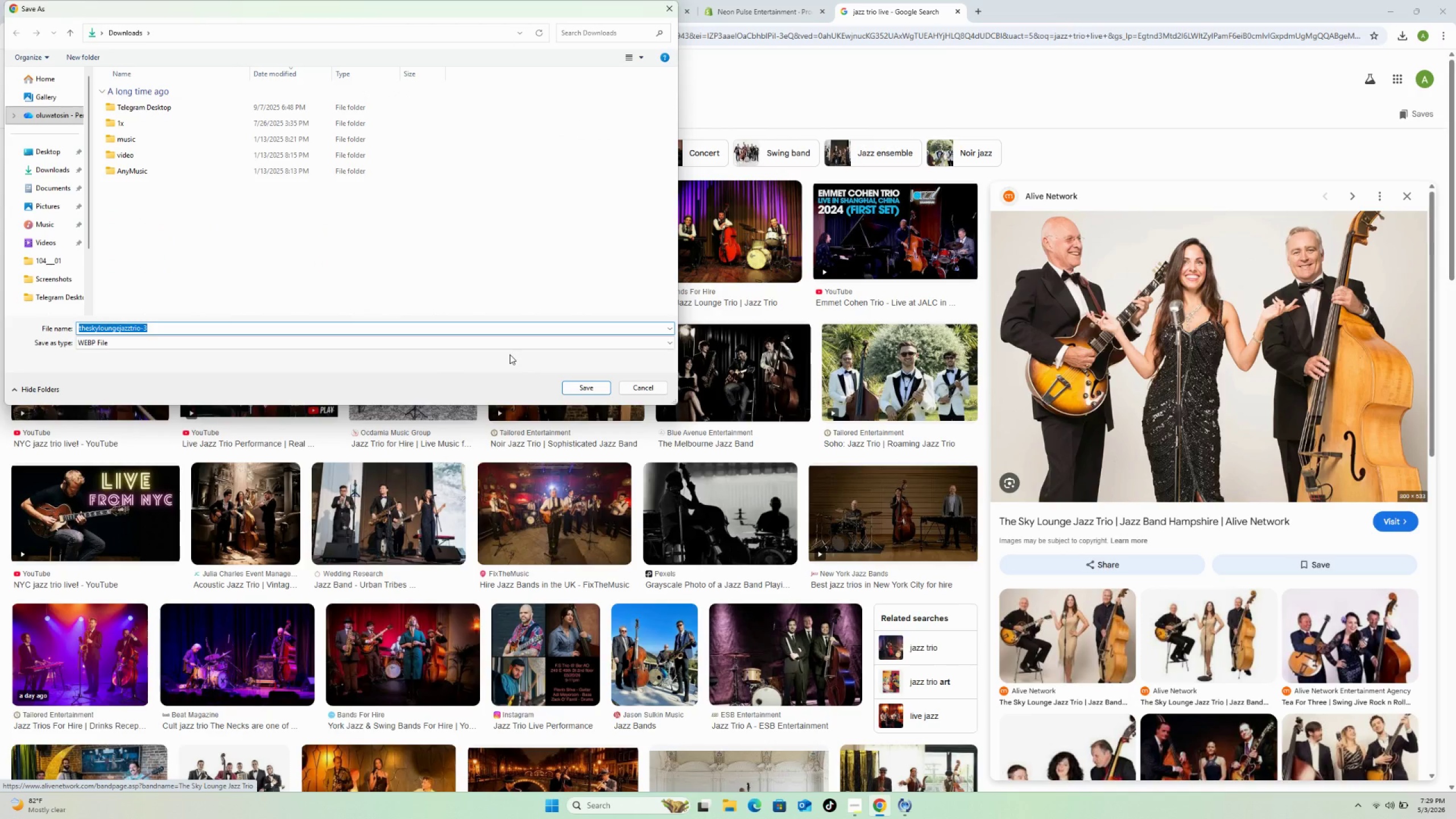 
wait(9.03)
 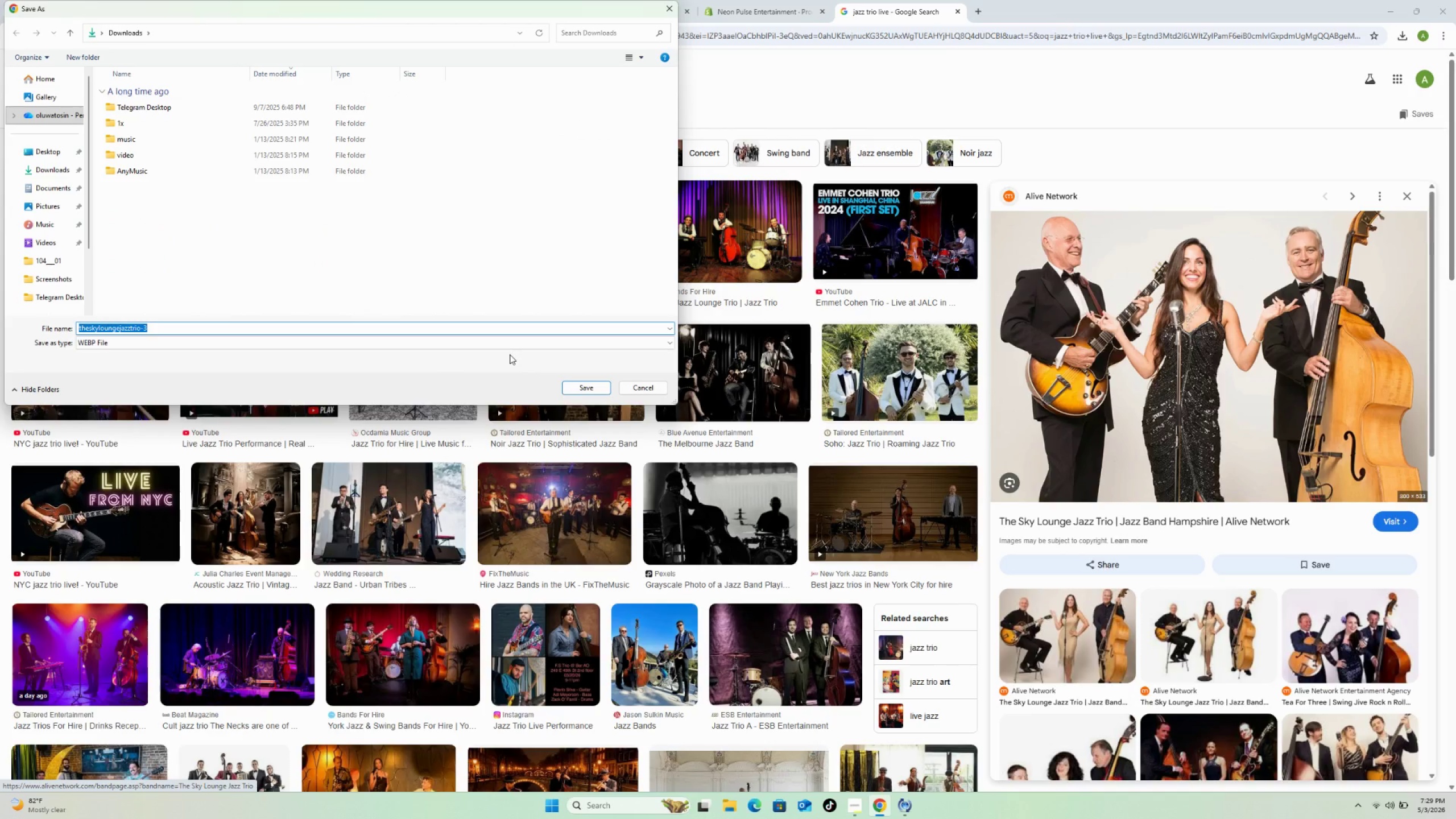 
left_click([584, 389])
 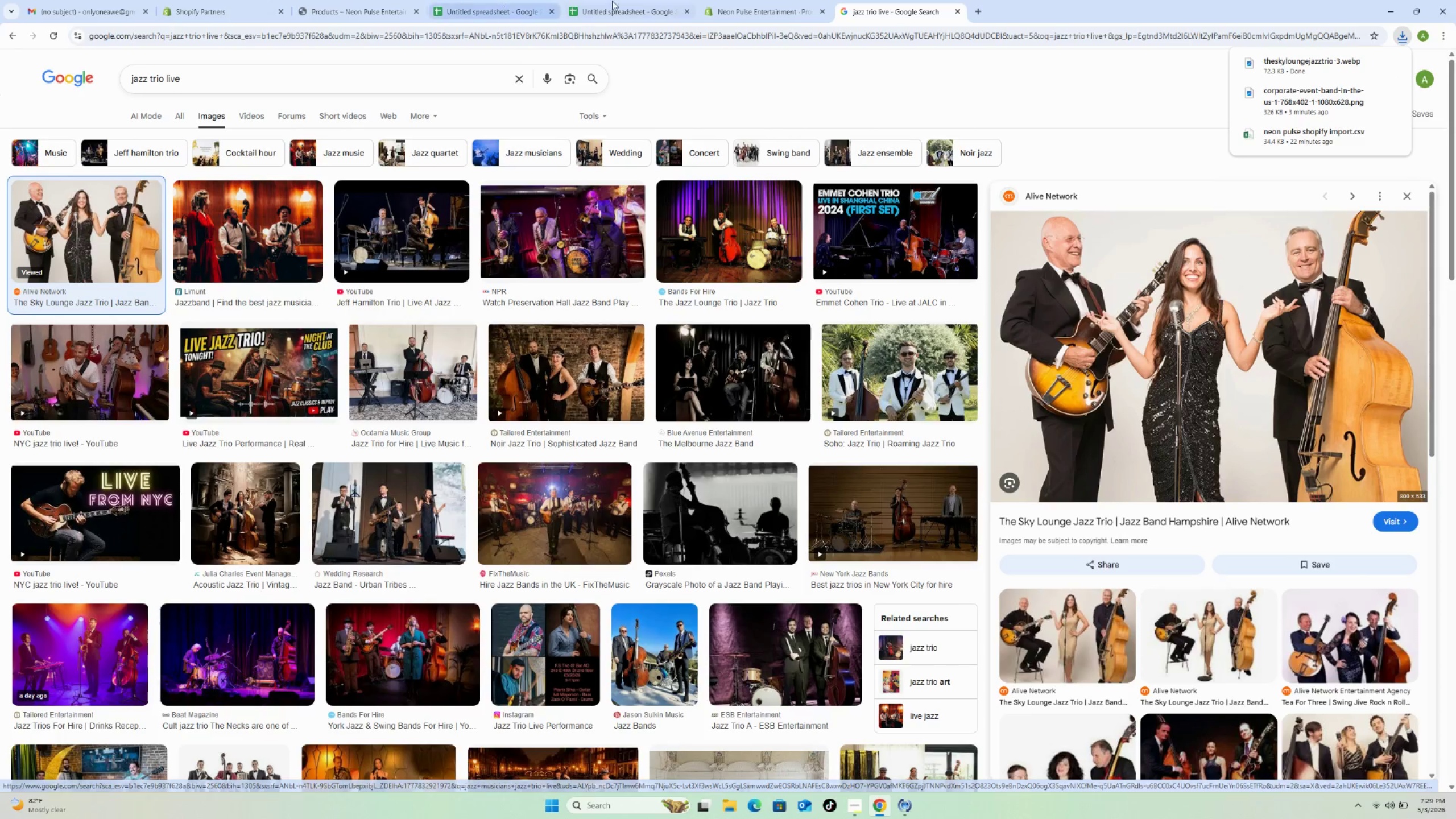 
left_click([780, 11])
 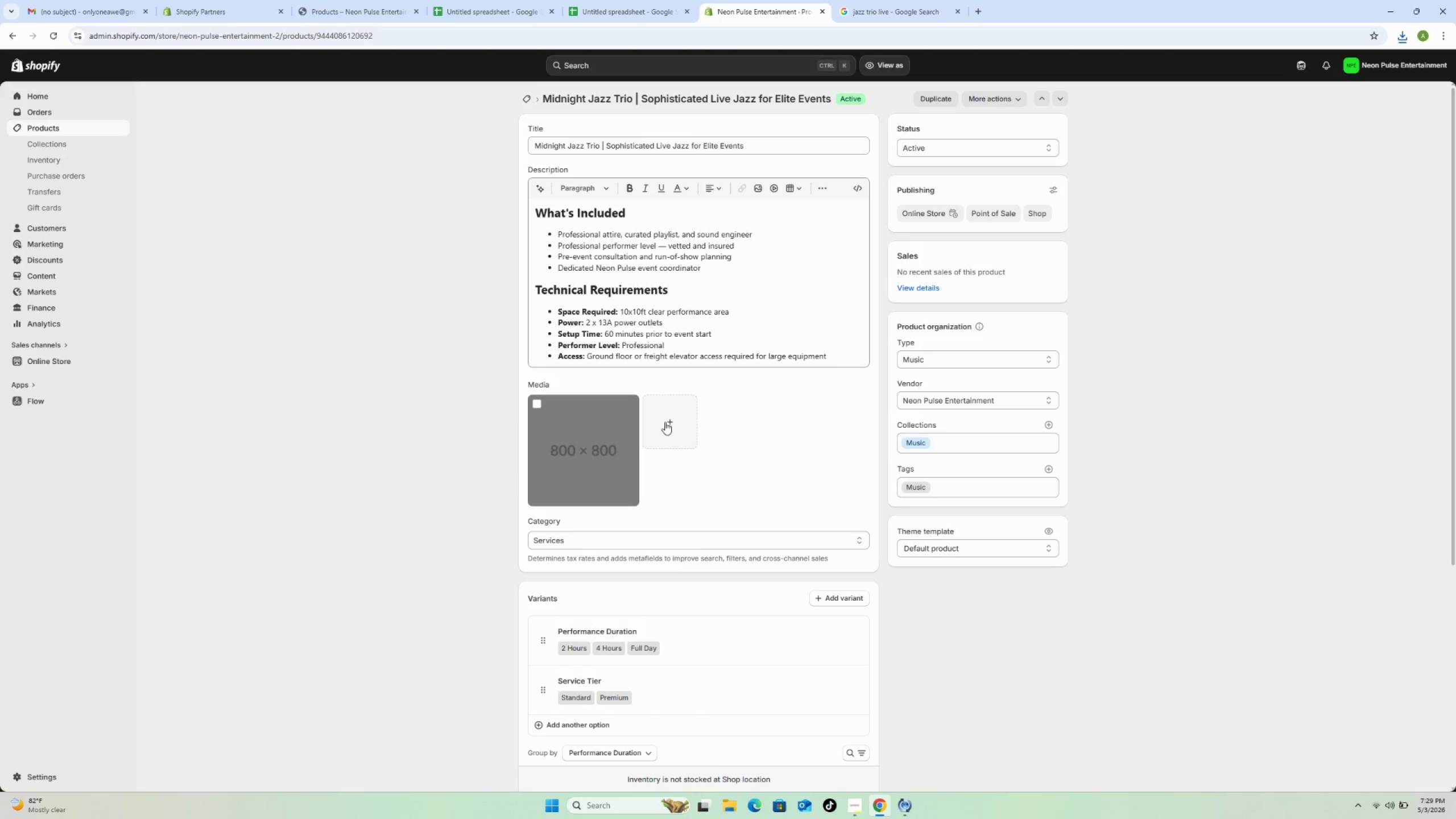 
left_click([666, 422])
 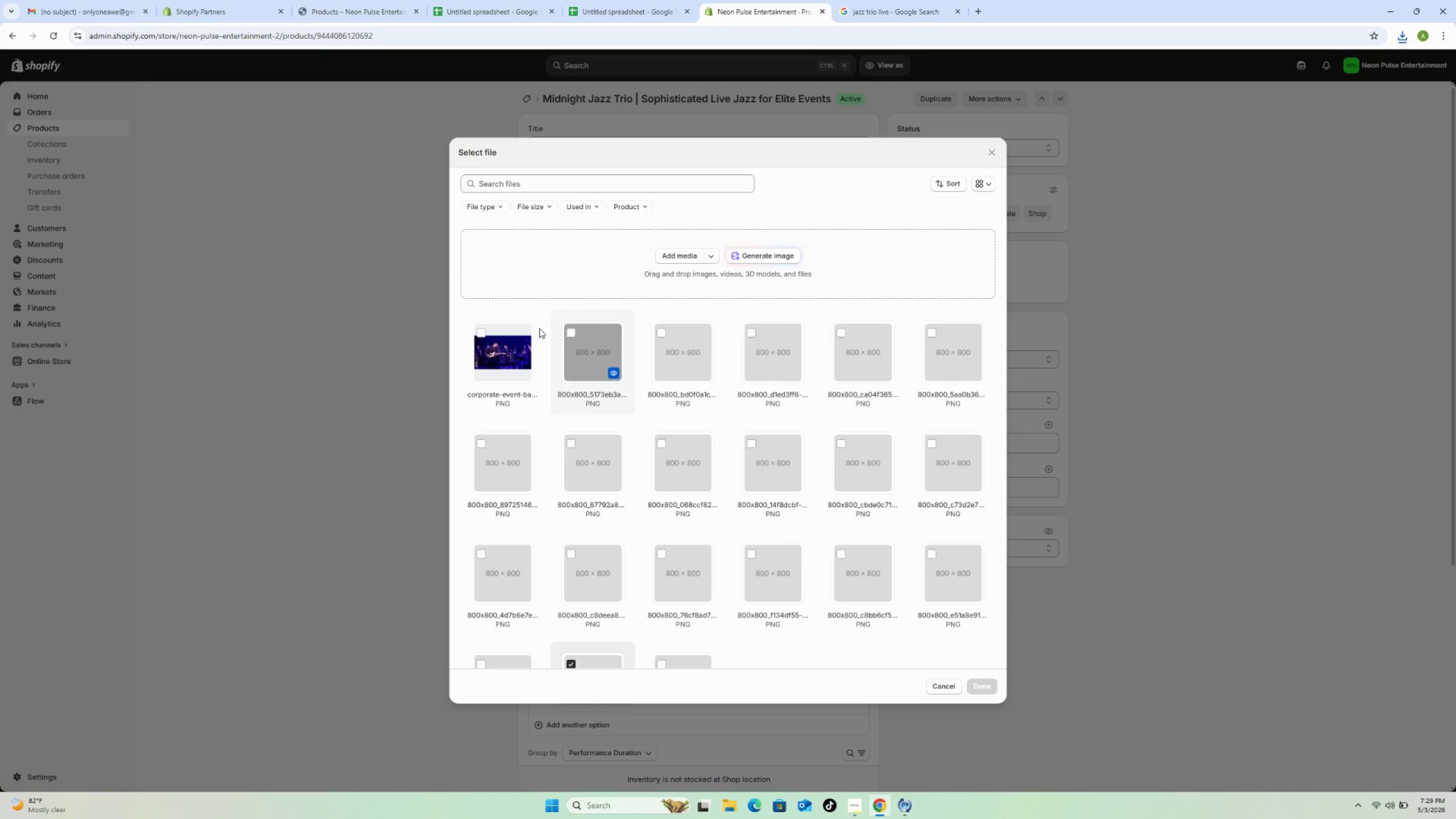 
left_click([669, 256])
 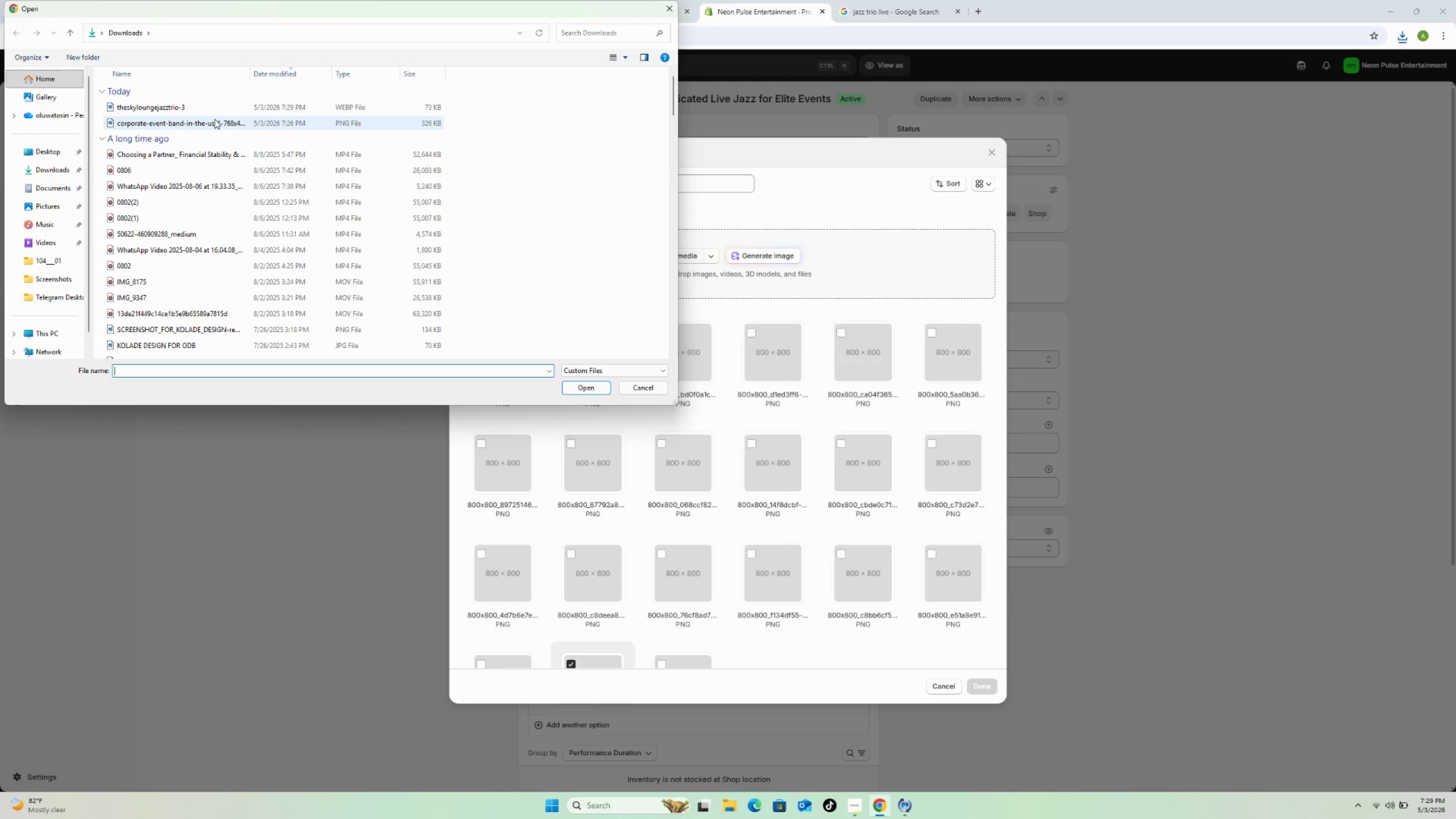 
wait(5.11)
 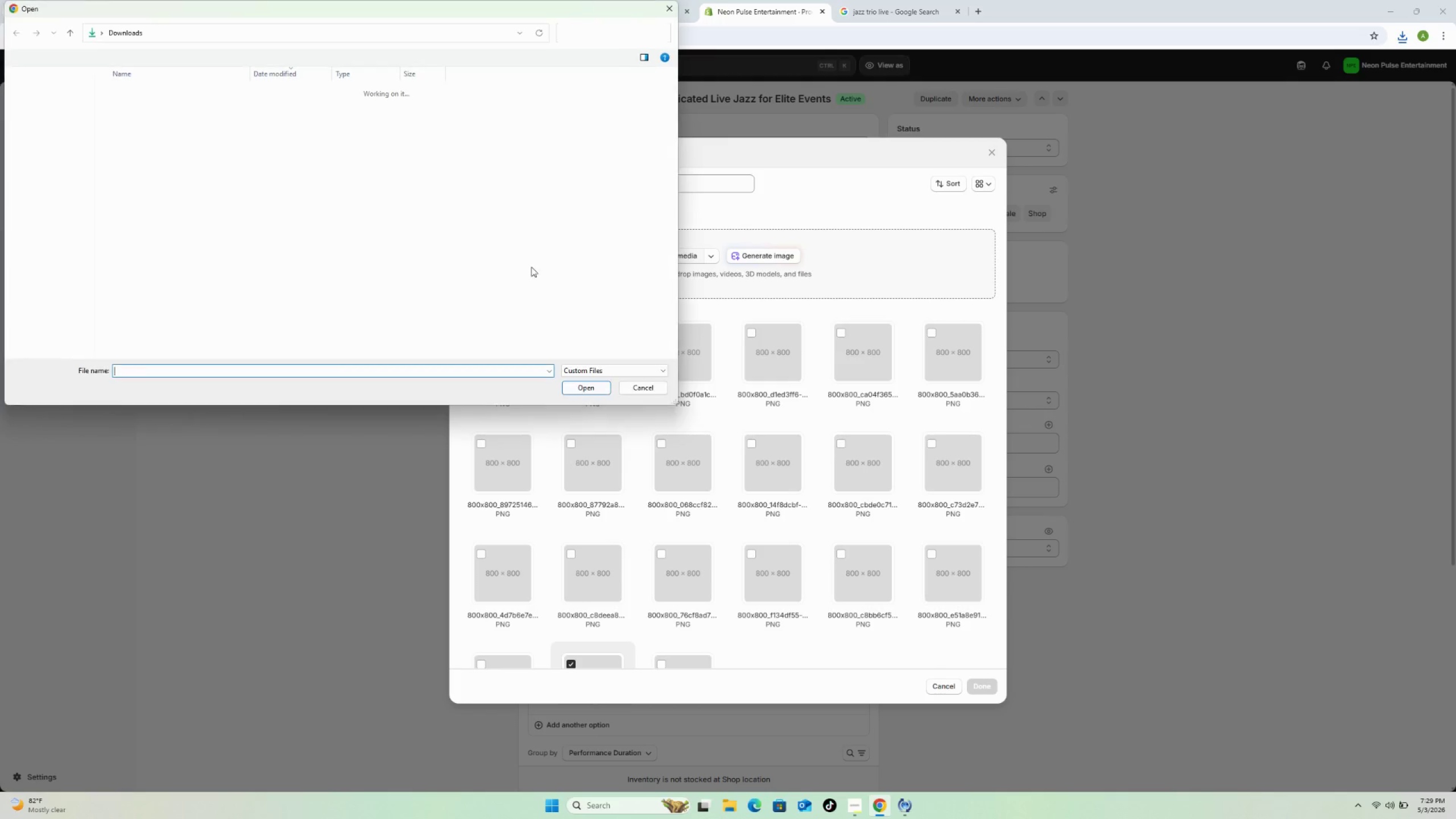 
left_click([209, 105])
 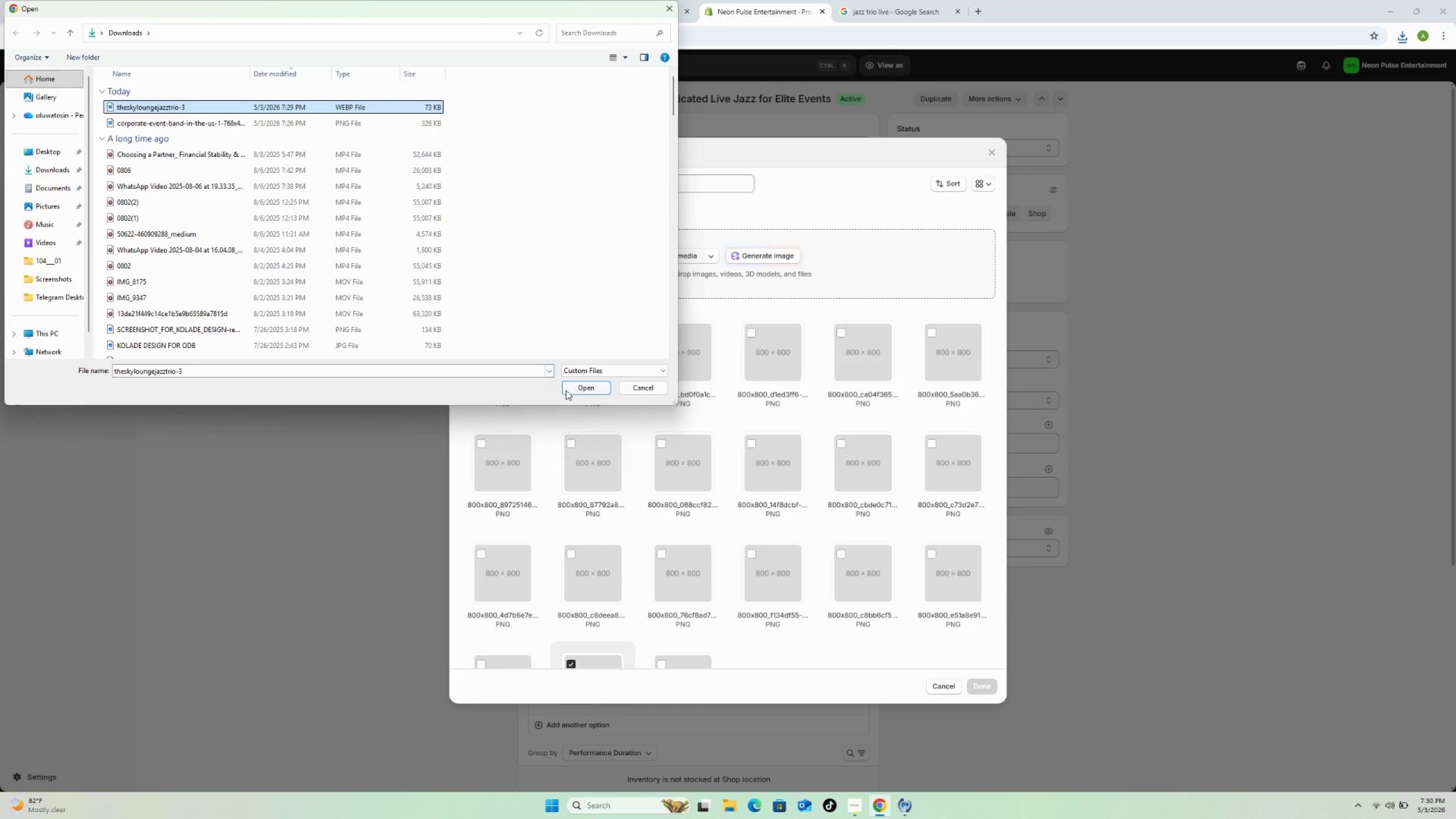 
left_click([575, 385])
 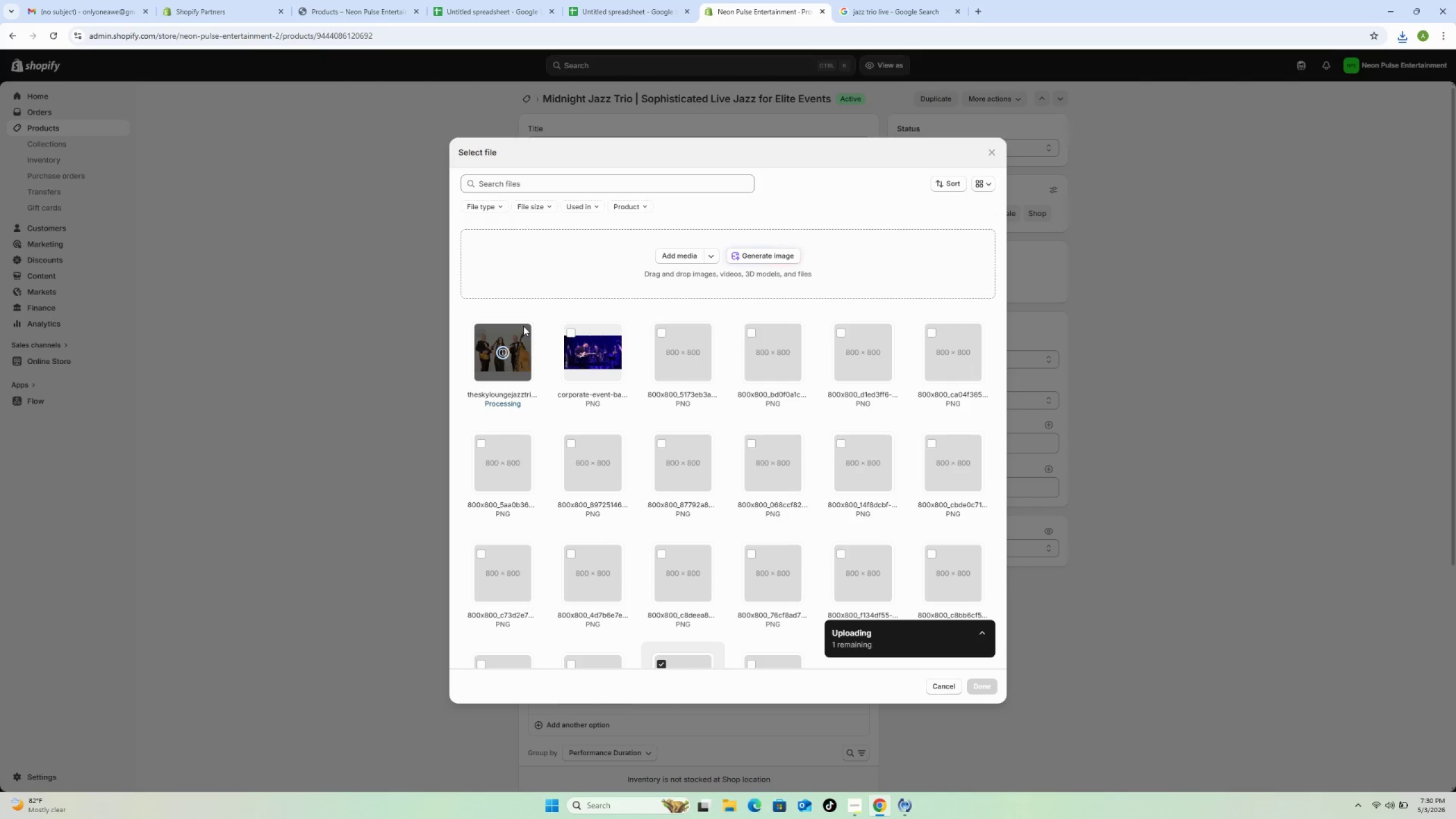 
wait(10.38)
 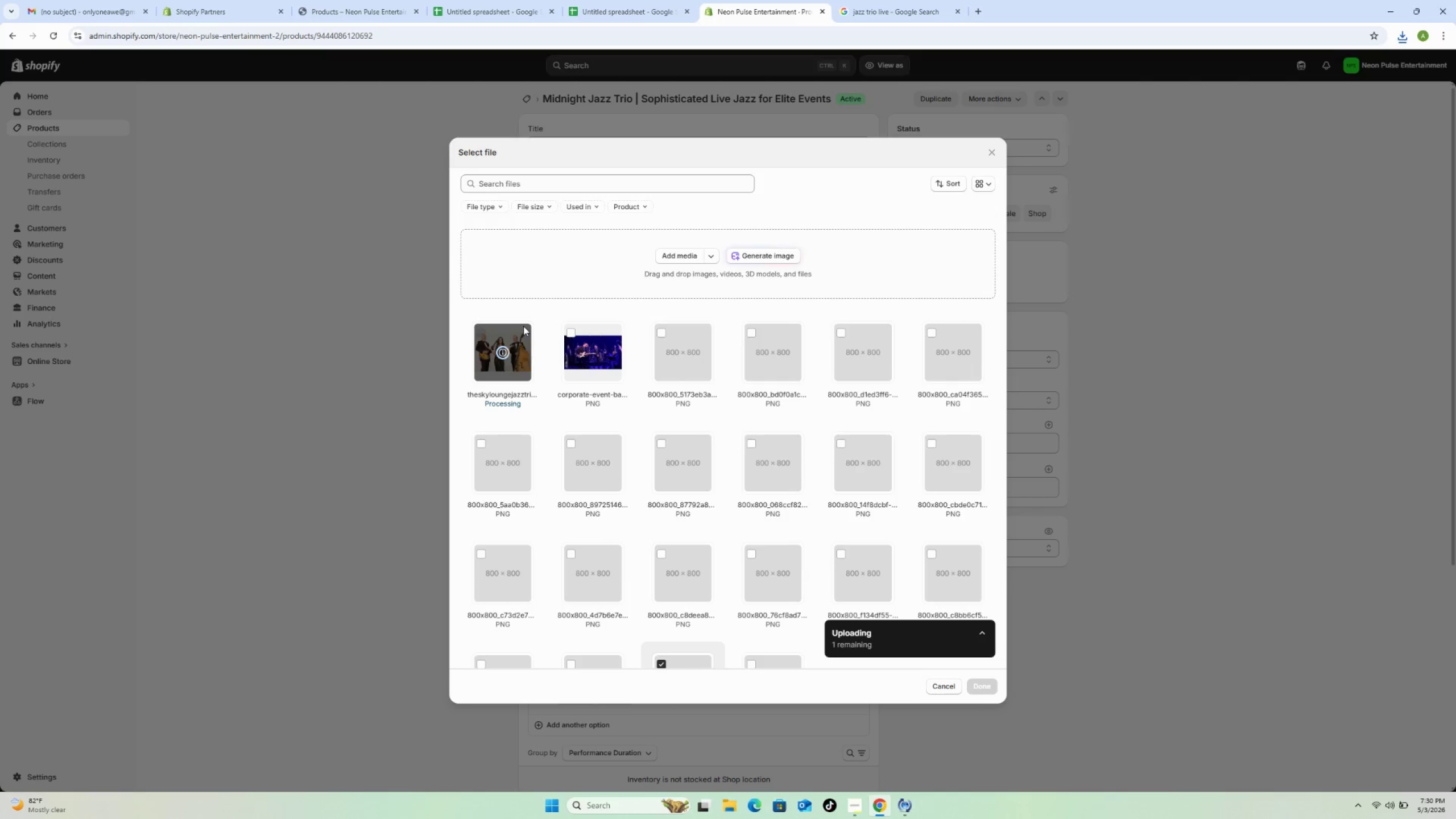 
scroll: coordinate [669, 610], scroll_direction: down, amount: 2.0
 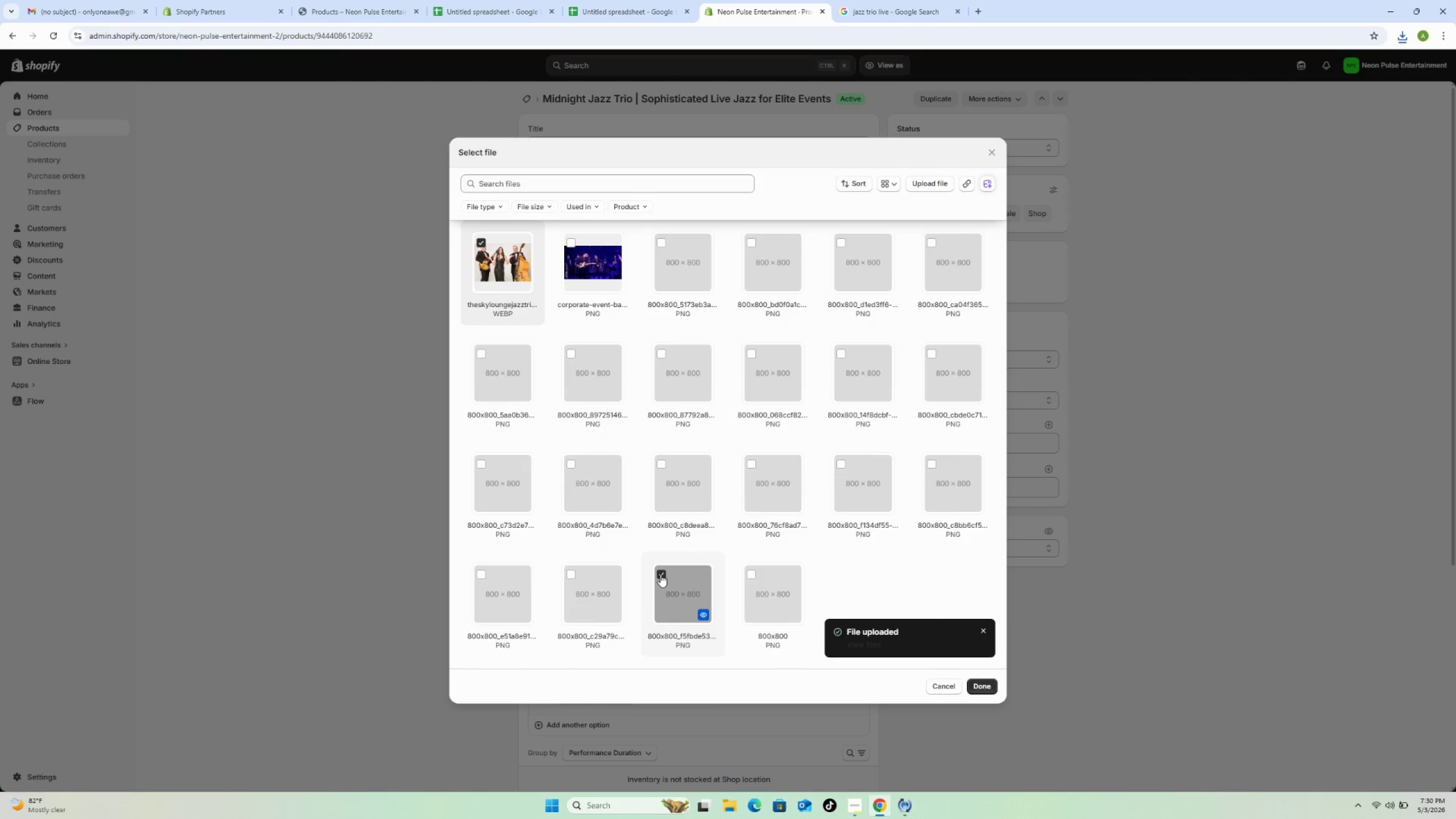 
left_click([660, 574])
 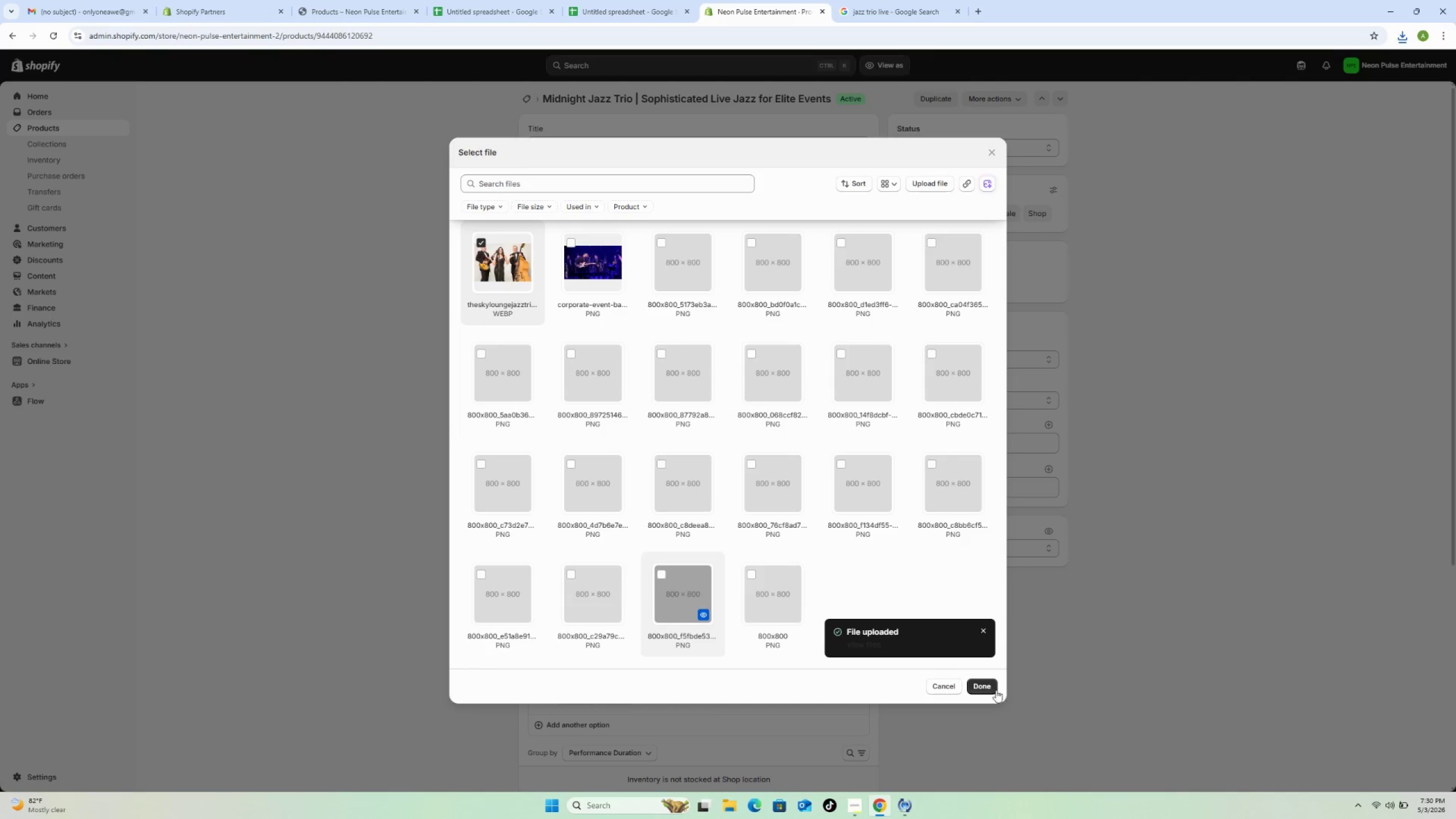 
left_click([987, 688])
 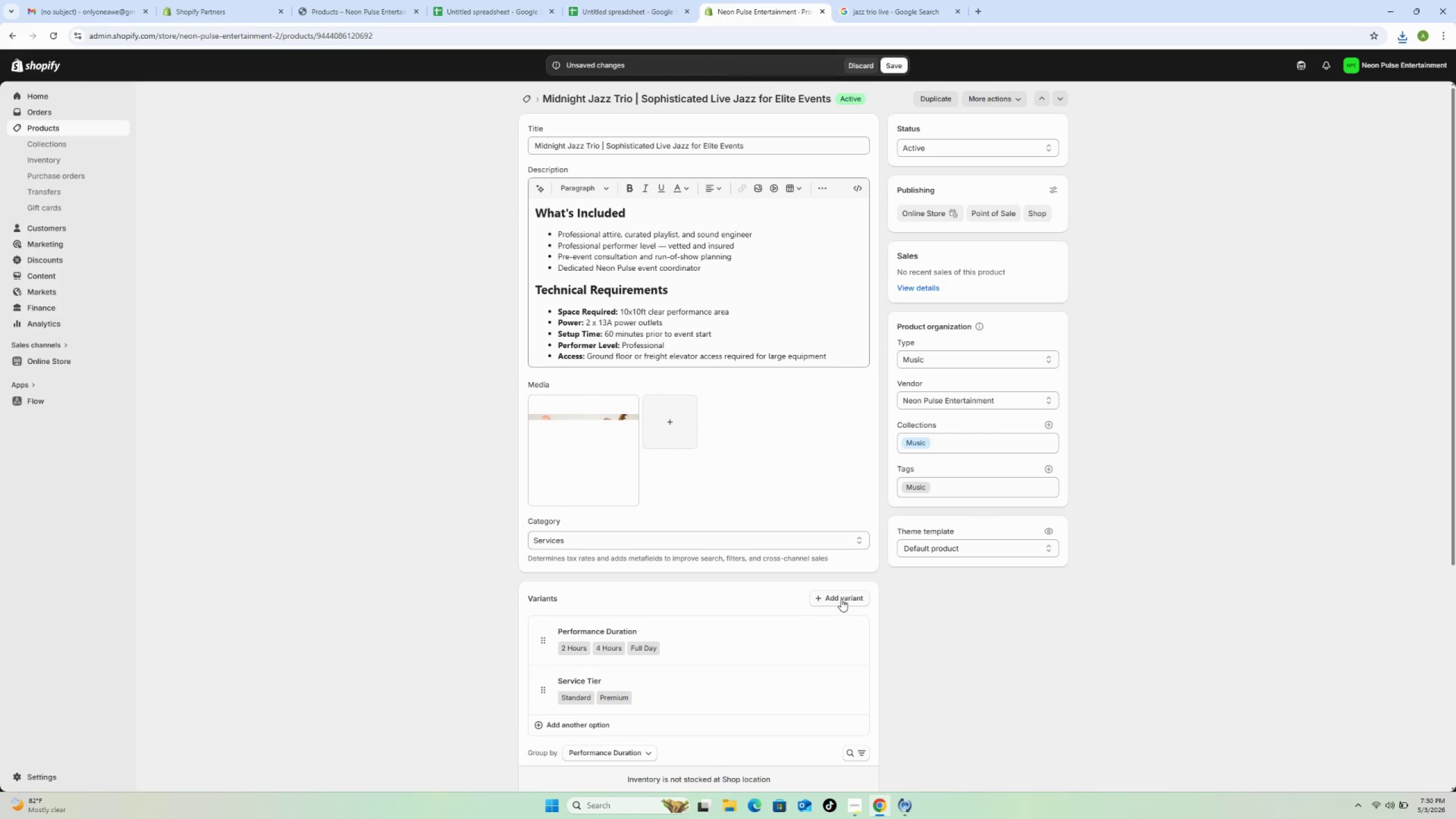 
mouse_move([775, 526])
 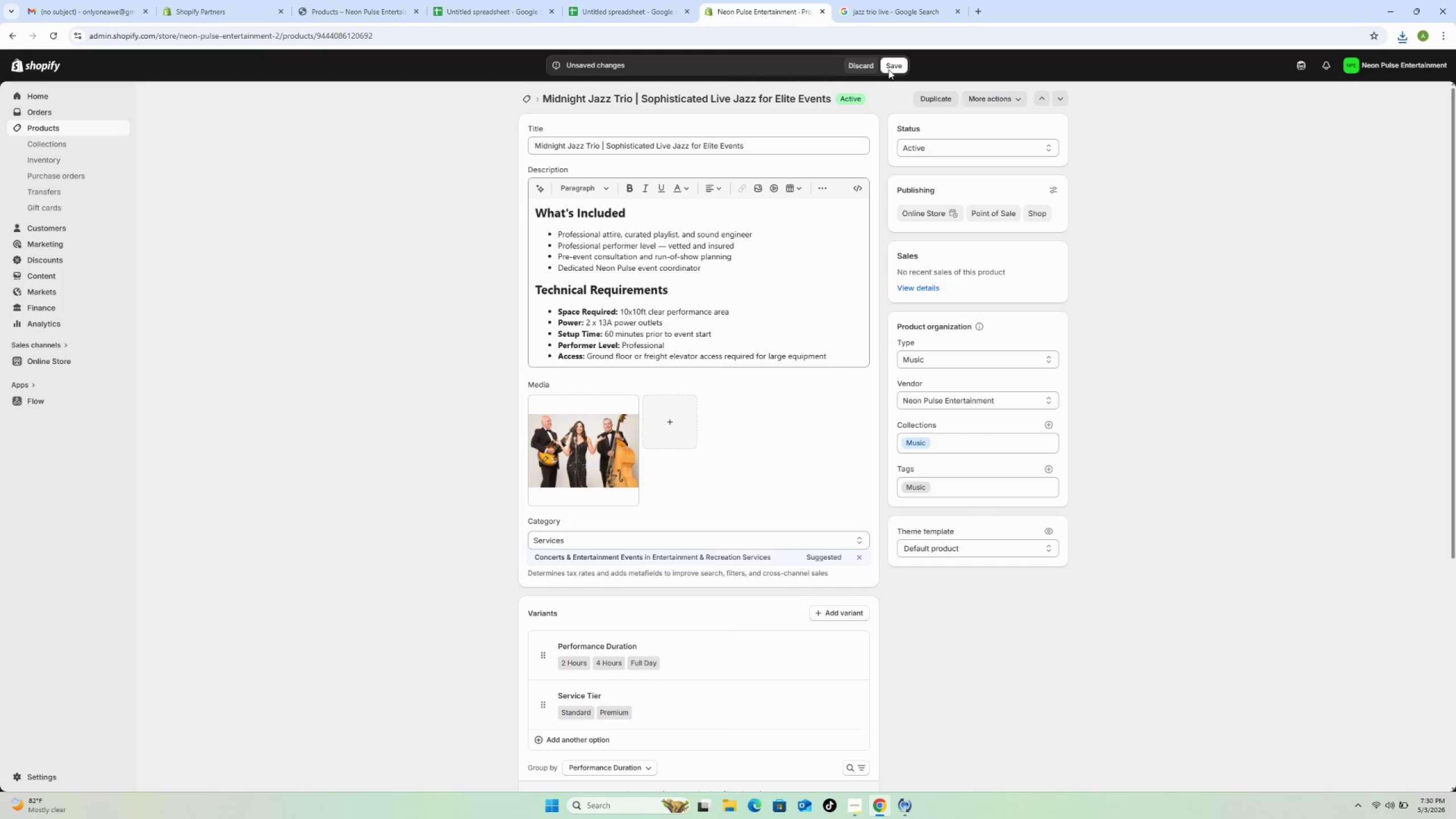 
left_click([888, 69])
 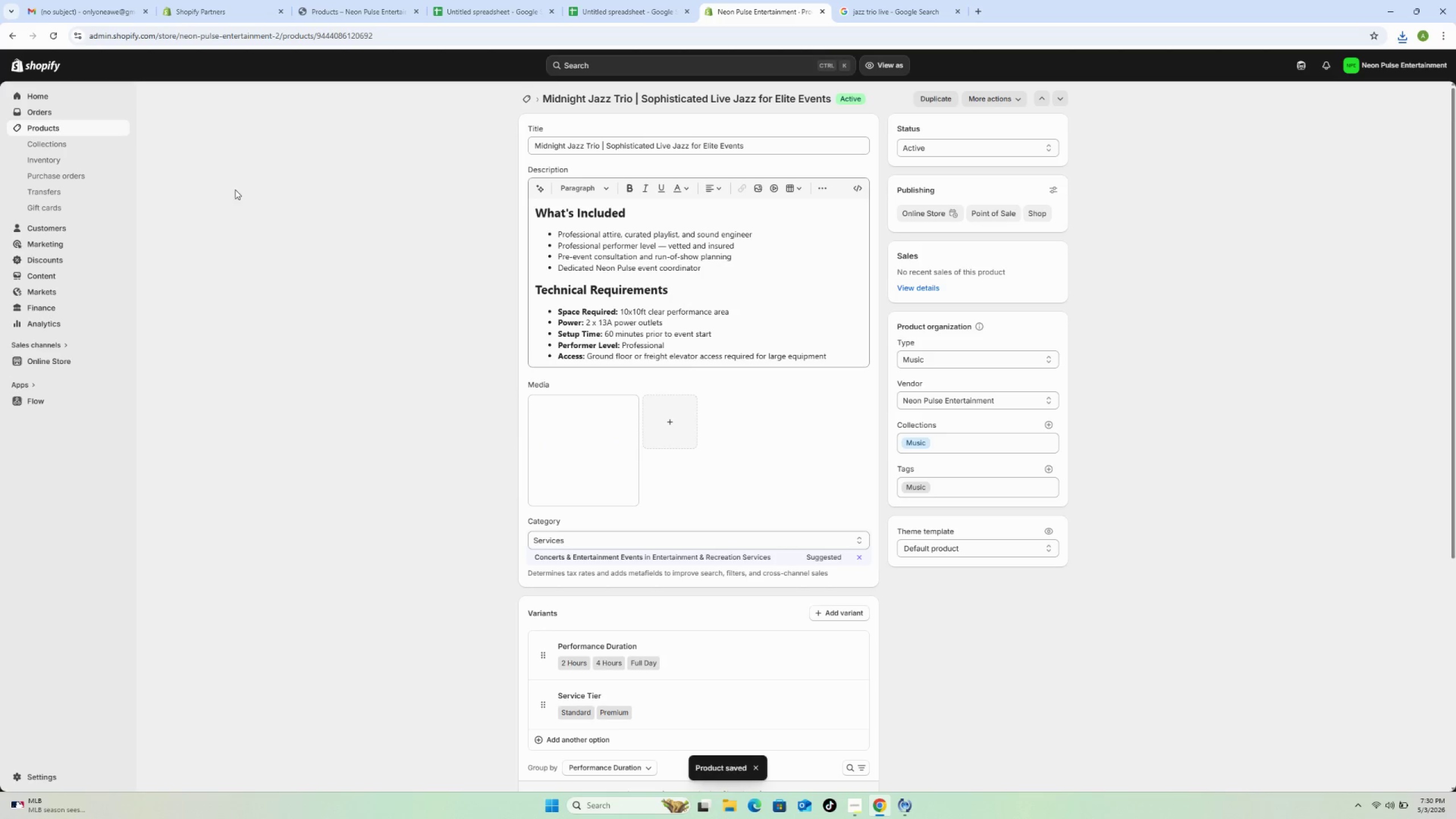 
wait(7.66)
 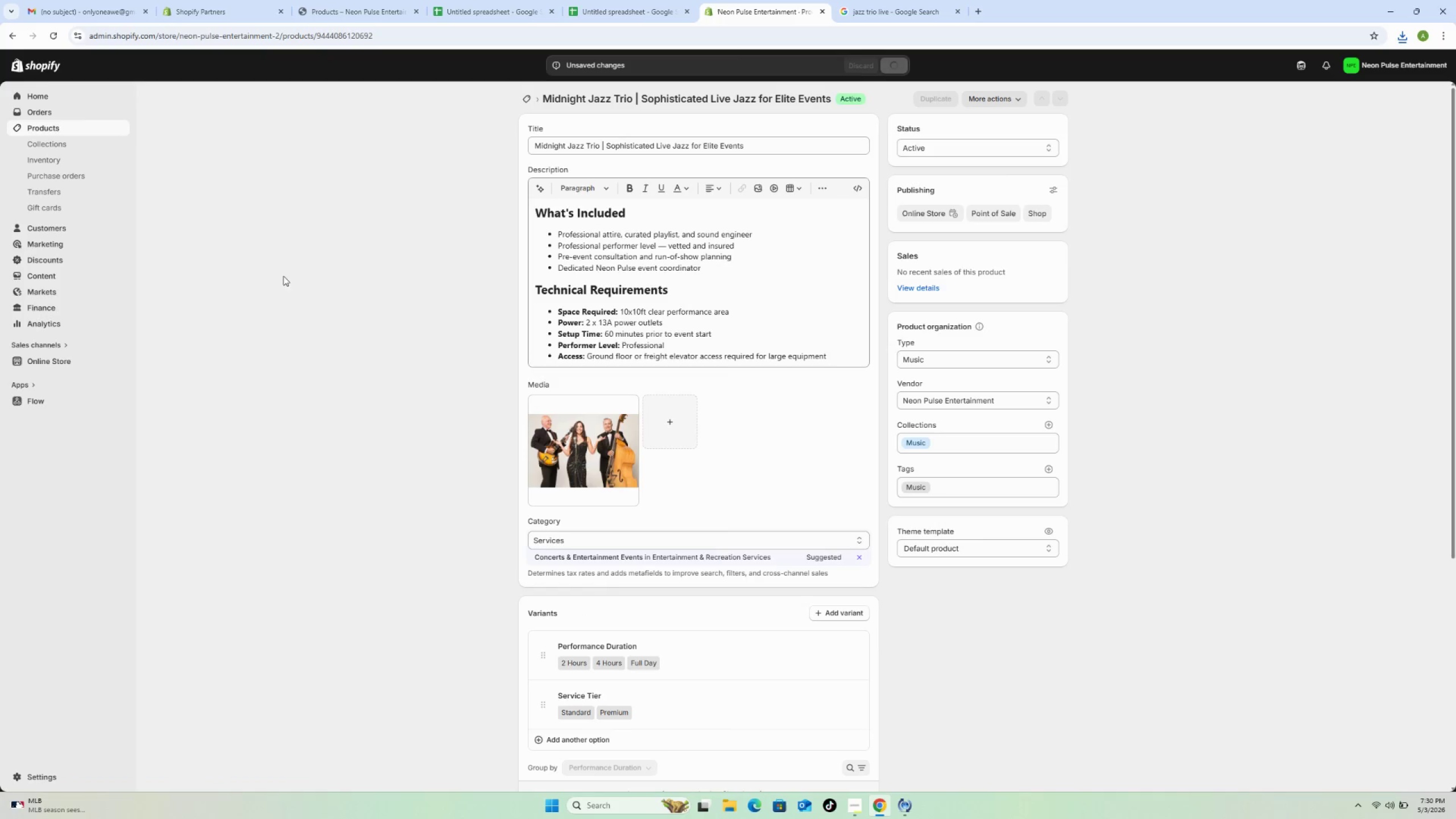 
left_click([522, 98])
 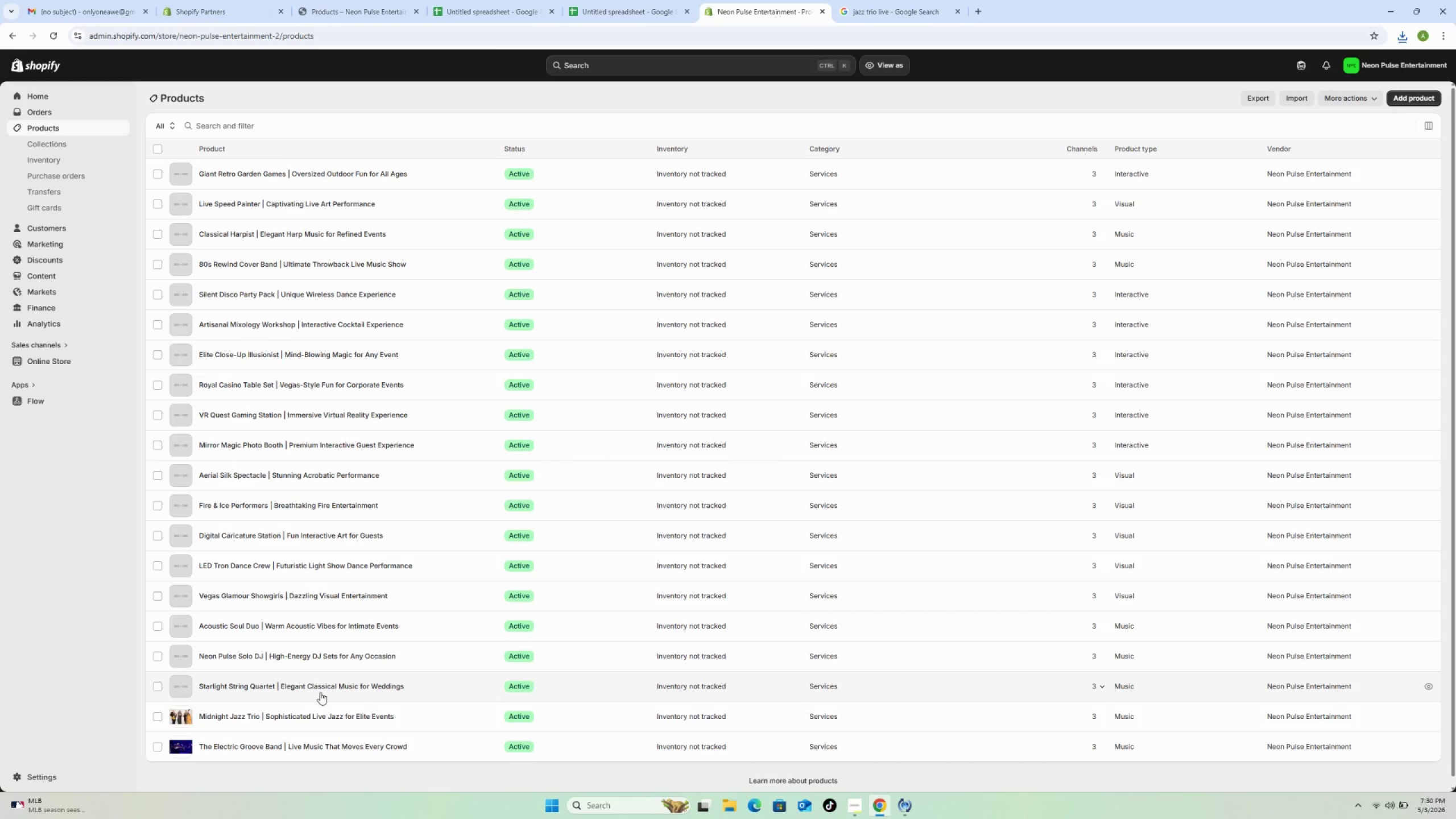 
wait(9.84)
 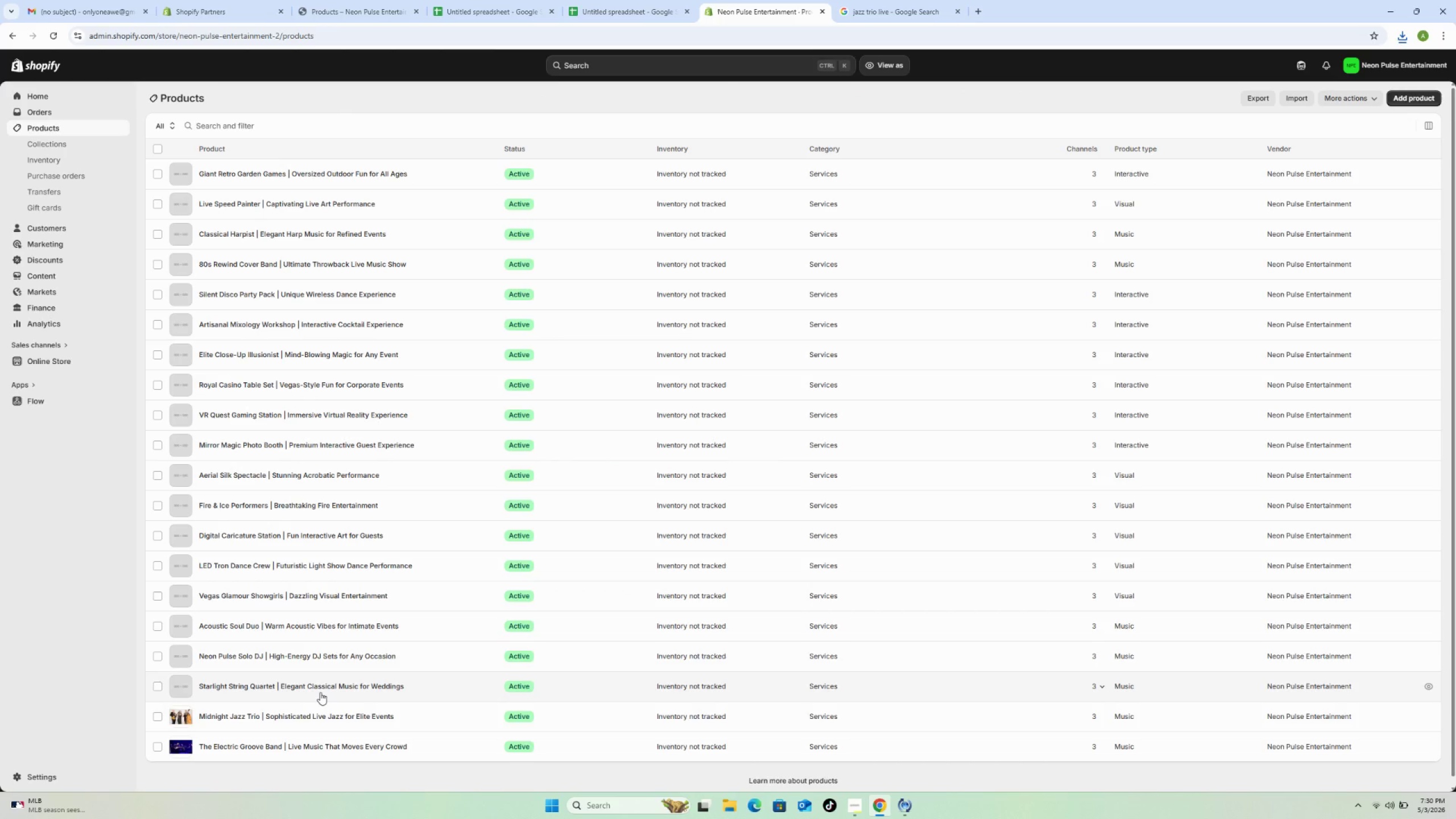 
left_click([437, 686])
 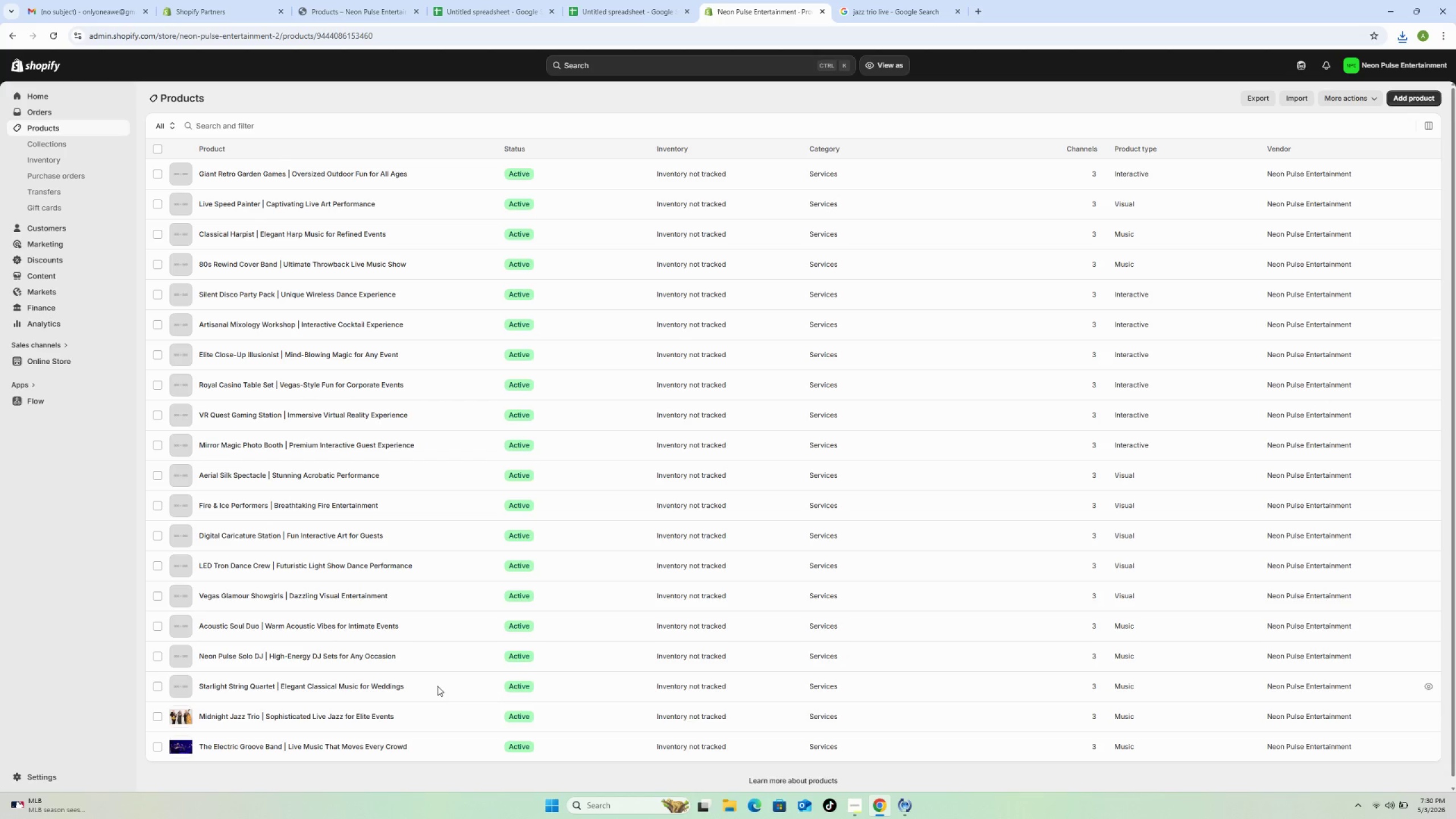 
wait(8.58)
 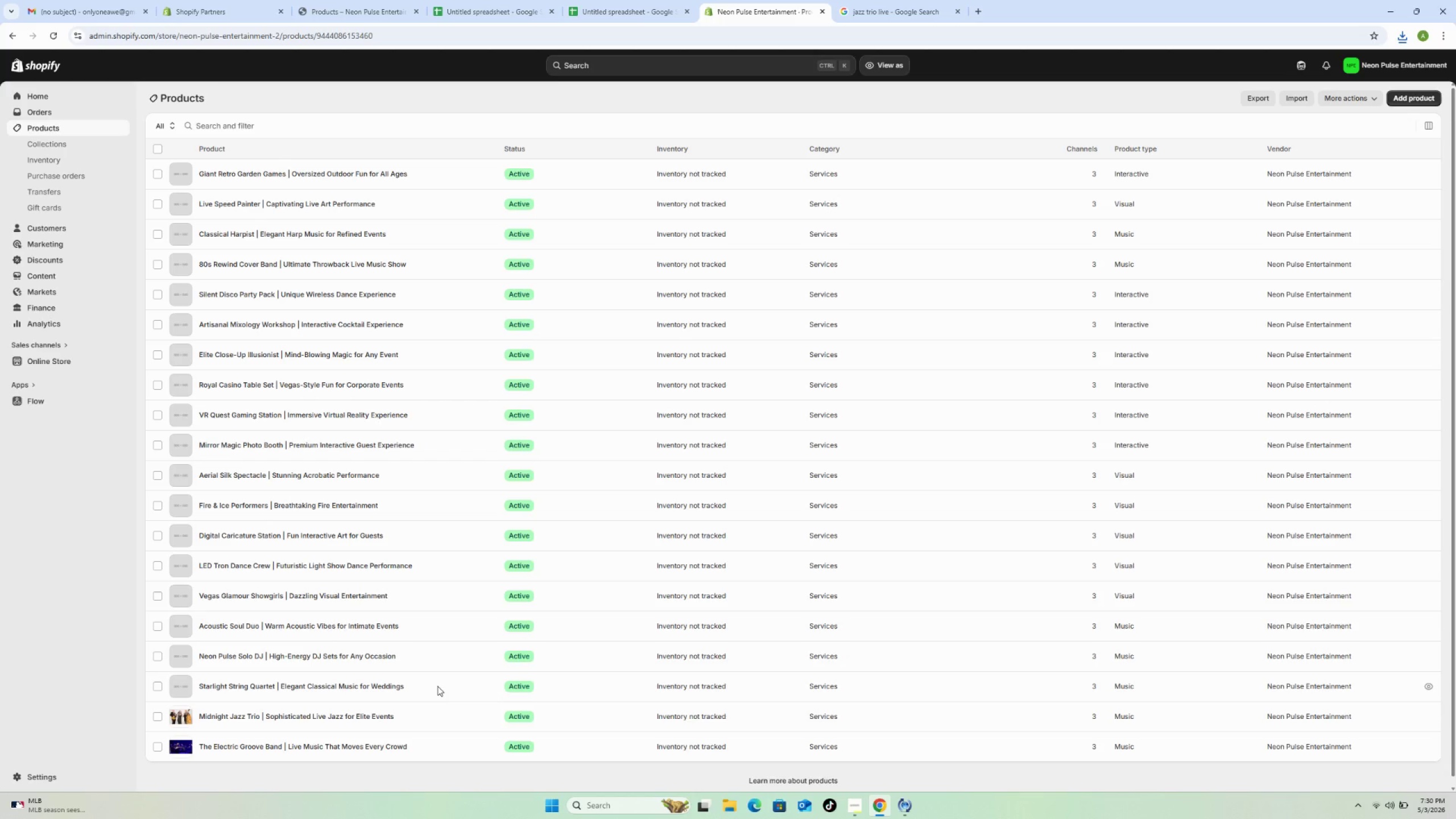 
left_click([883, 0])
 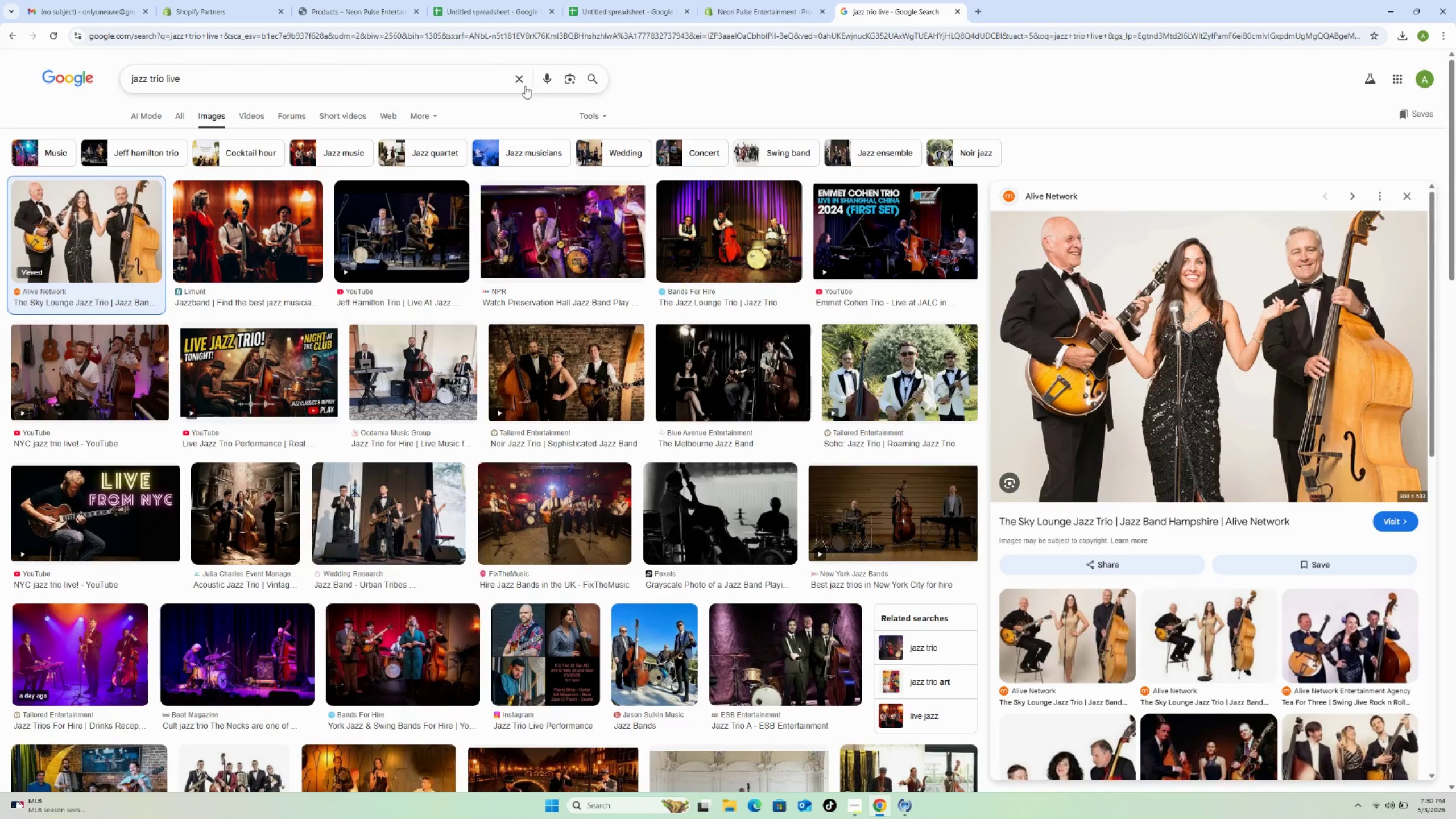 
left_click([519, 77])
 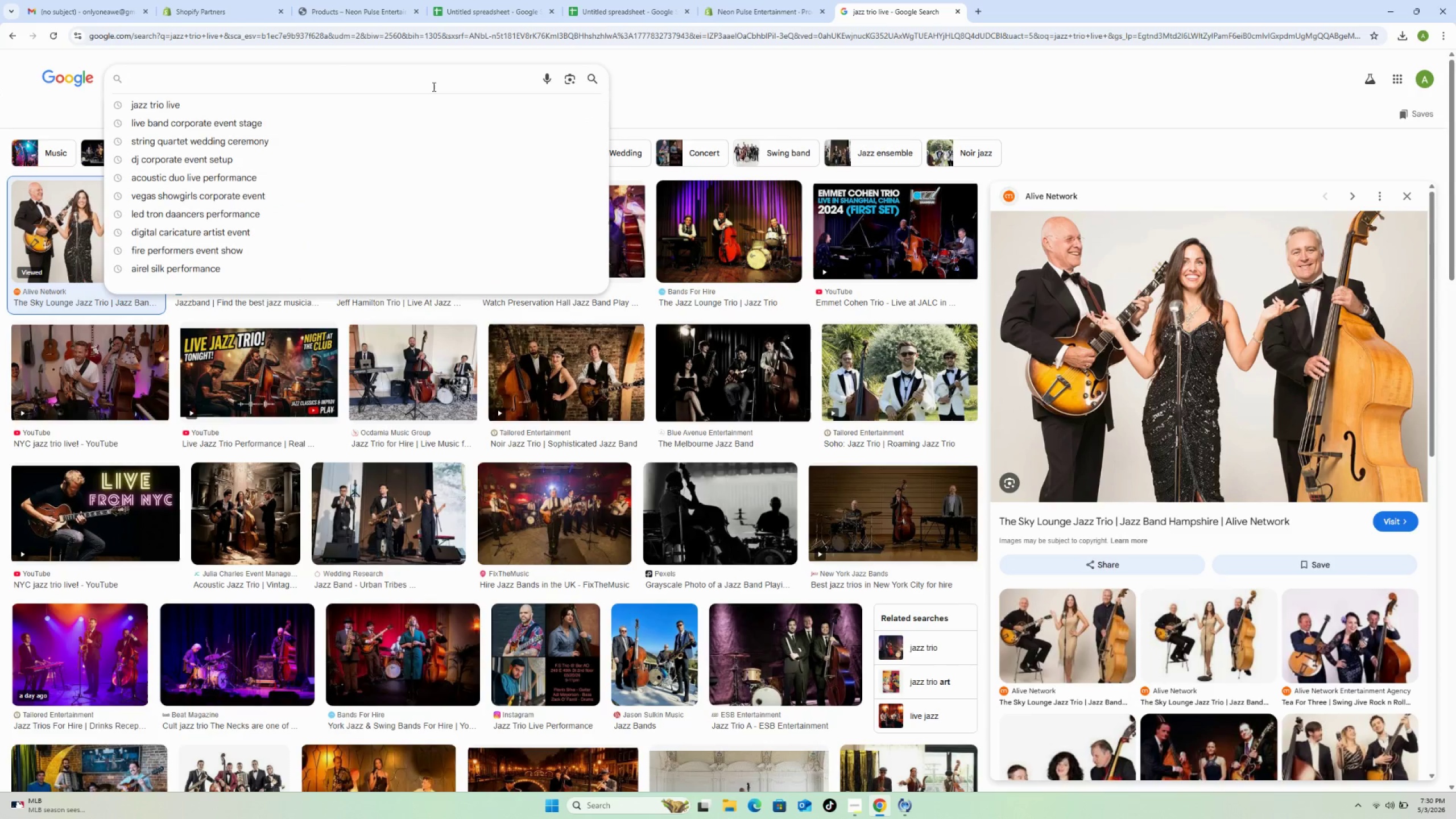 
key(S)
 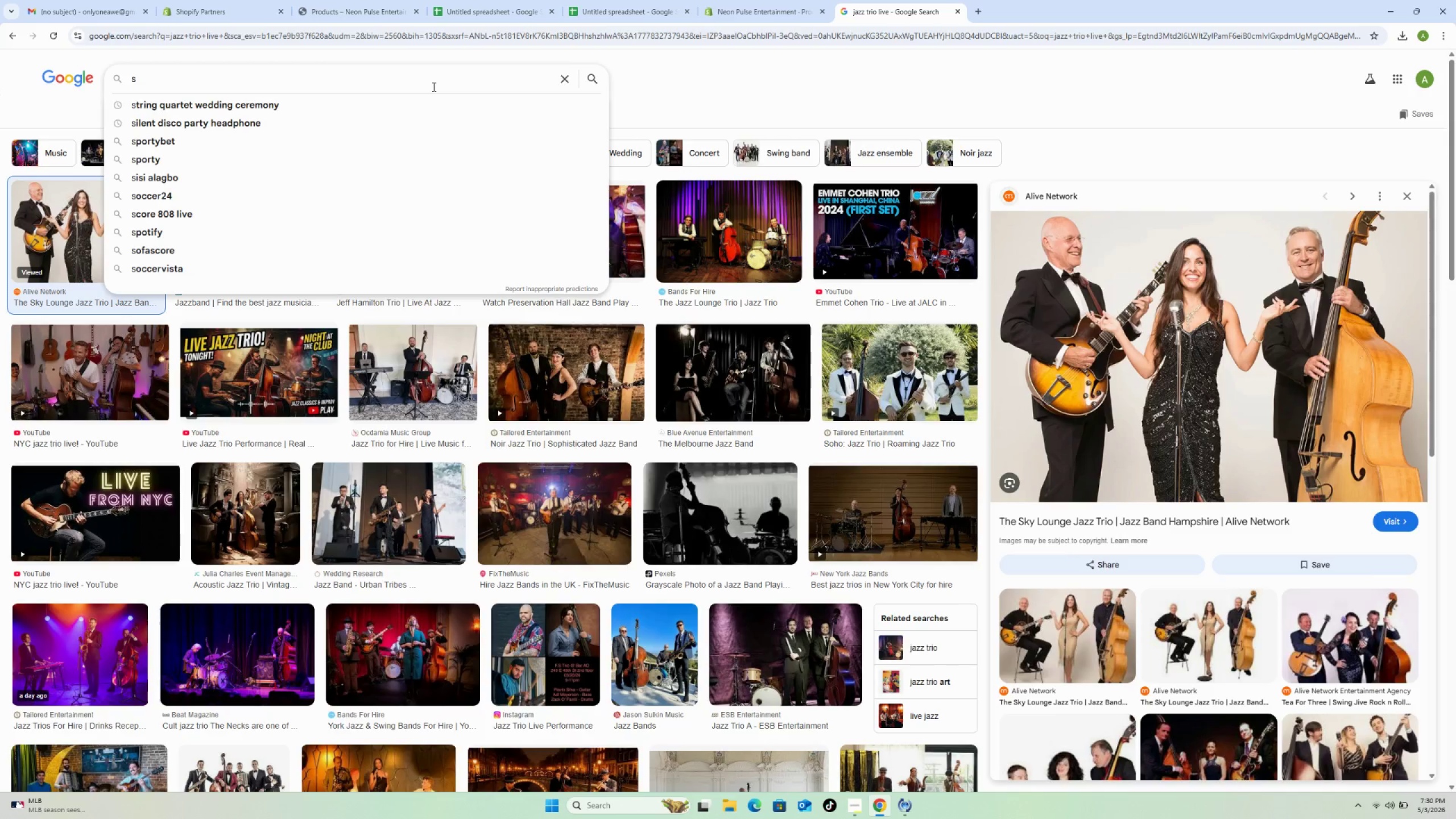 
wait(5.16)
 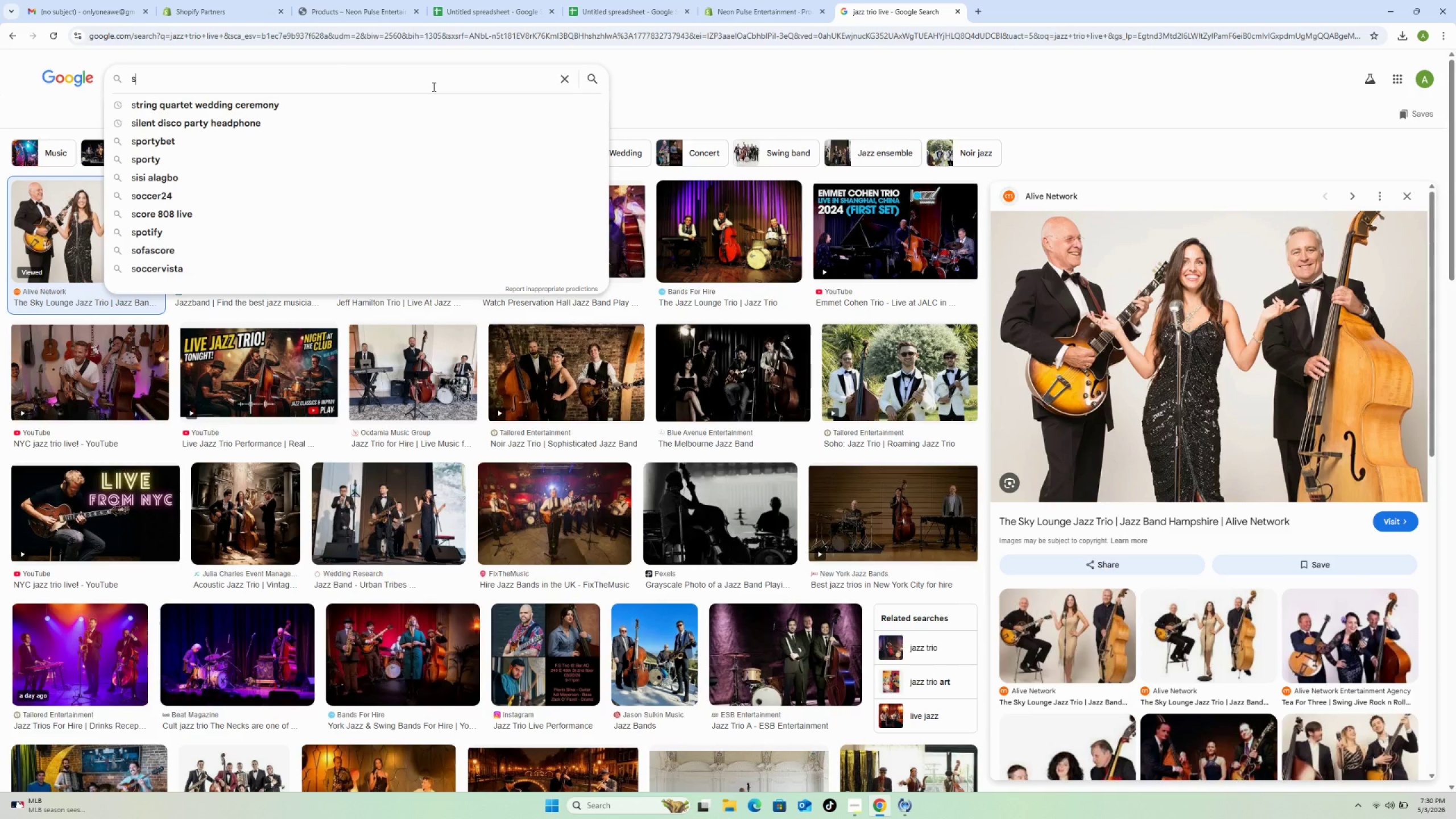 
left_click([314, 99])
 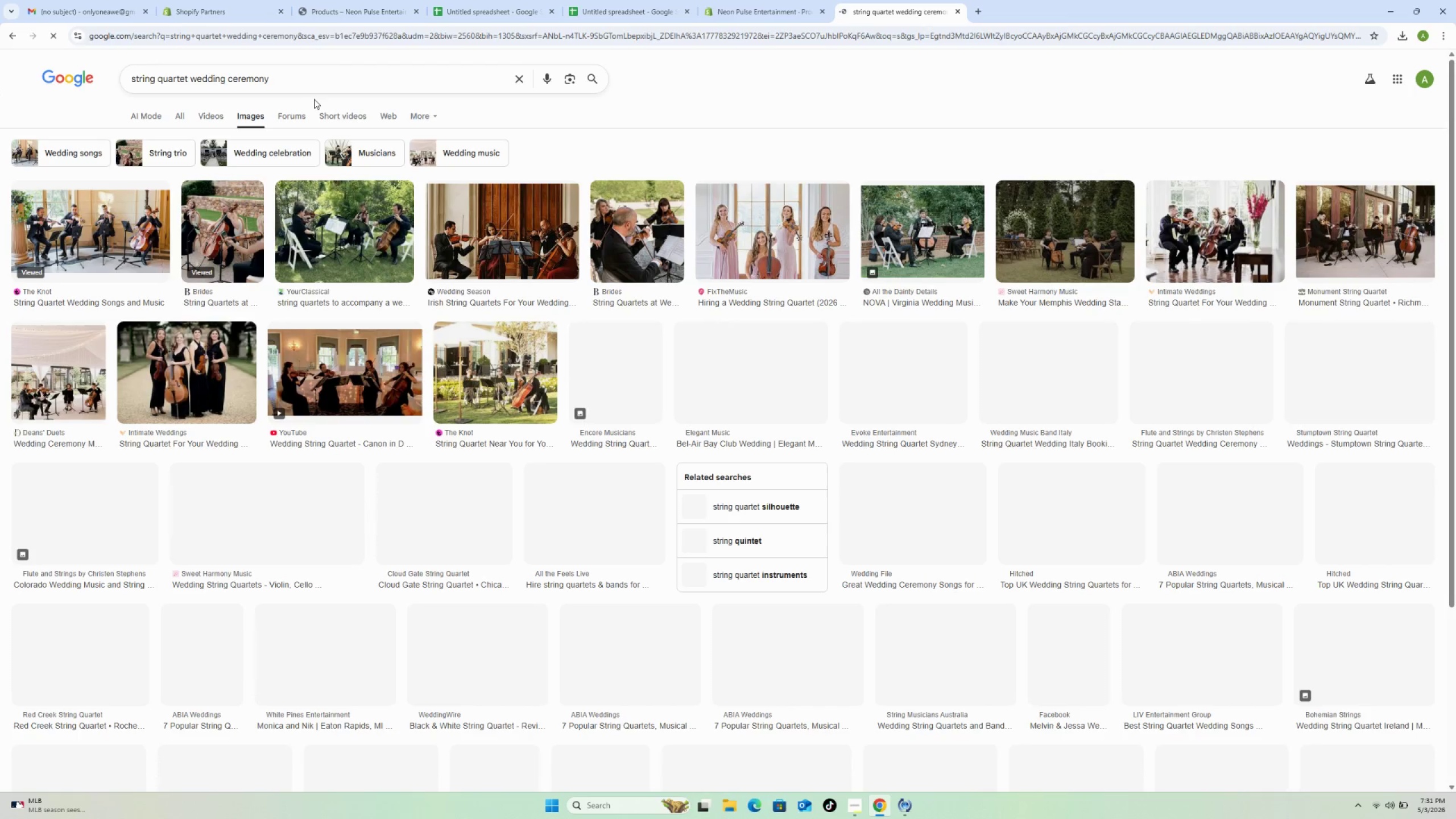 
wait(9.2)
 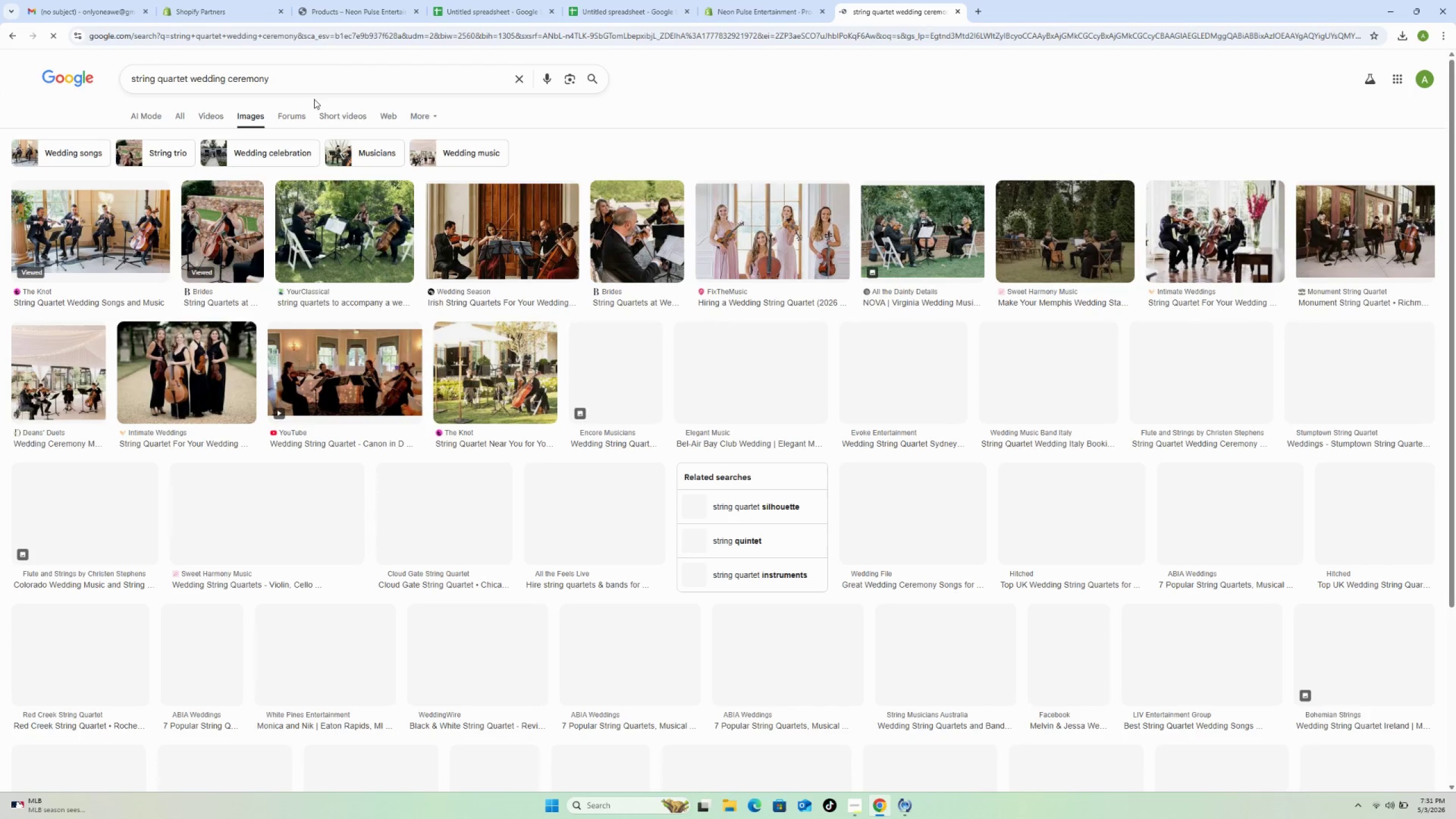 
left_click([334, 215])
 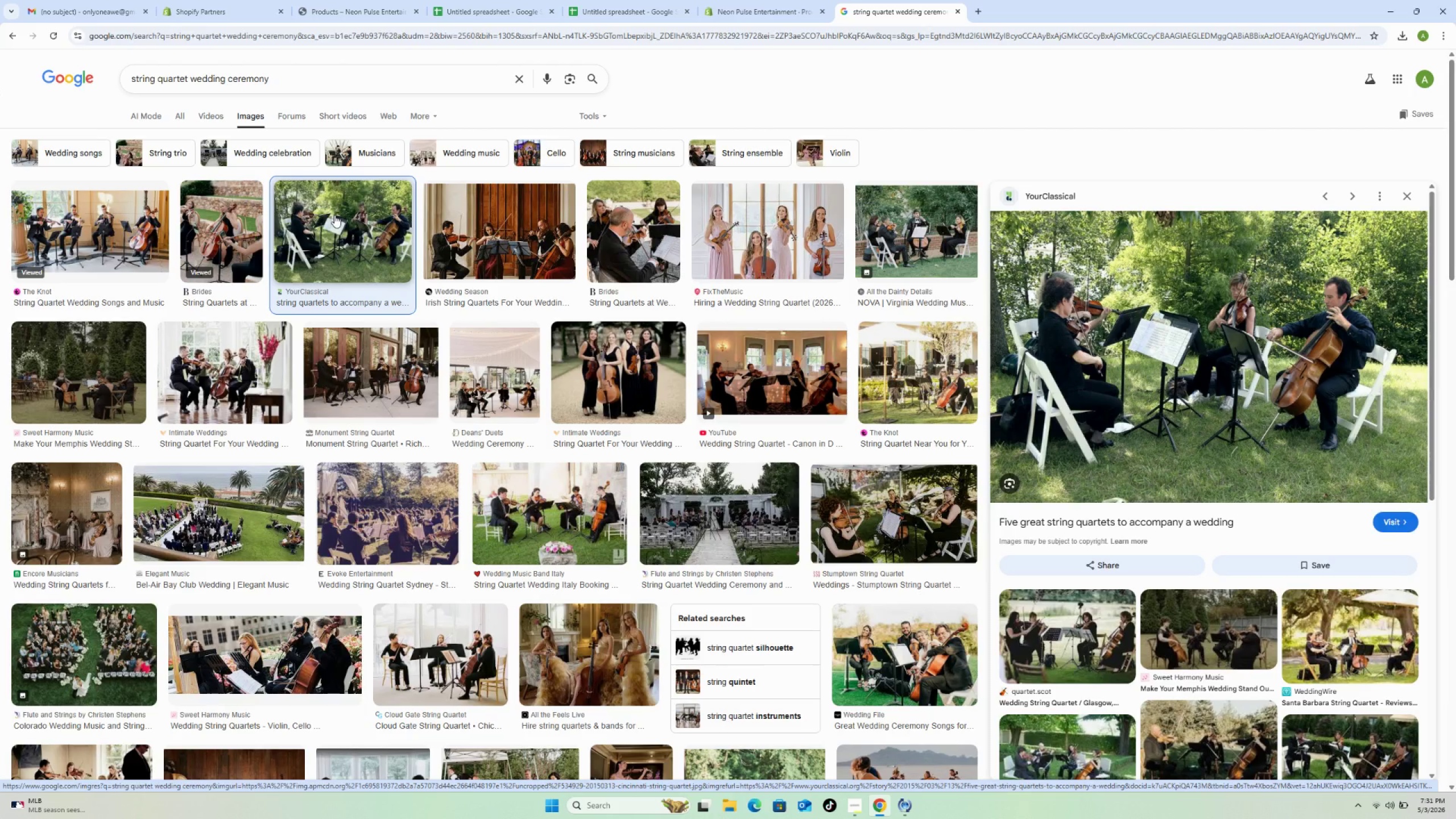 
wait(11.73)
 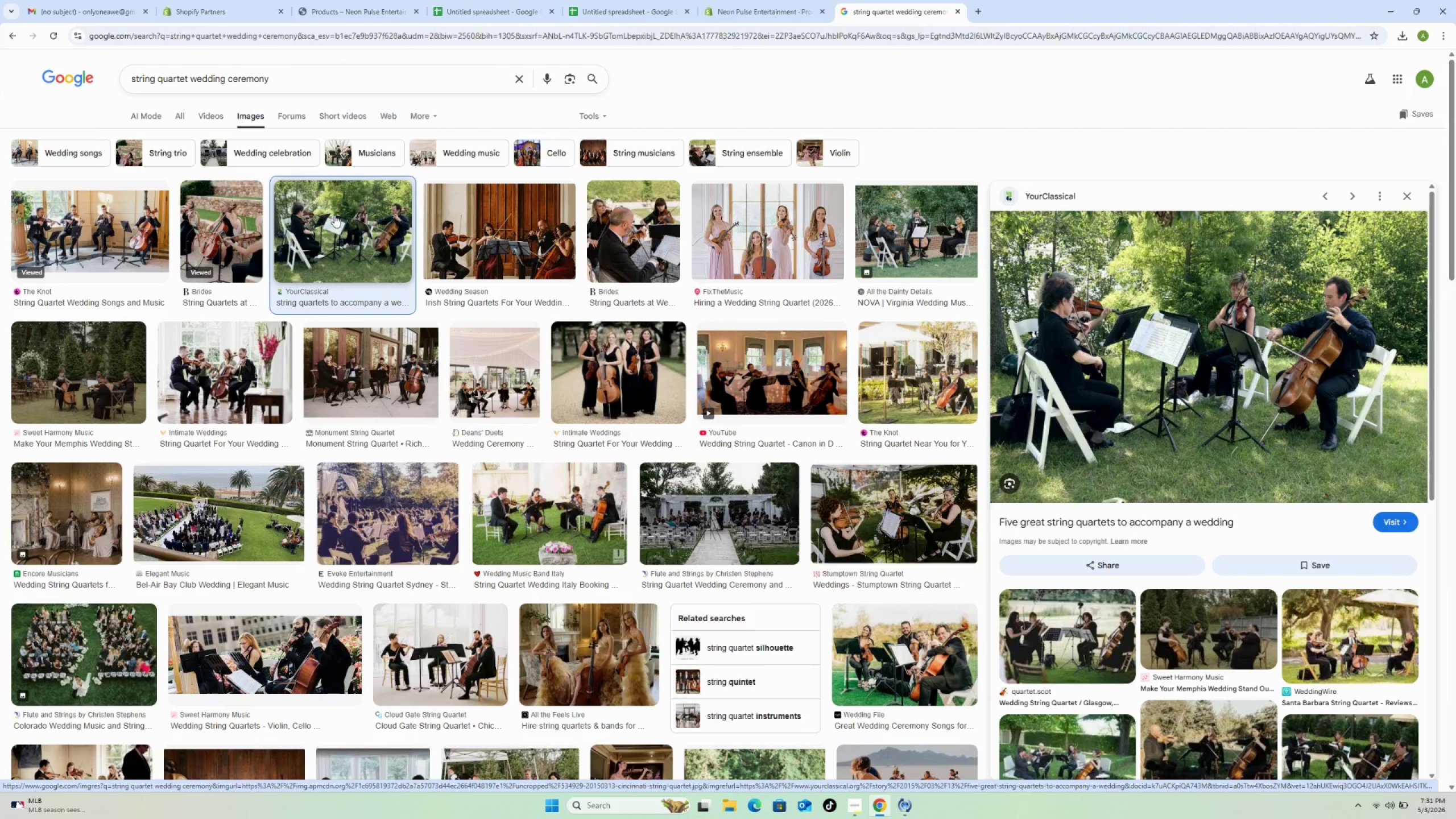 
left_click([1151, 482])
 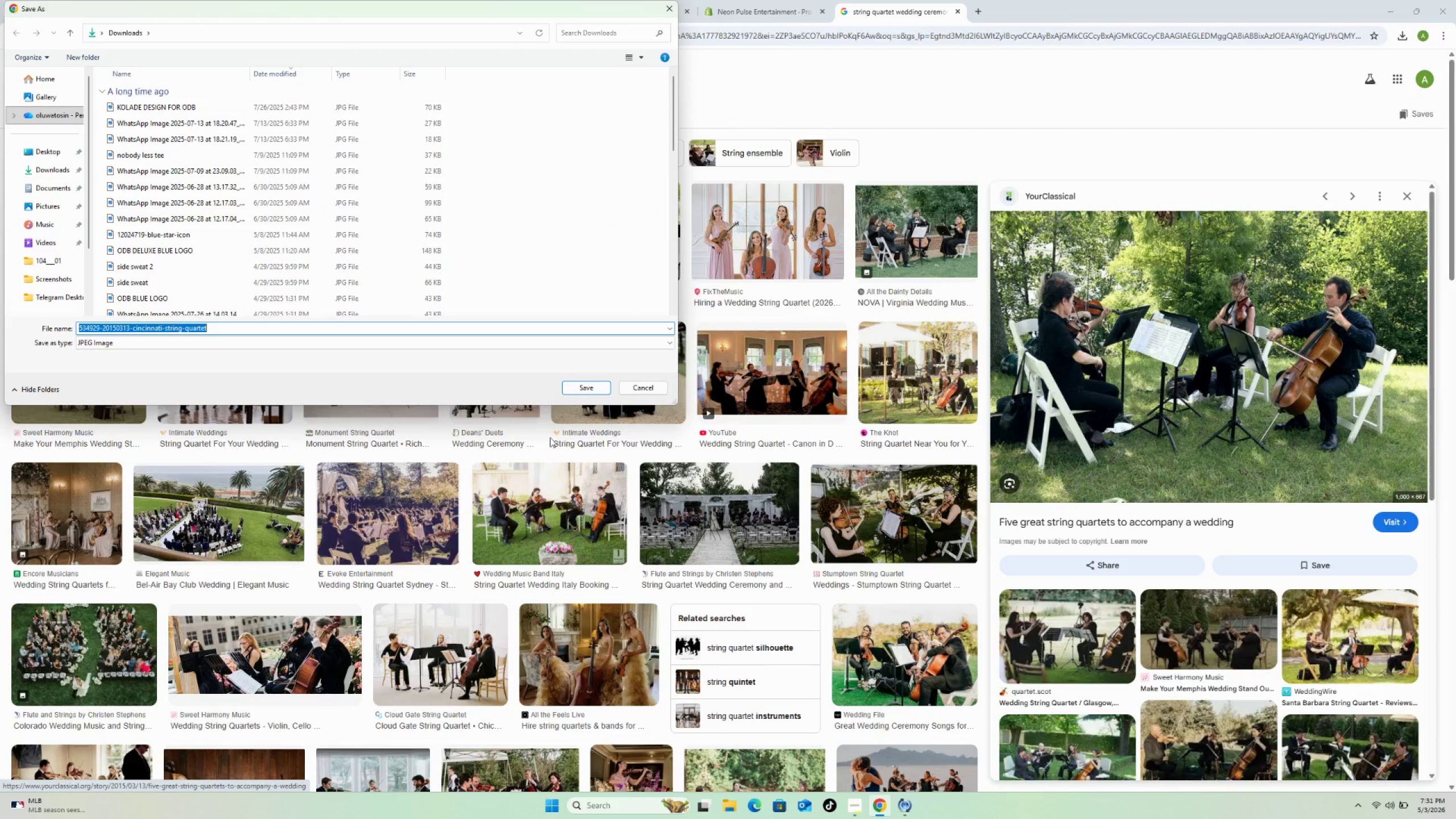 
left_click([586, 383])
 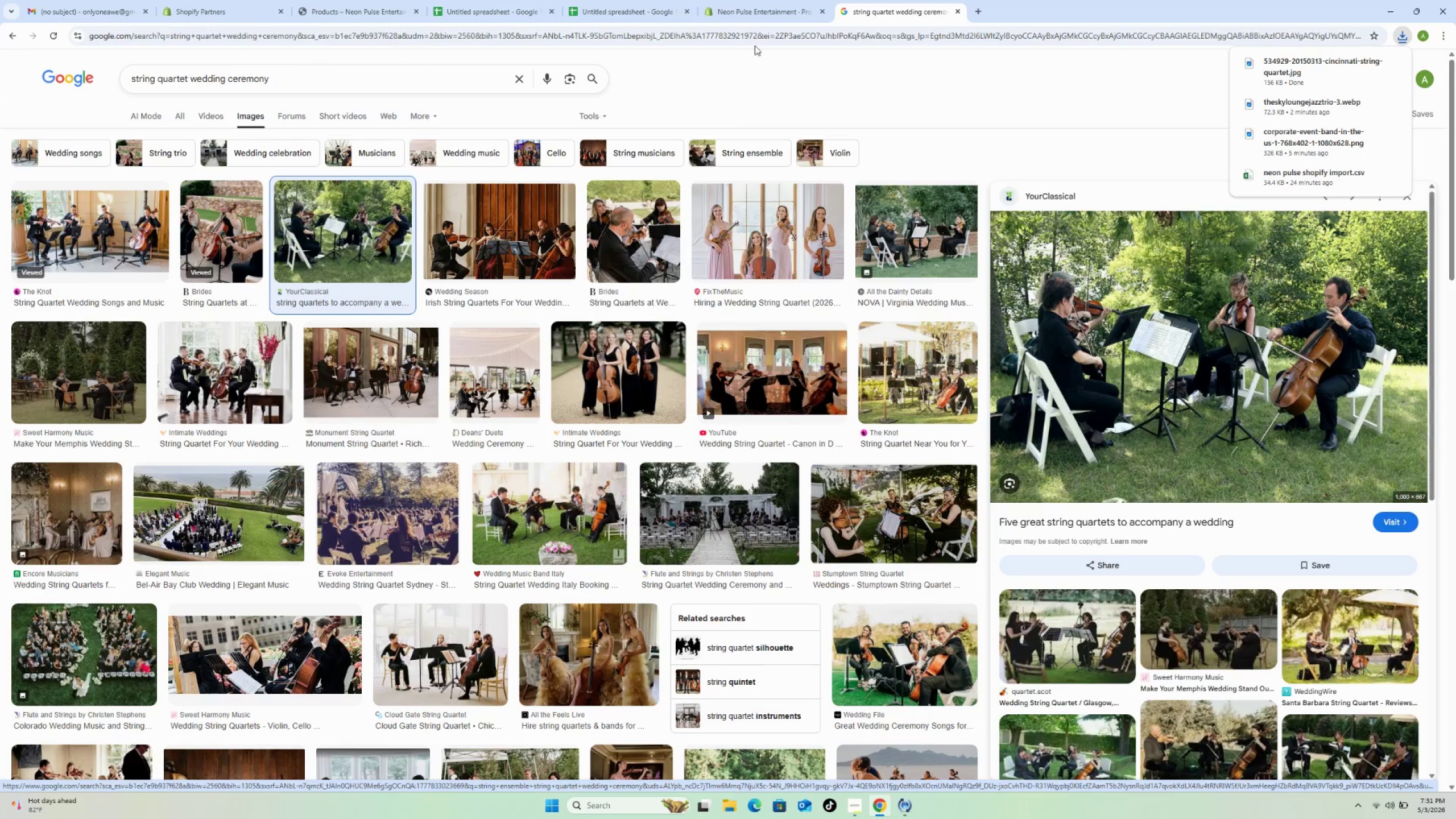 
left_click([757, 0])
 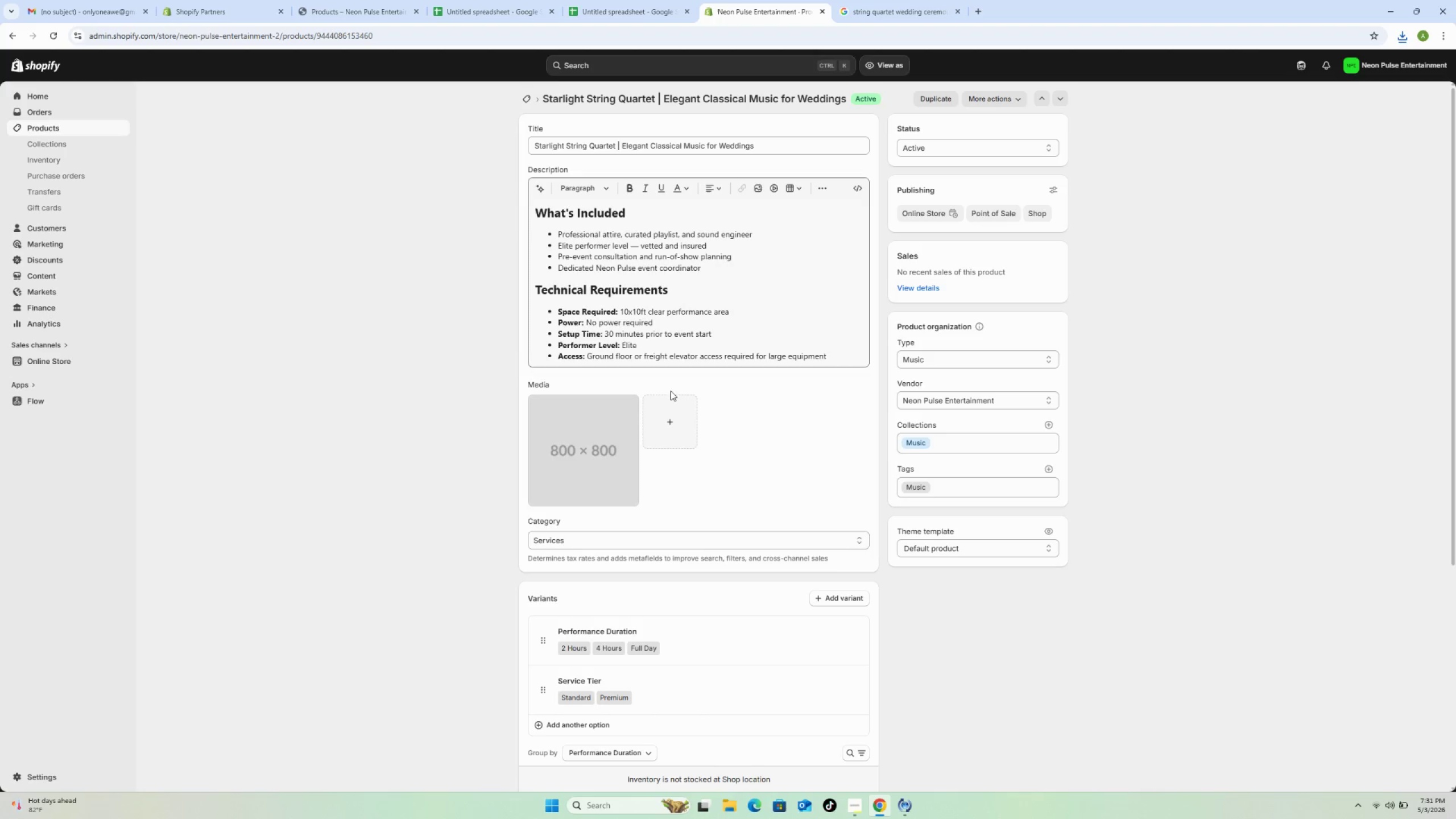 
left_click([676, 412])
 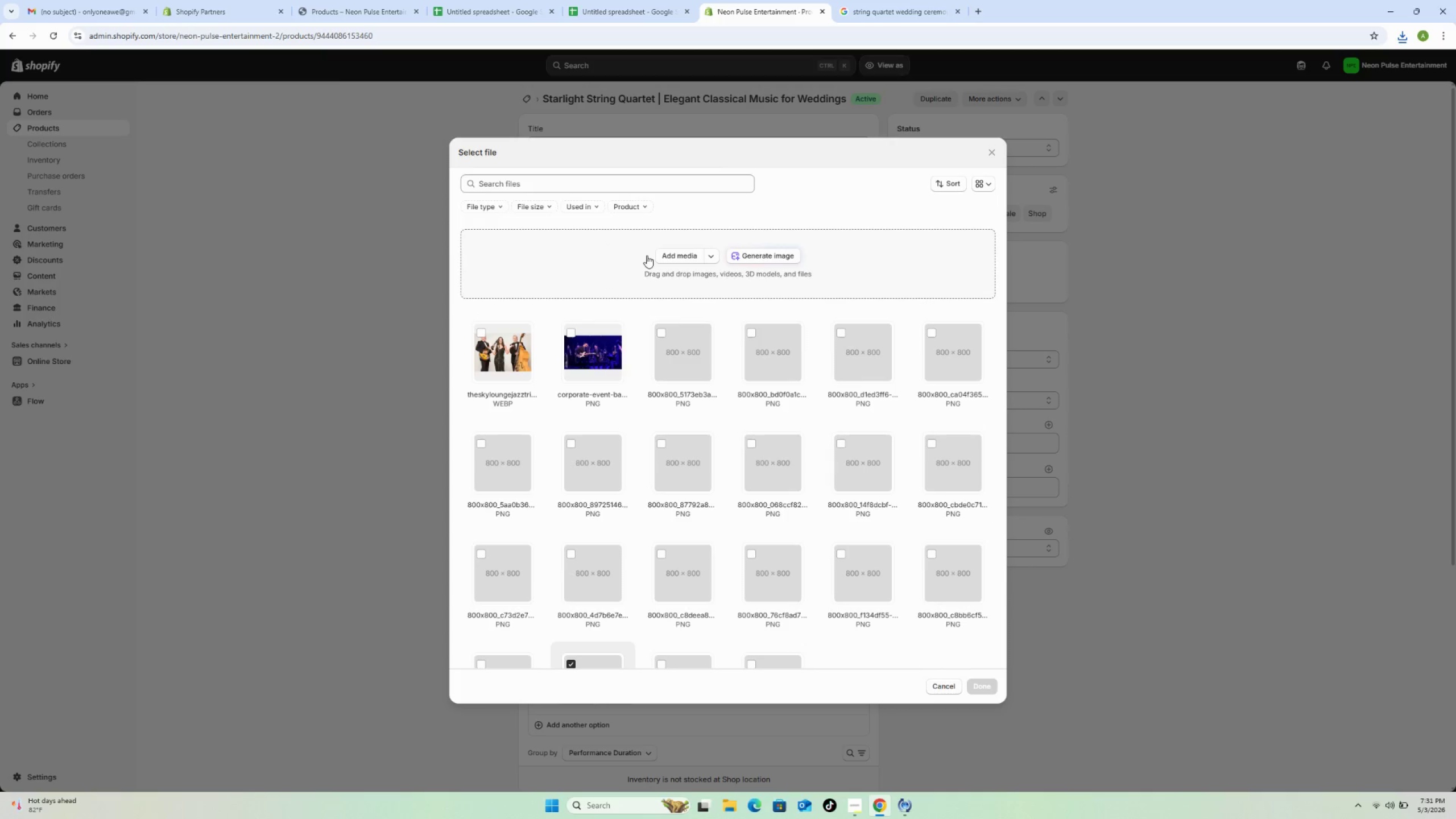 
left_click([664, 255])
 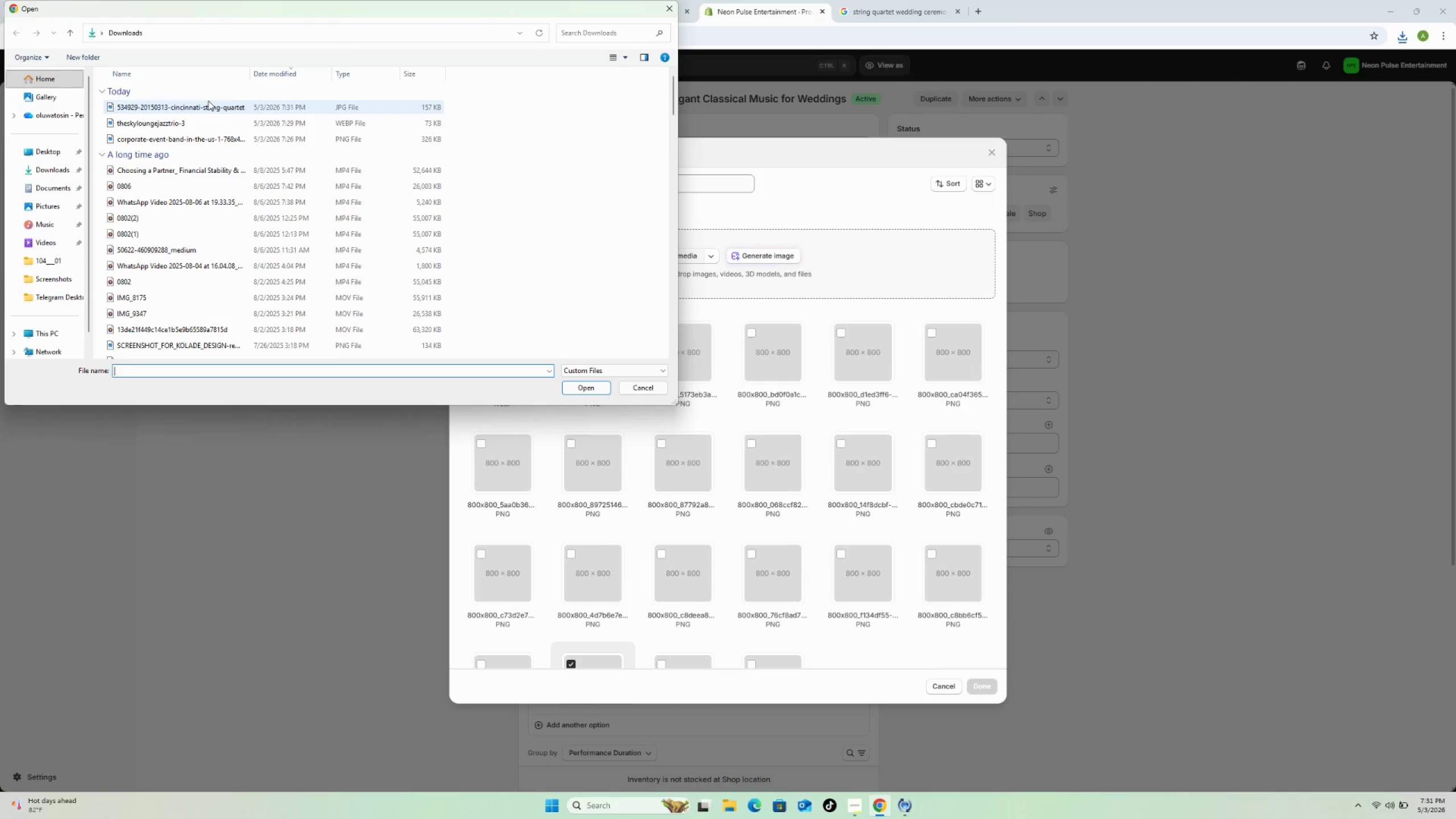 
left_click([207, 107])
 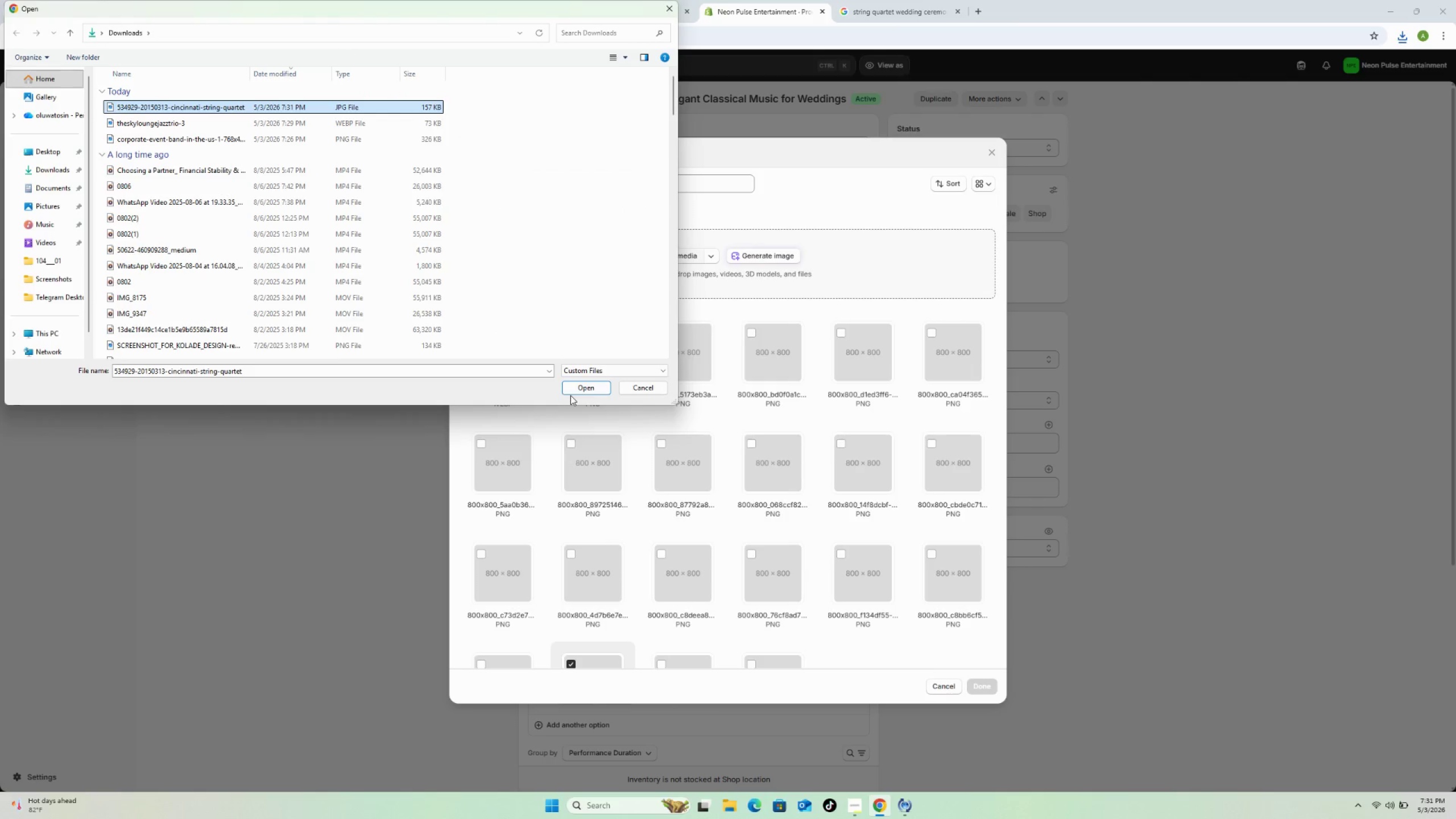 
left_click([573, 390])
 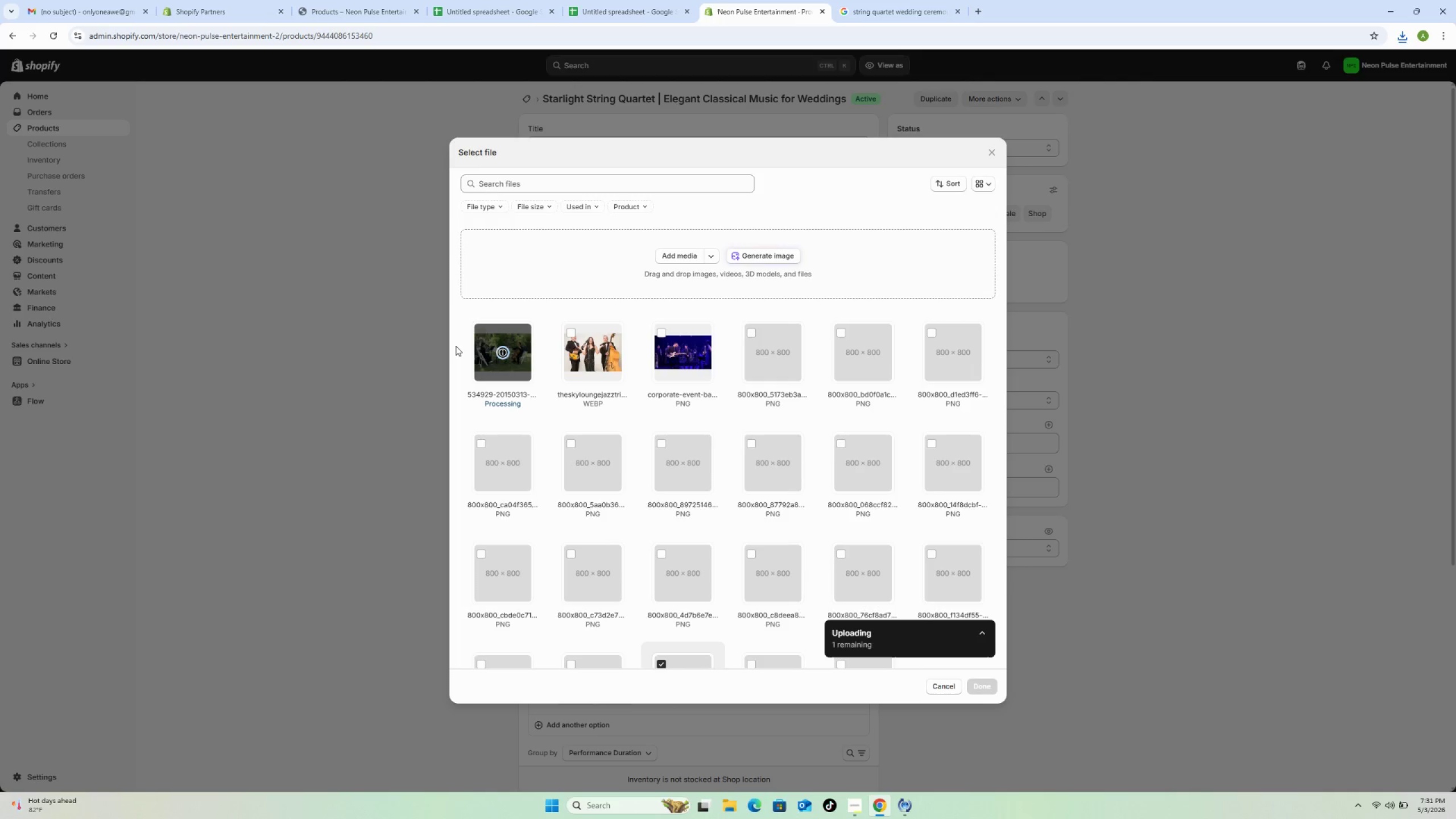 
wait(11.83)
 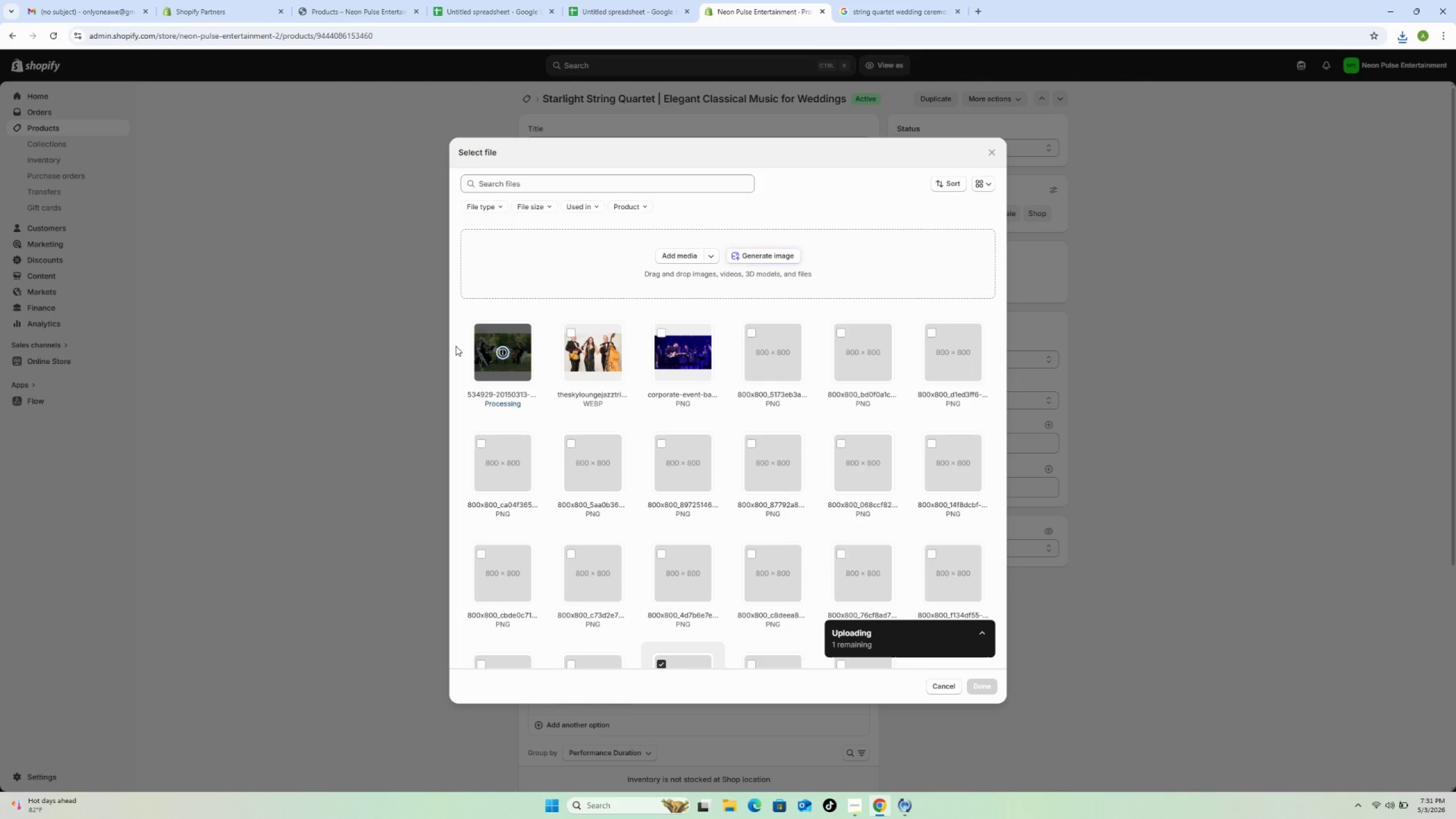 
left_click([661, 663])
 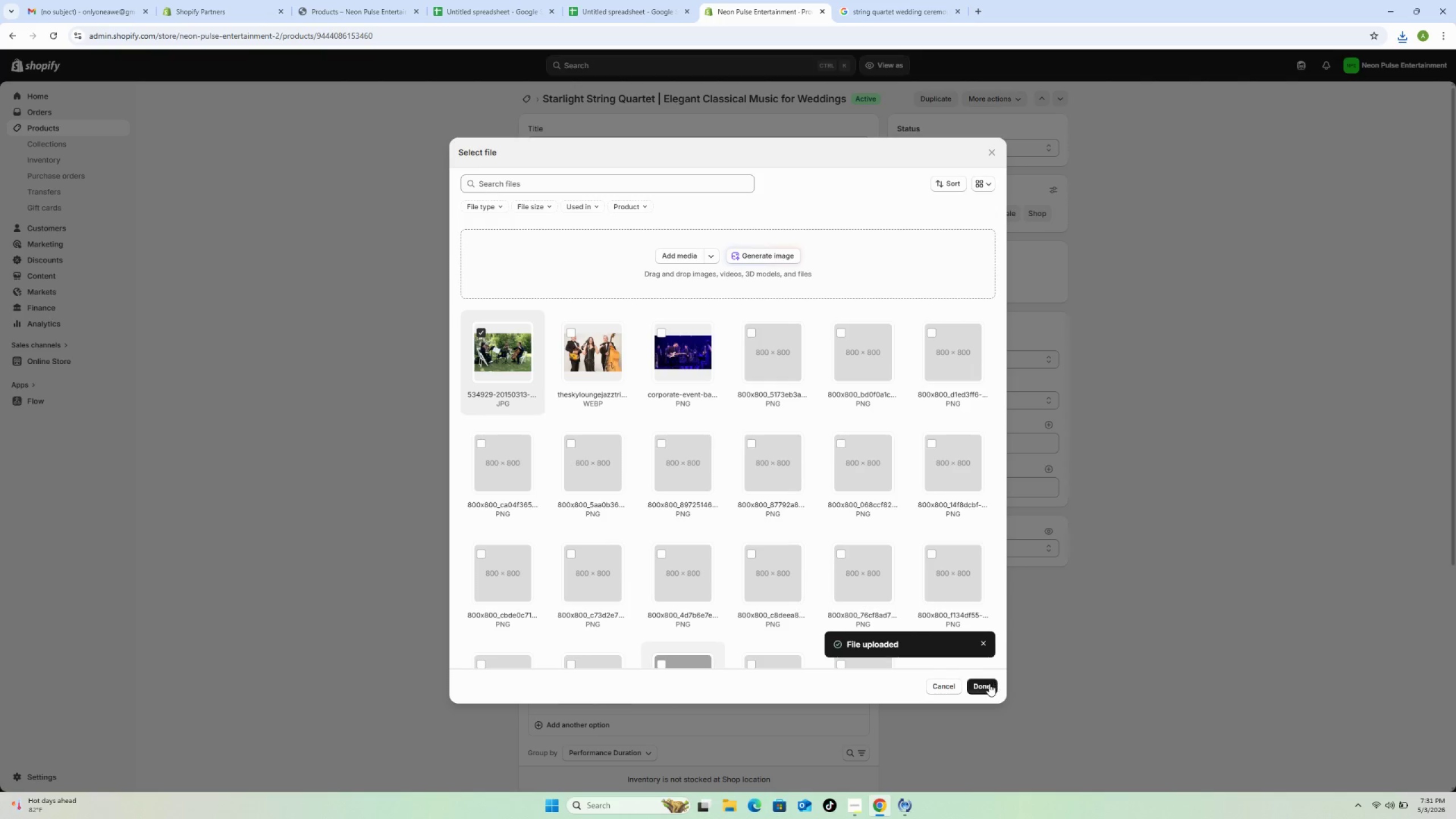 
left_click([983, 686])
 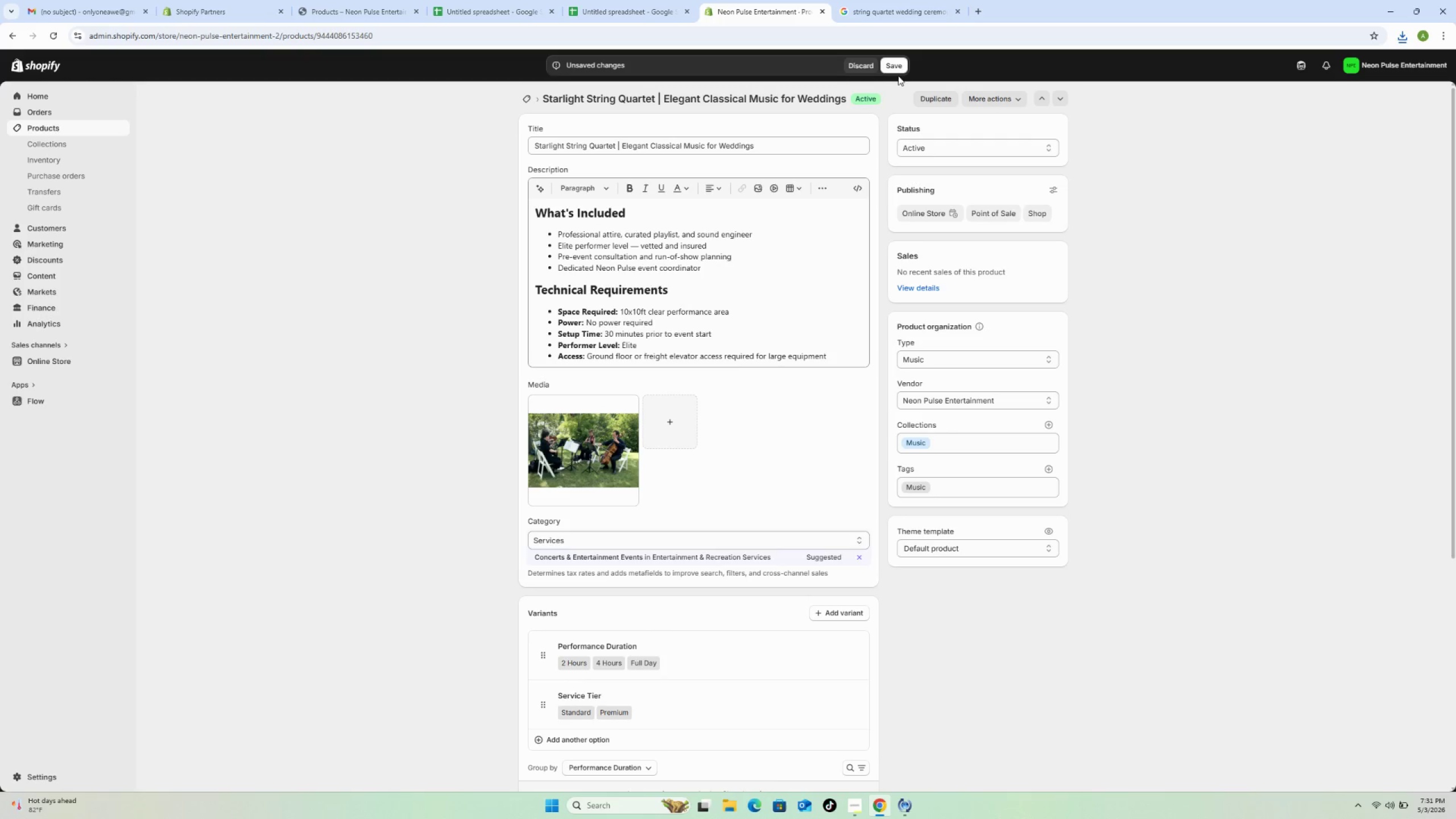 
left_click([896, 68])
 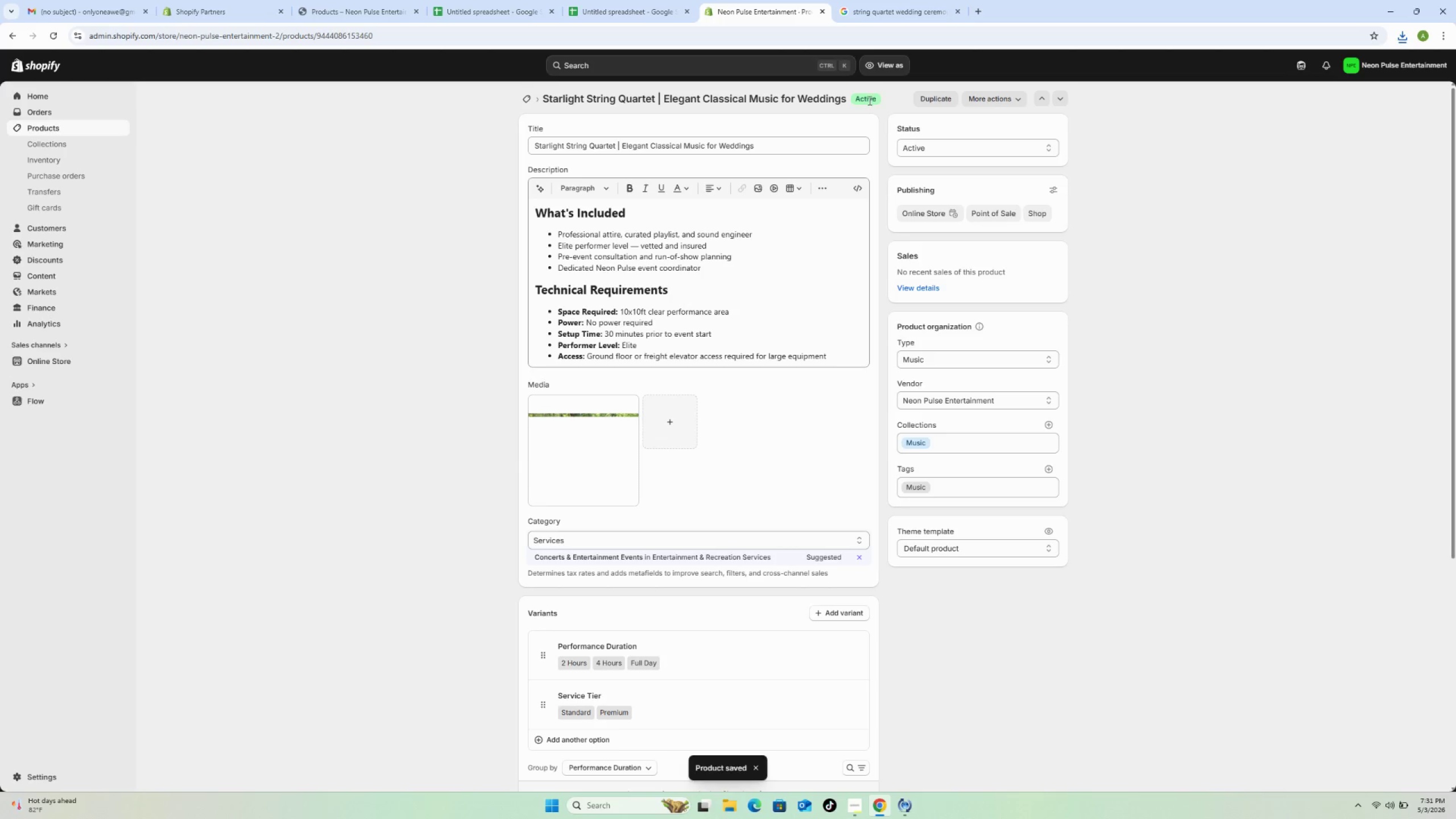 
wait(10.91)
 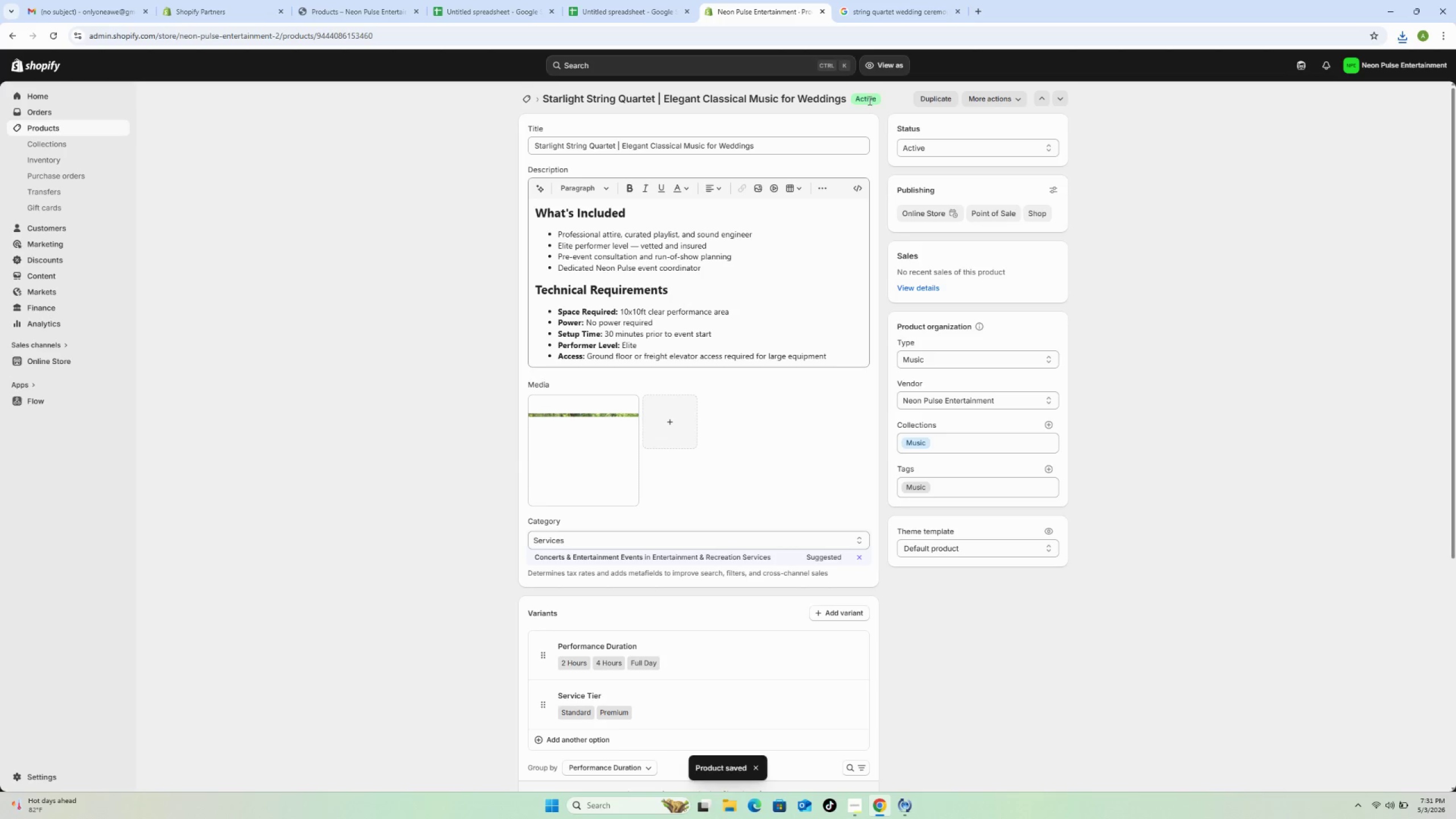 
left_click([528, 100])
 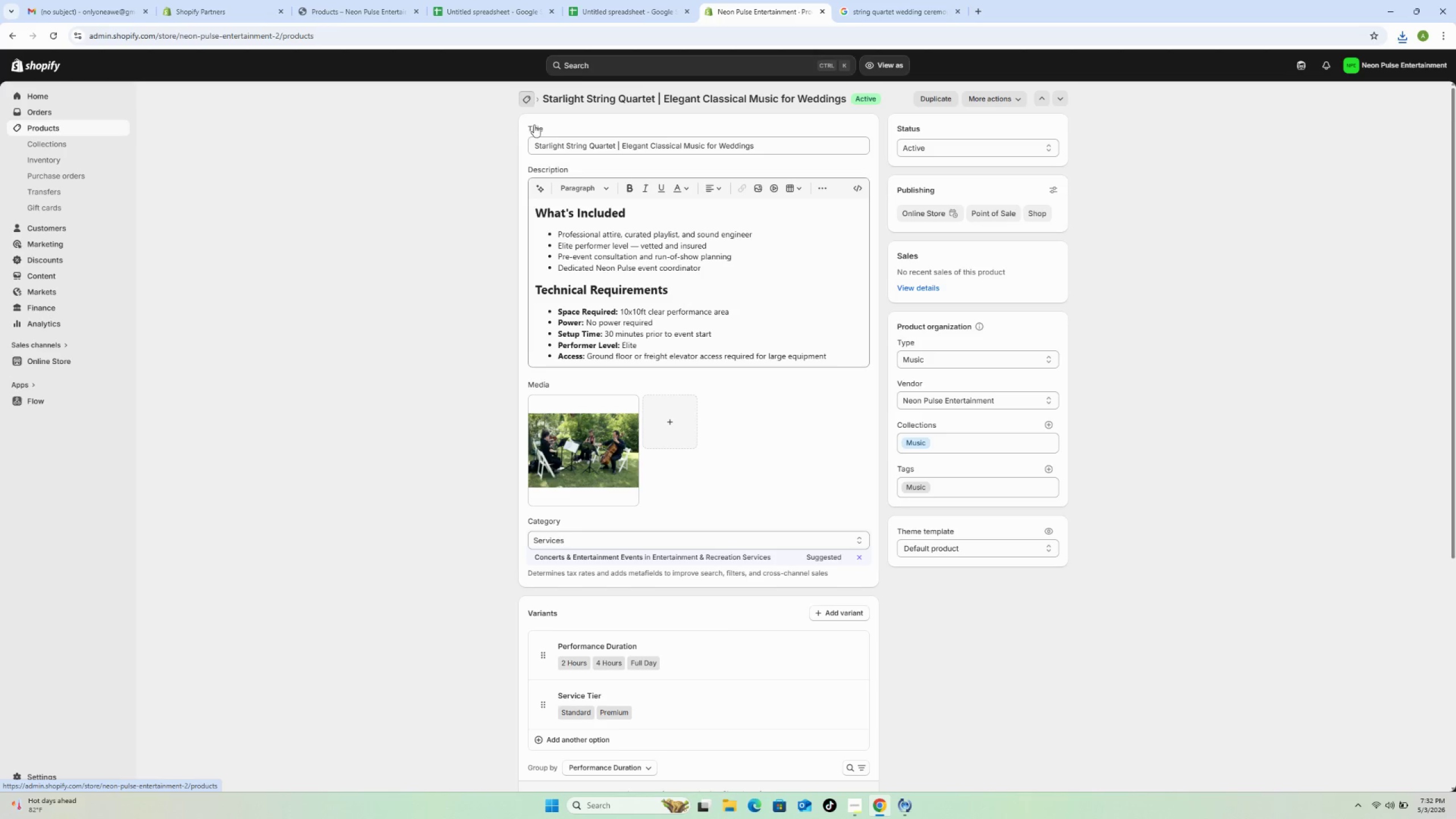 
mouse_move([539, 140])
 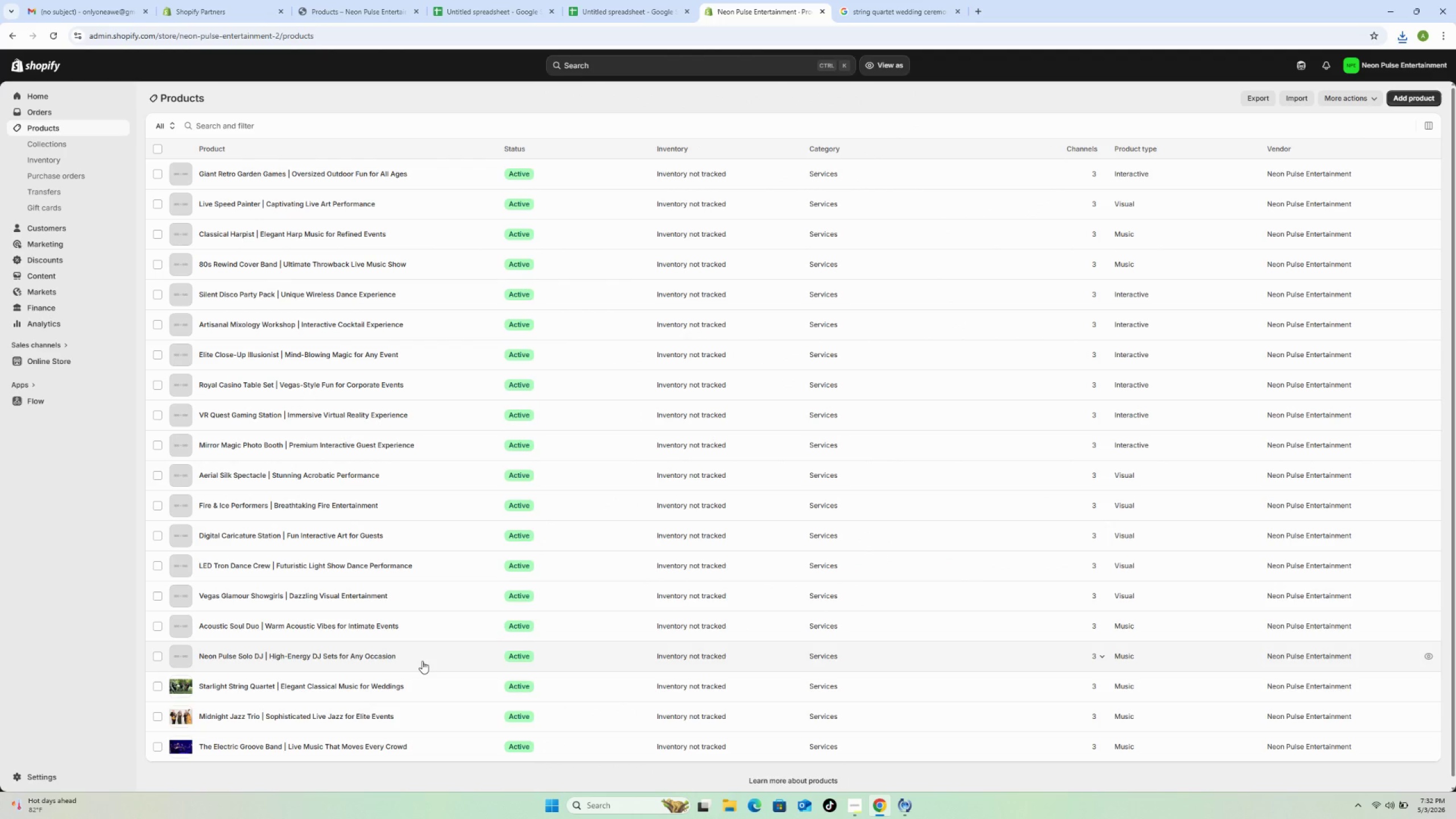 
left_click([422, 661])
 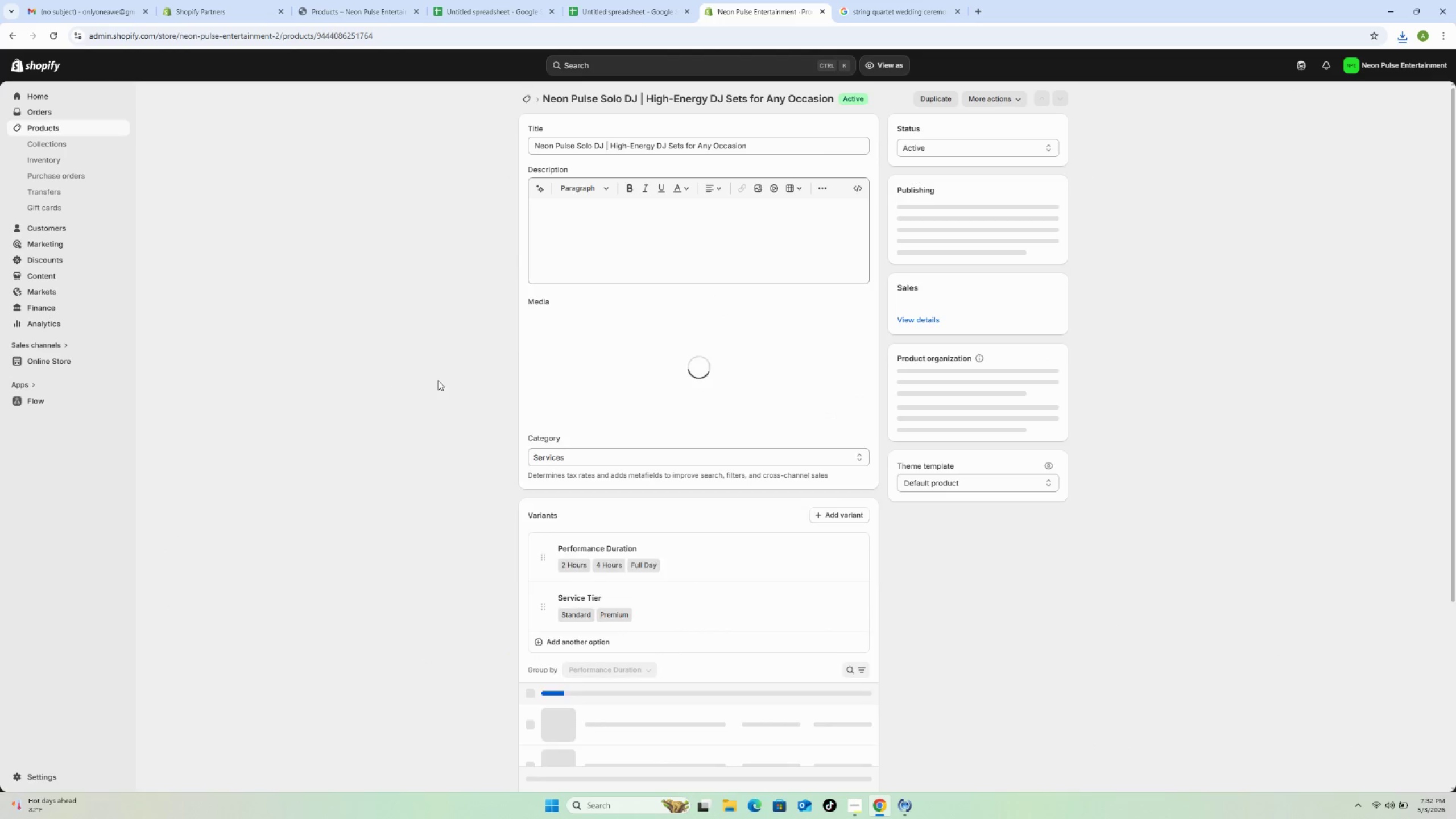 
left_click([894, 1])
 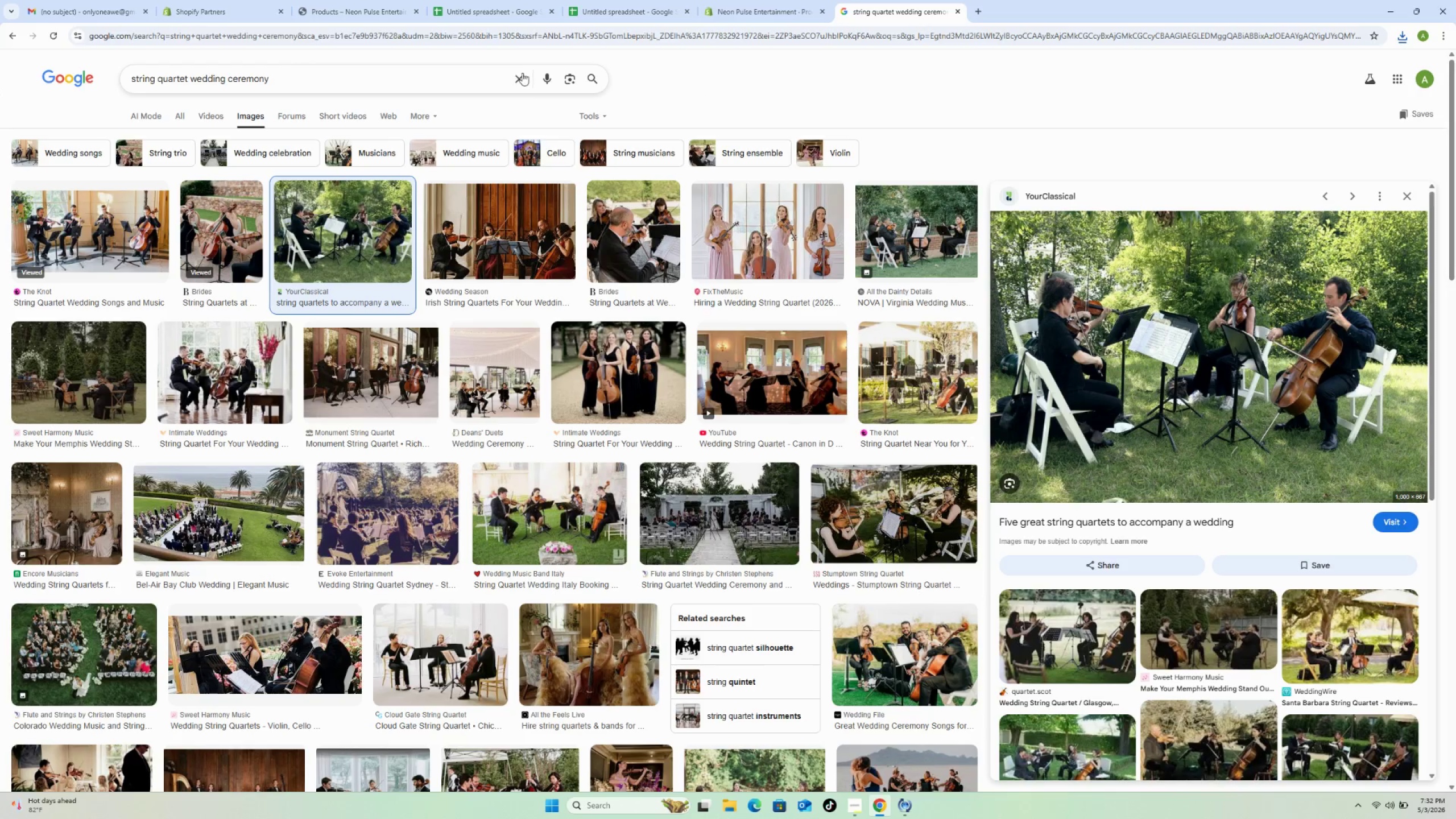 
left_click([522, 73])
 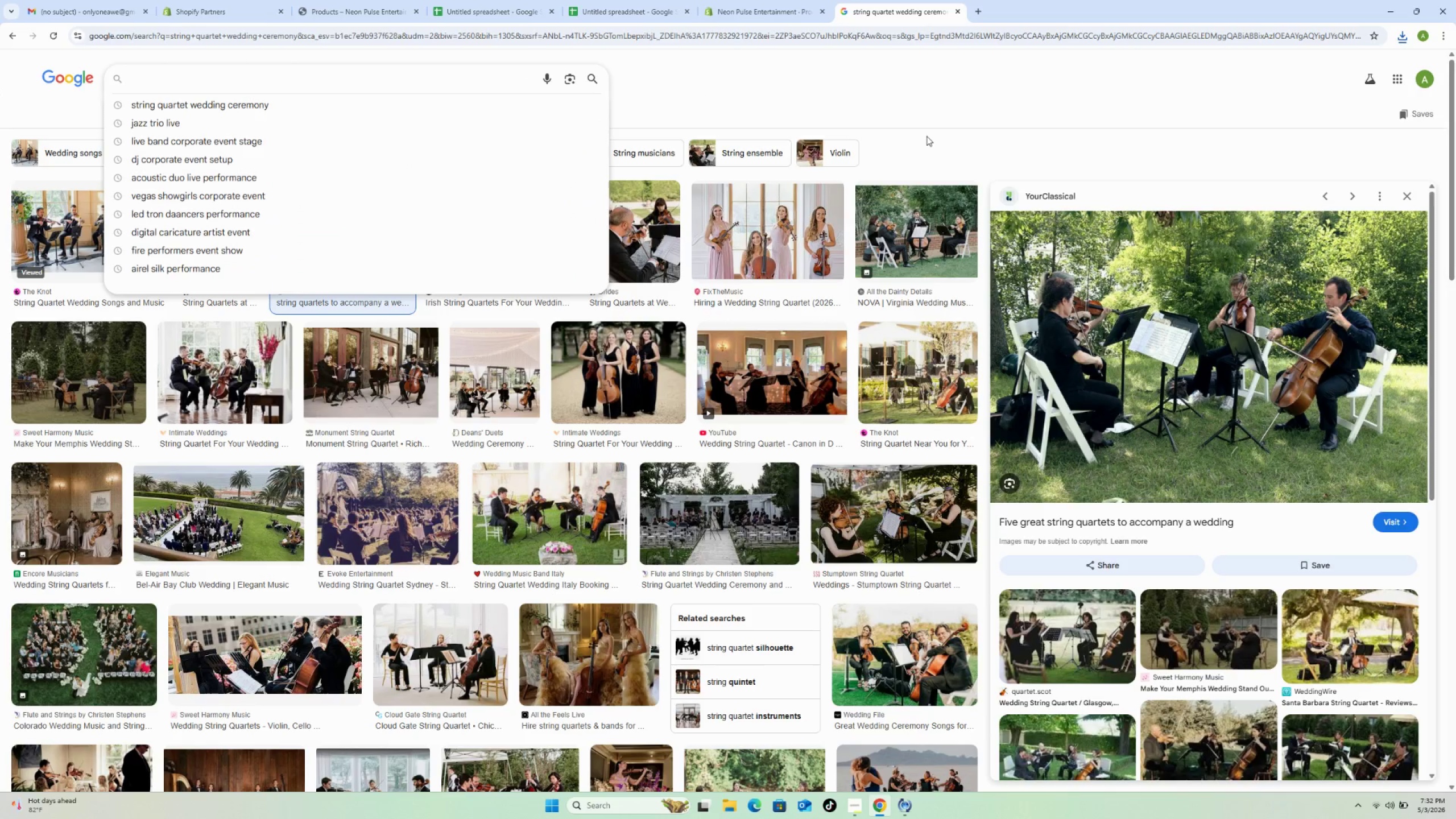 
wait(9.19)
 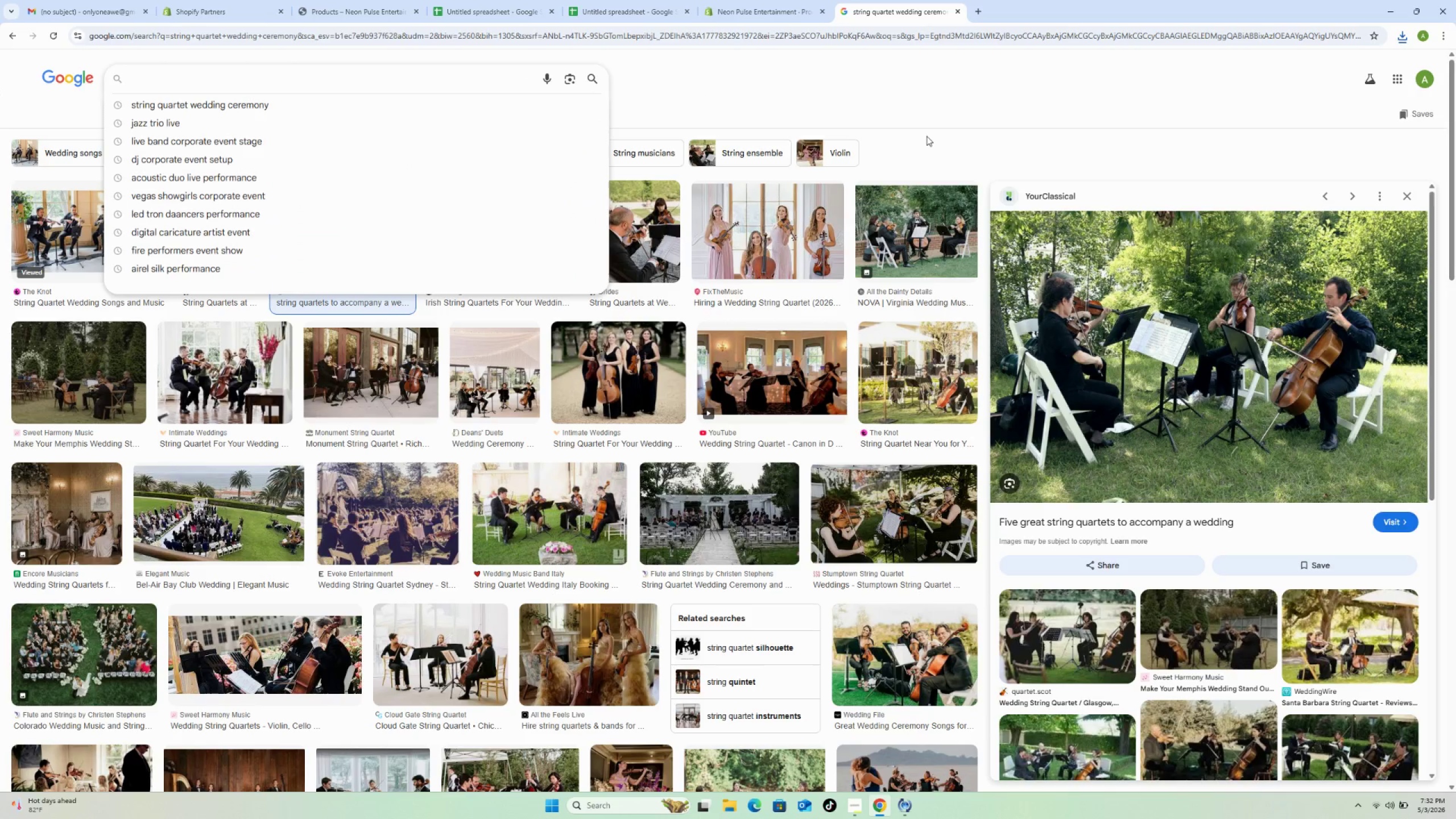 
type(ne)
 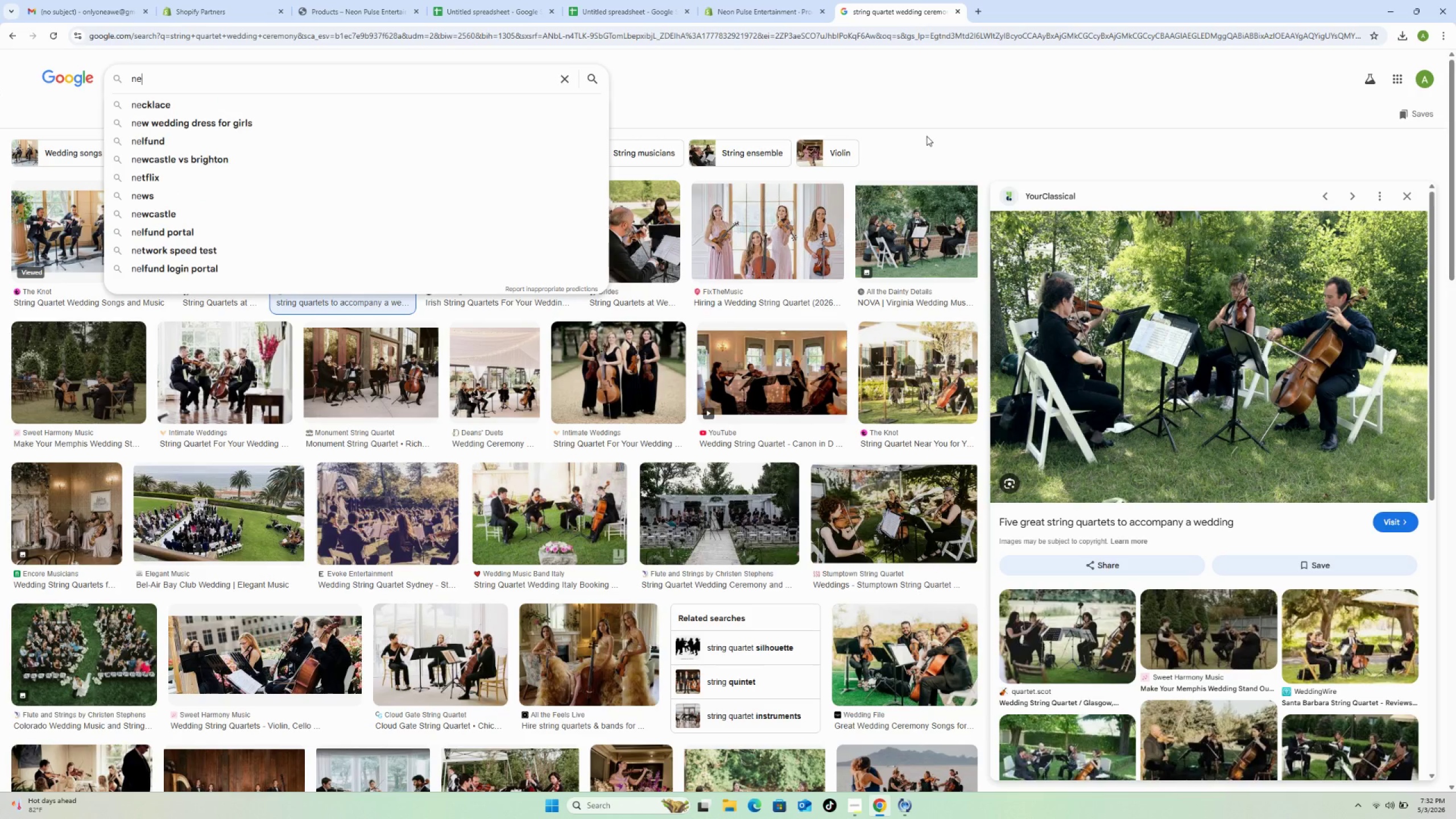 
wait(7.45)
 